 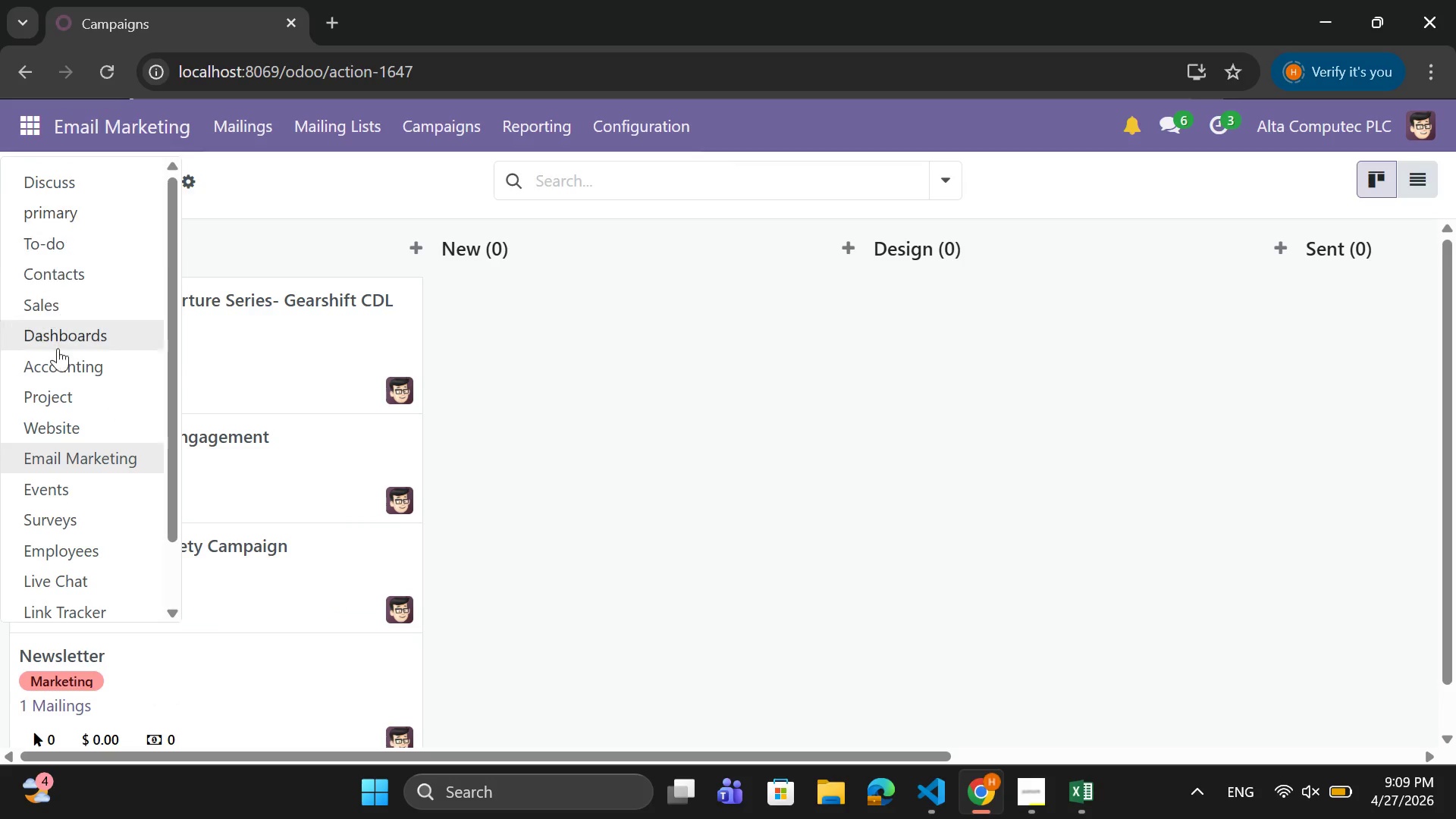 
left_click([84, 425])
 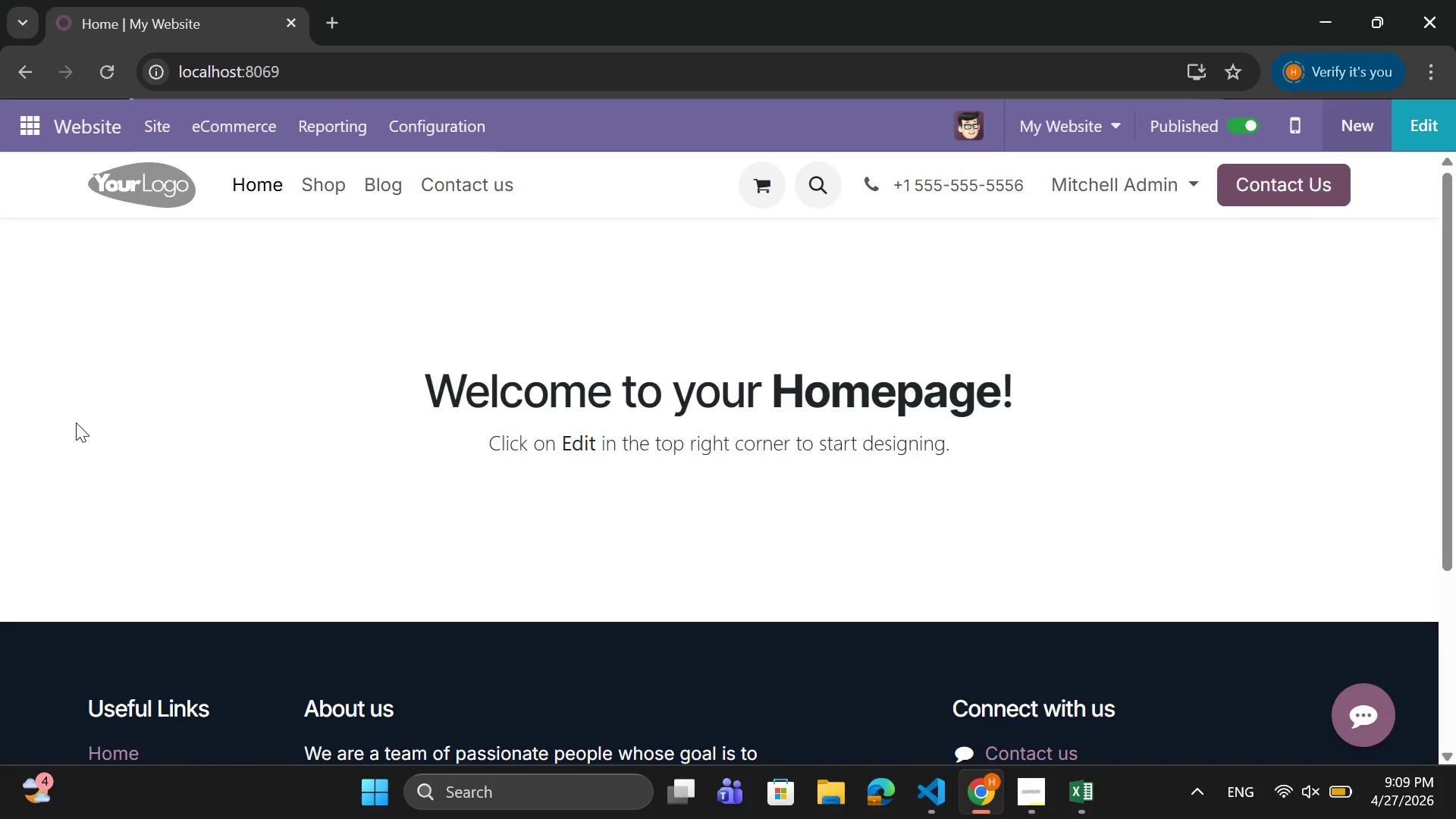 
wait(9.7)
 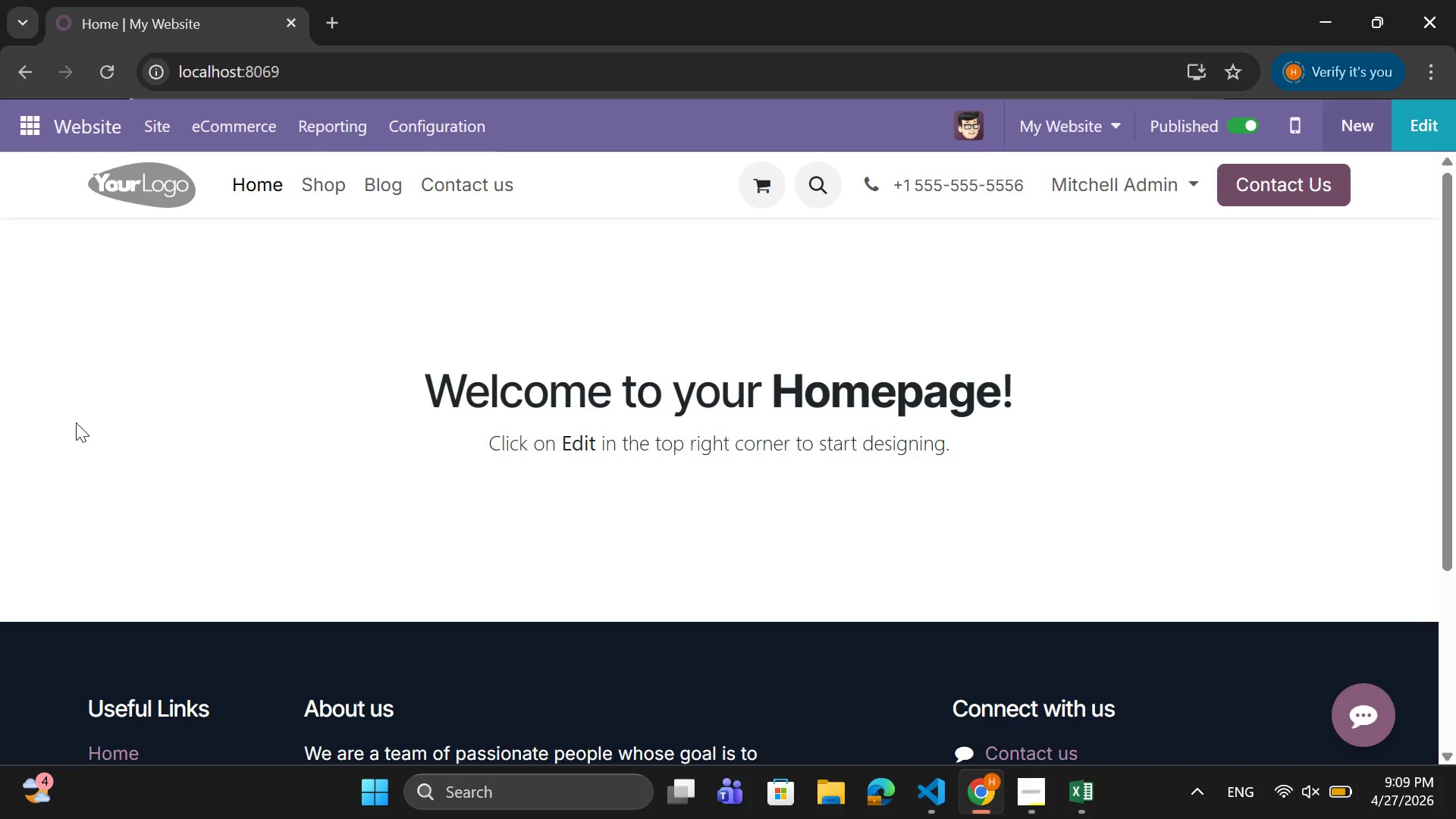 
left_click([168, 136])
 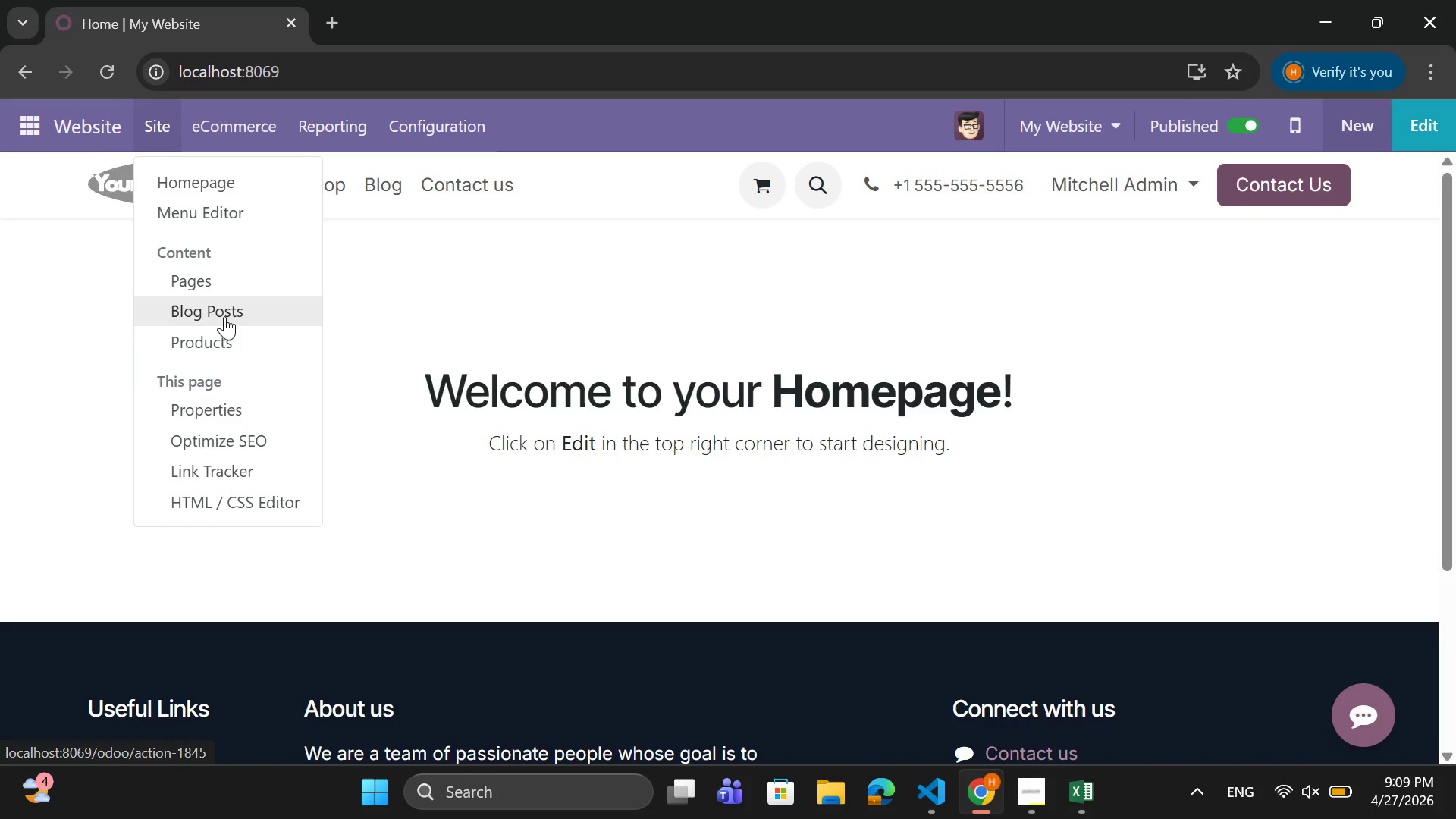 
left_click([225, 312])
 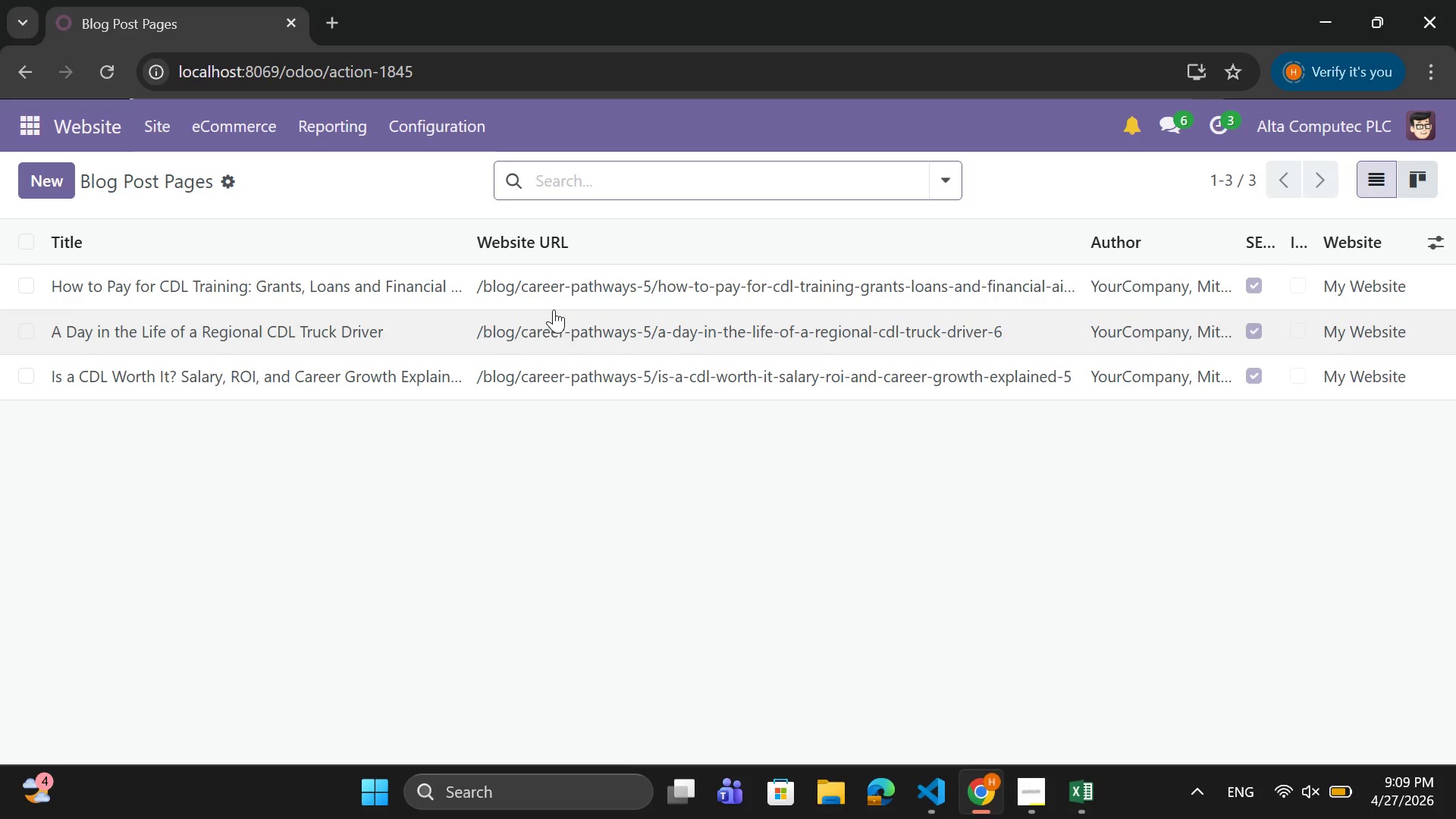 
left_click([563, 287])
 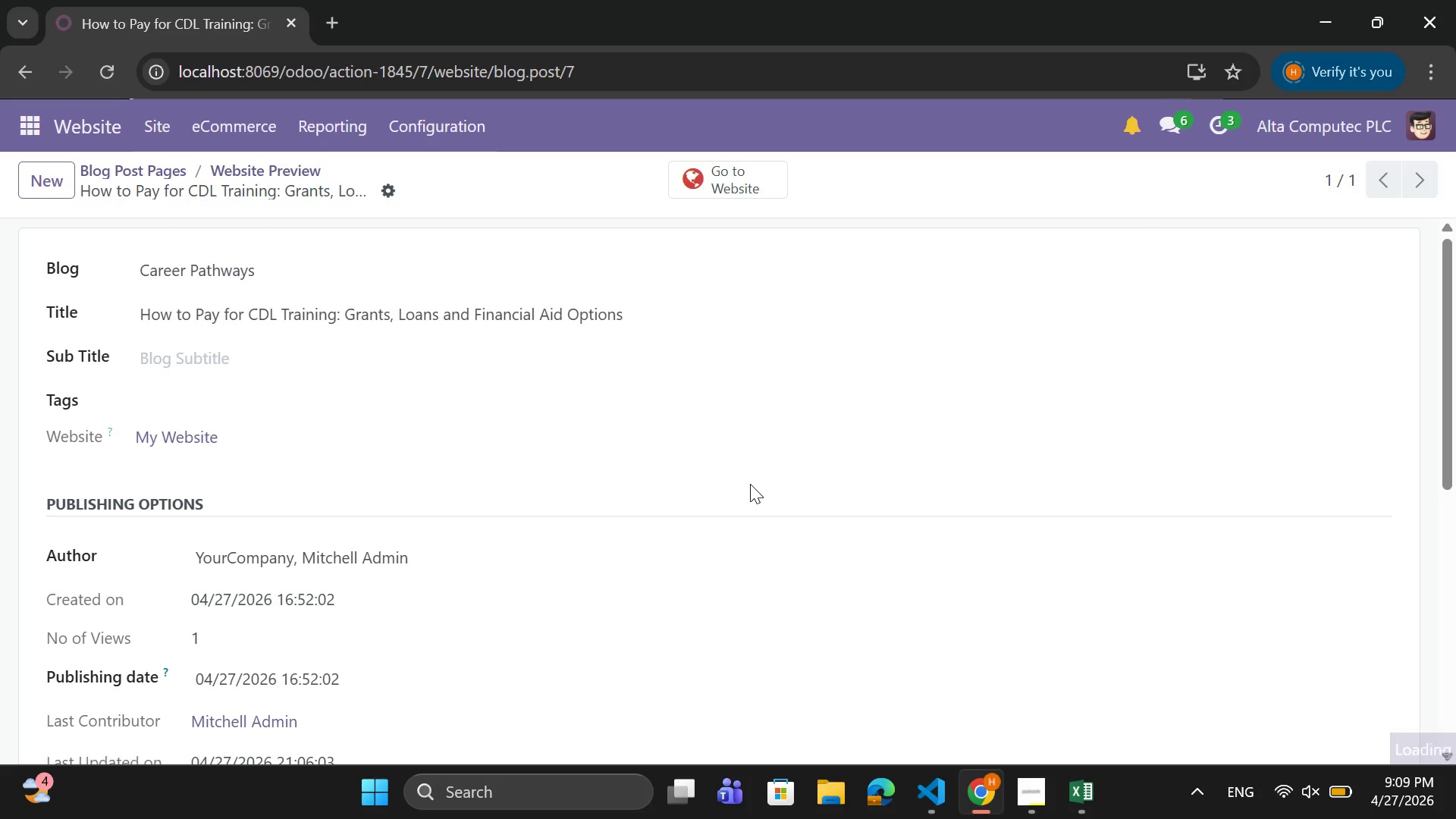 
wait(6.06)
 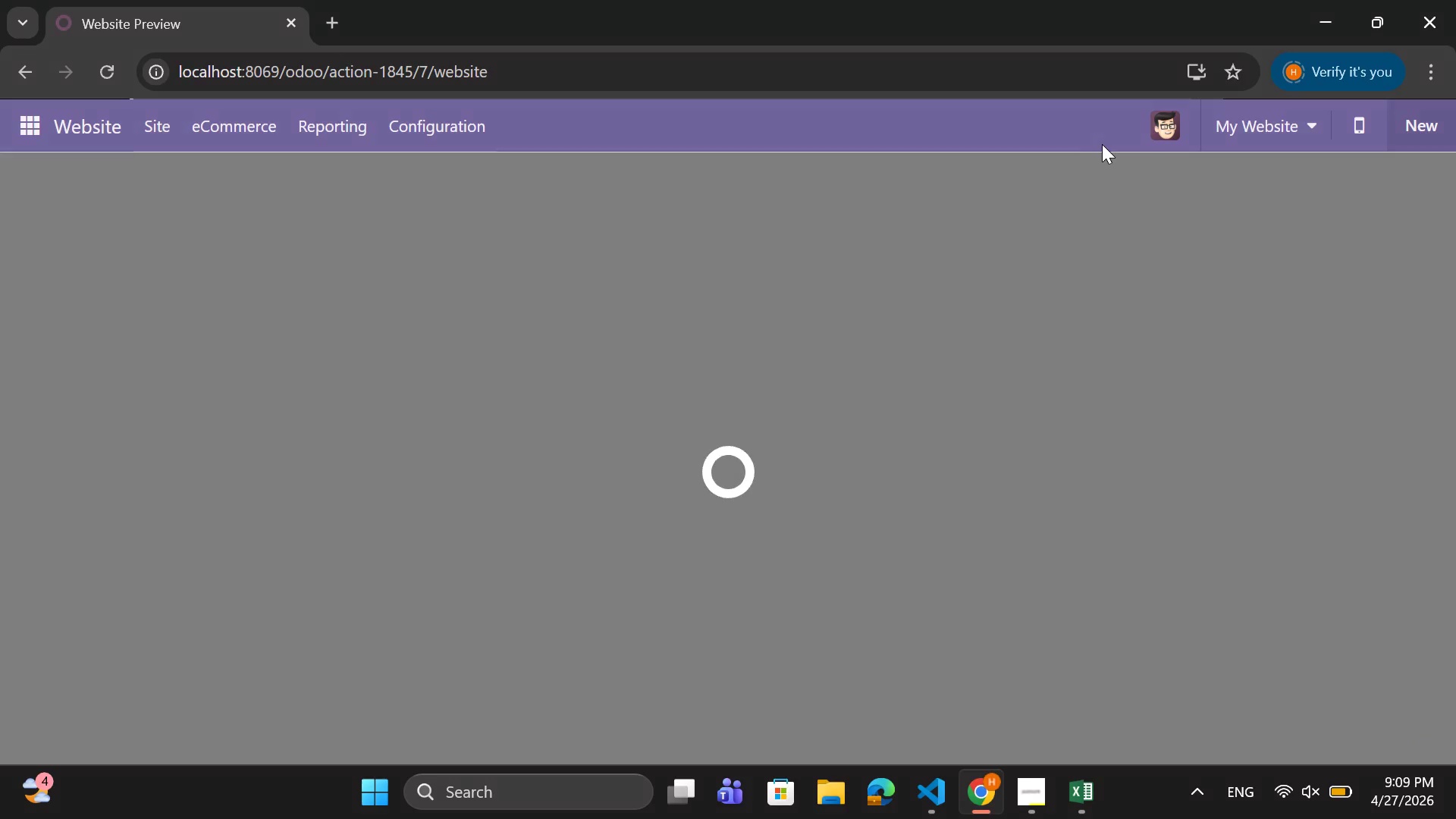 
scroll: coordinate [742, 487], scroll_direction: down, amount: 5.0
 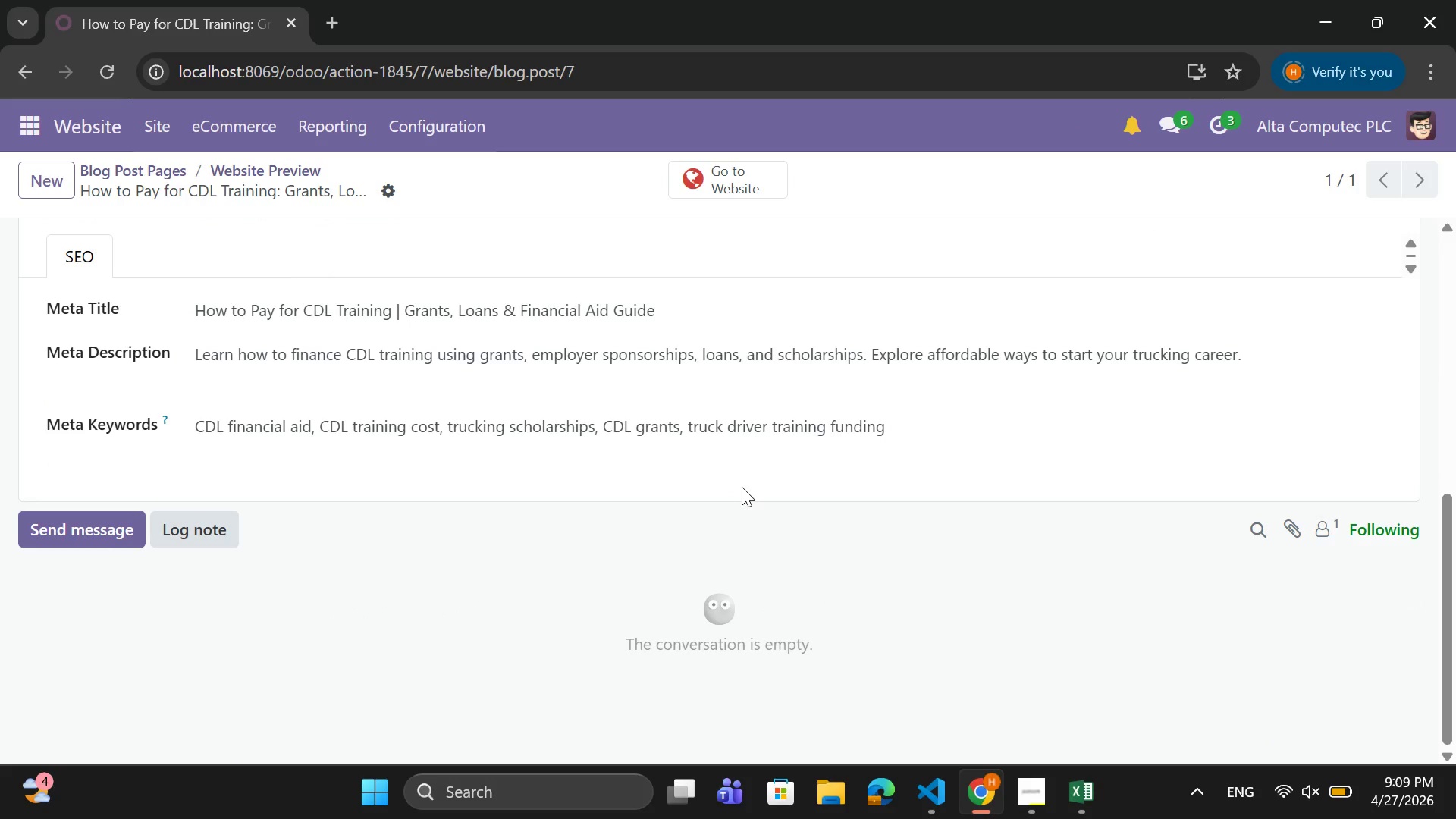 
scroll: coordinate [742, 487], scroll_direction: up, amount: 10.0
 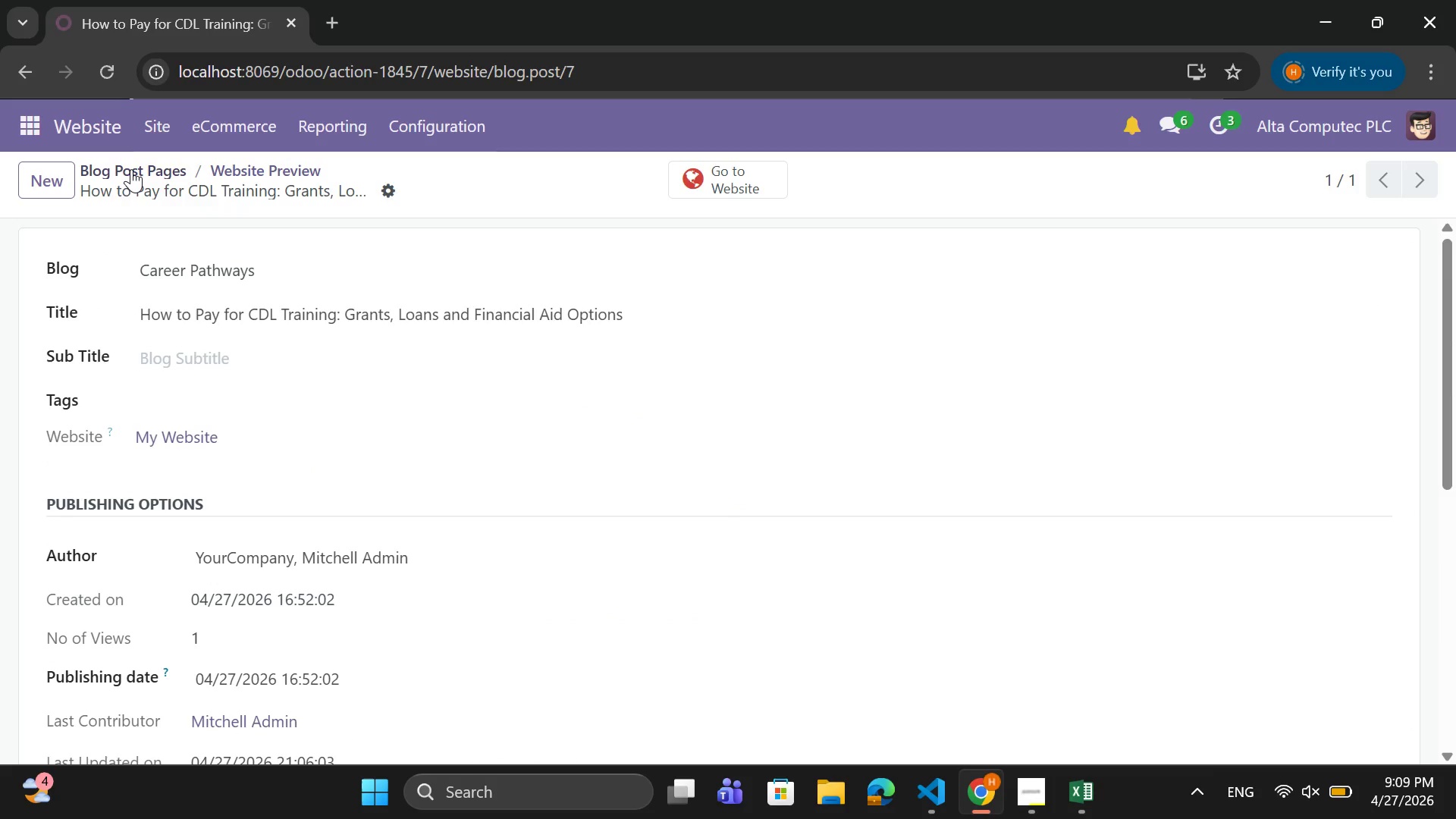 
left_click([131, 169])
 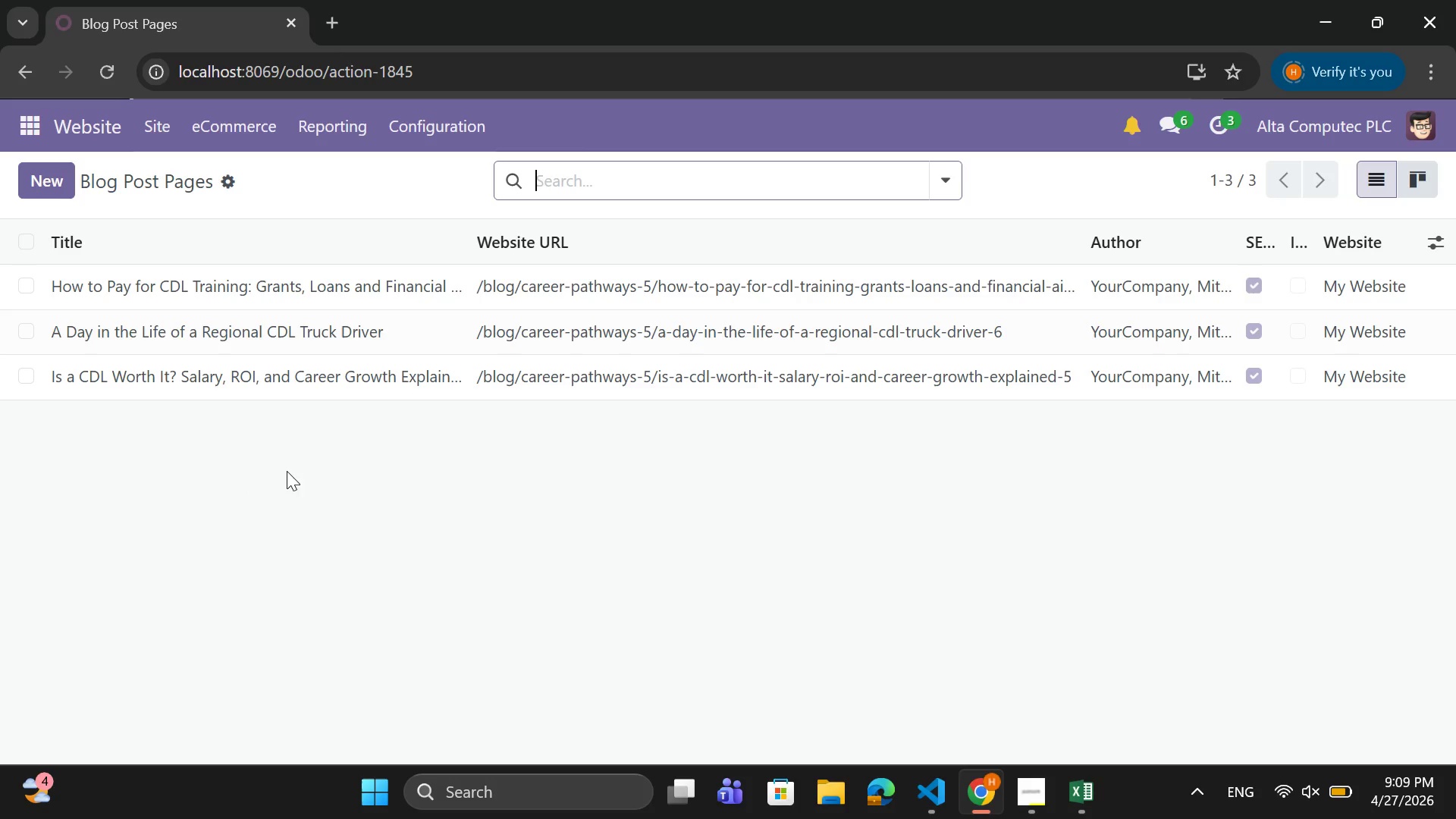 
wait(31.86)
 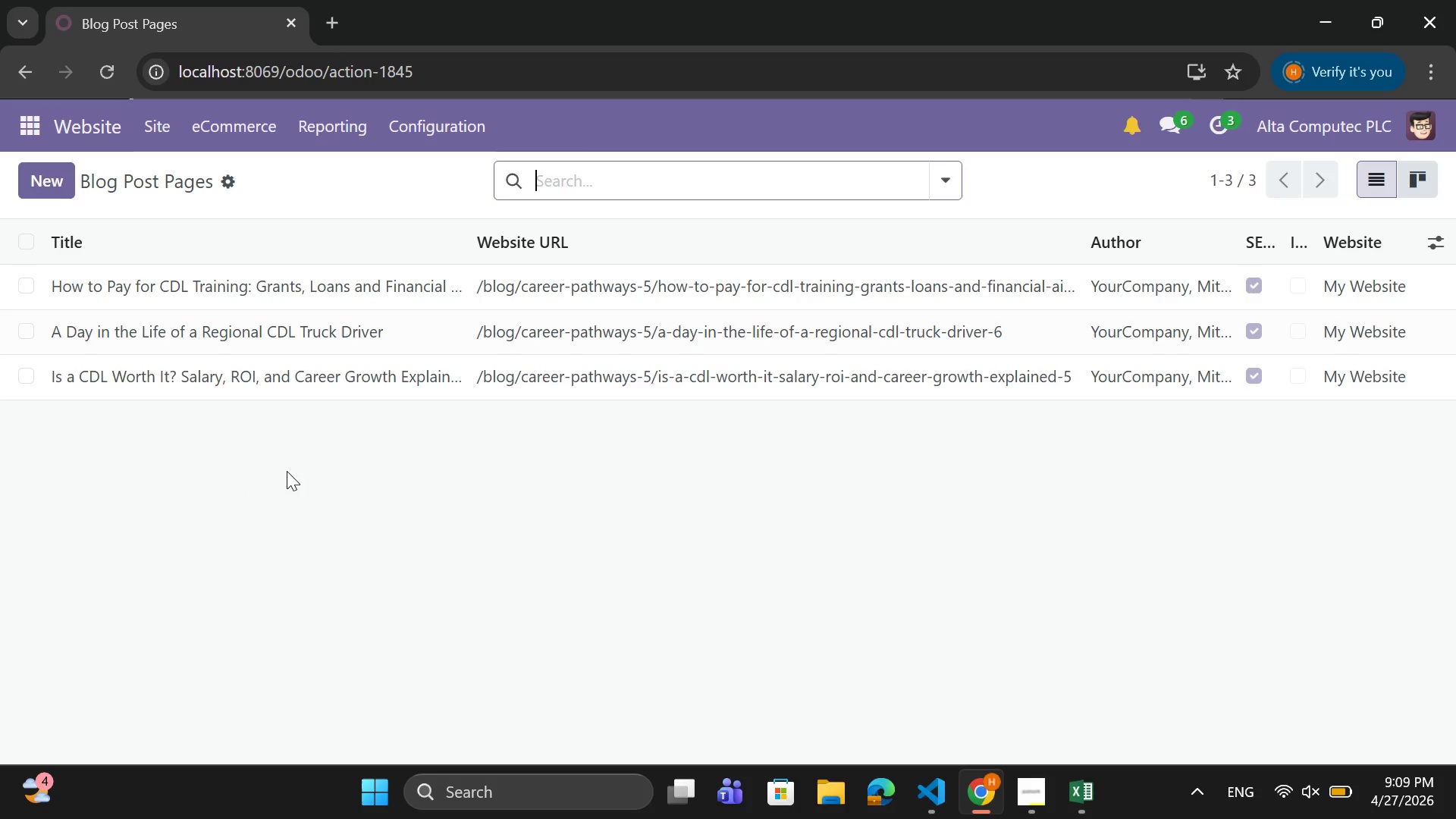 
left_click([48, 129])
 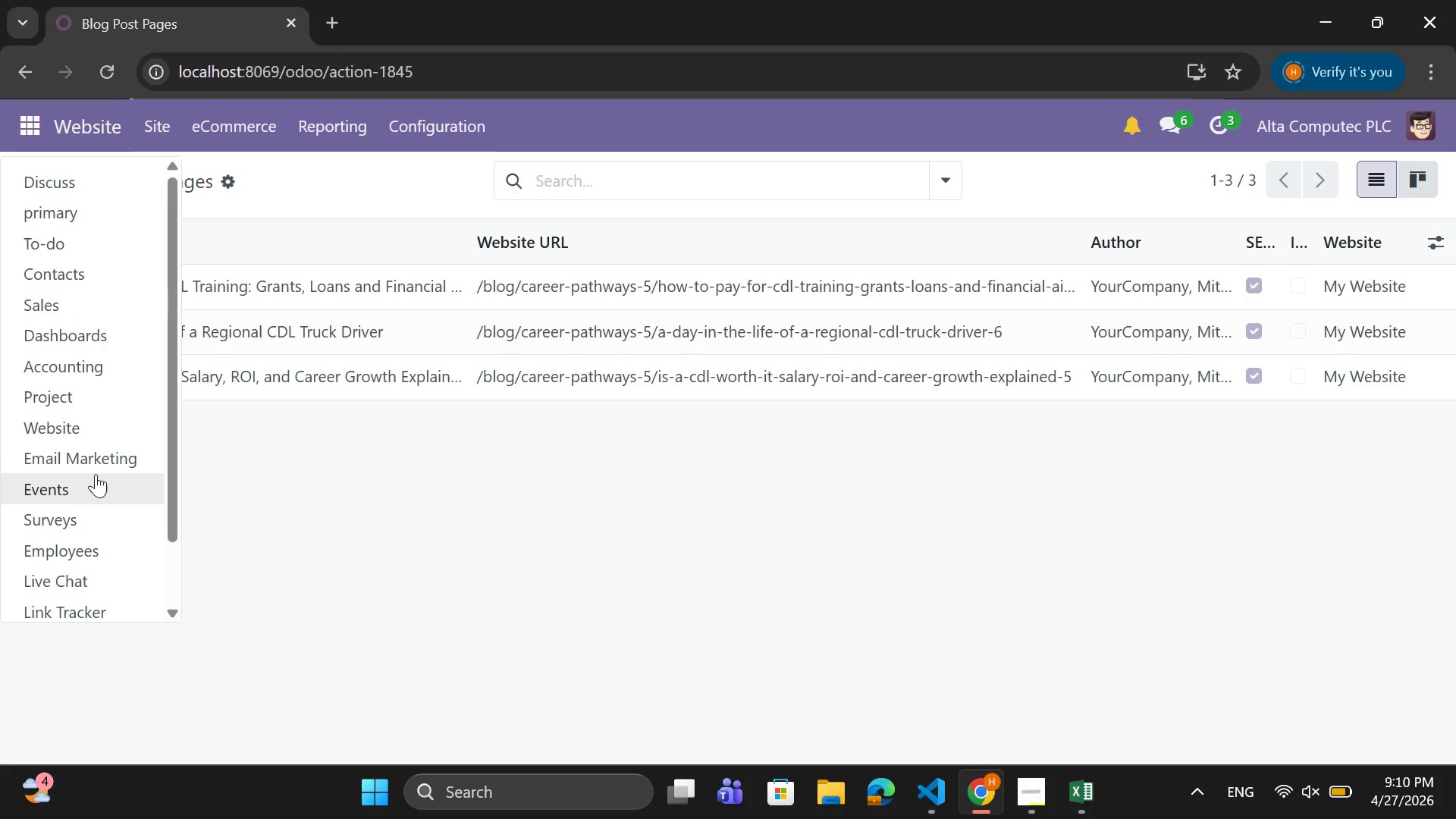 
left_click([101, 461])
 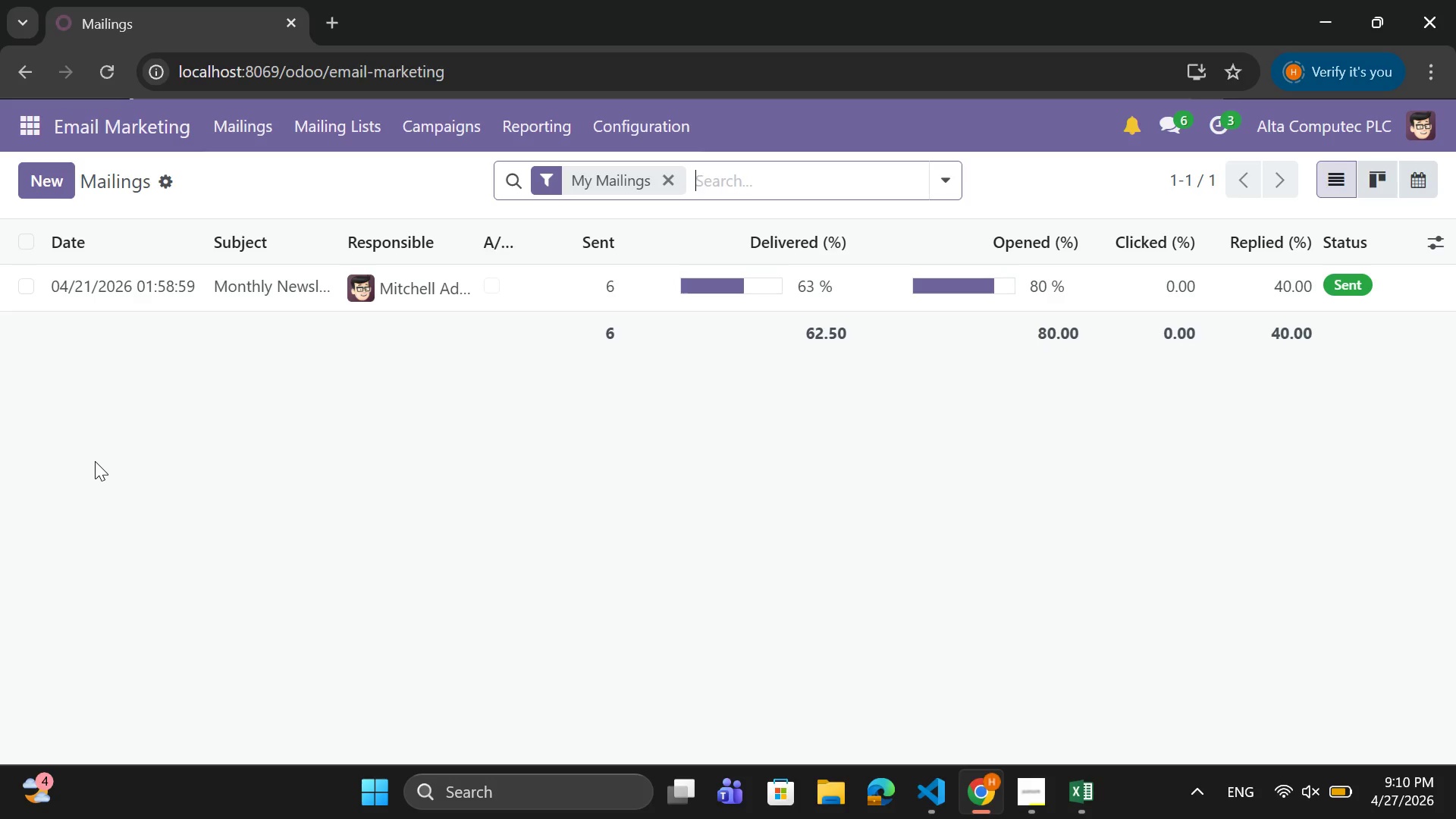 
wait(16.25)
 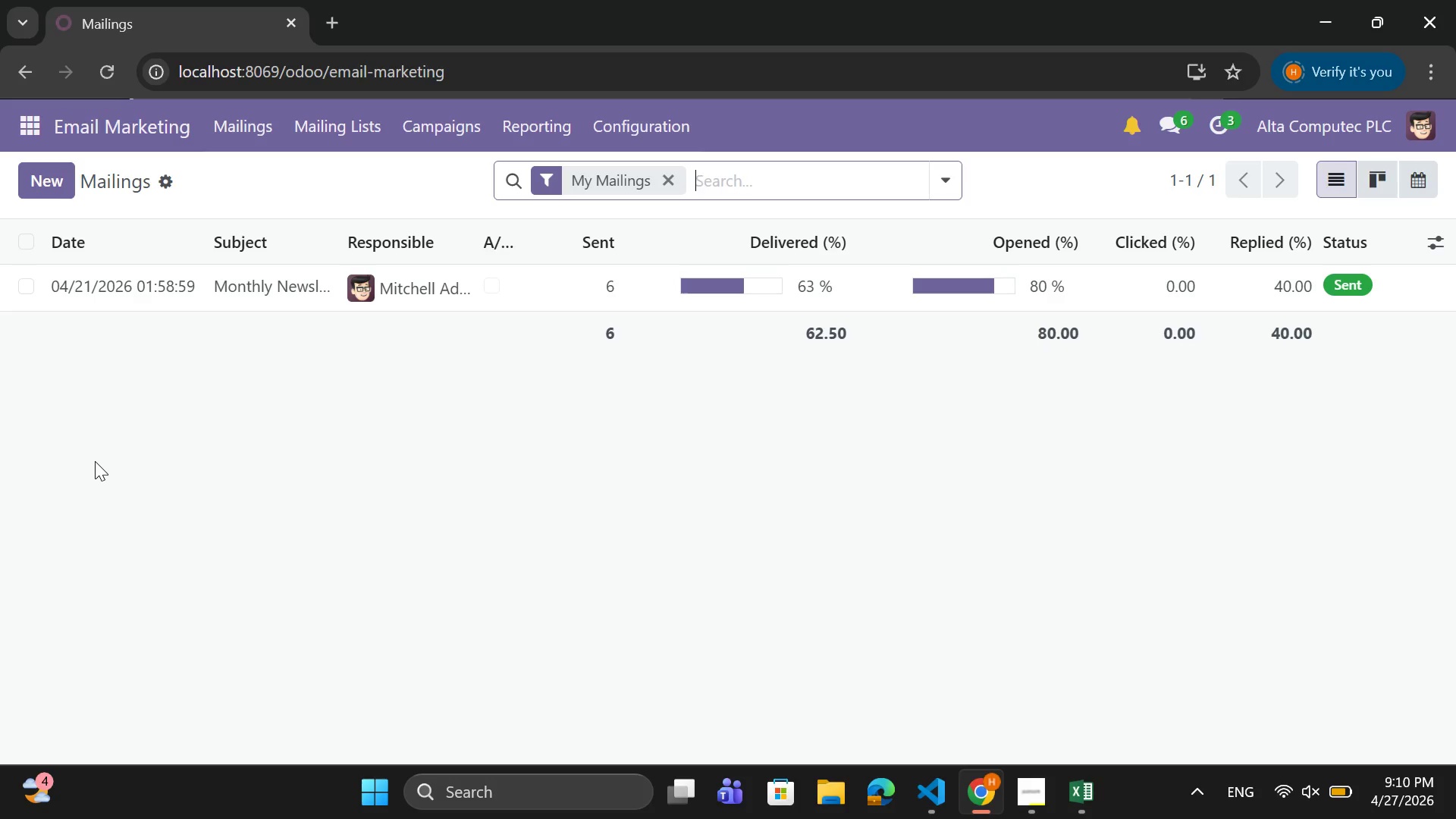 
left_click([337, 121])
 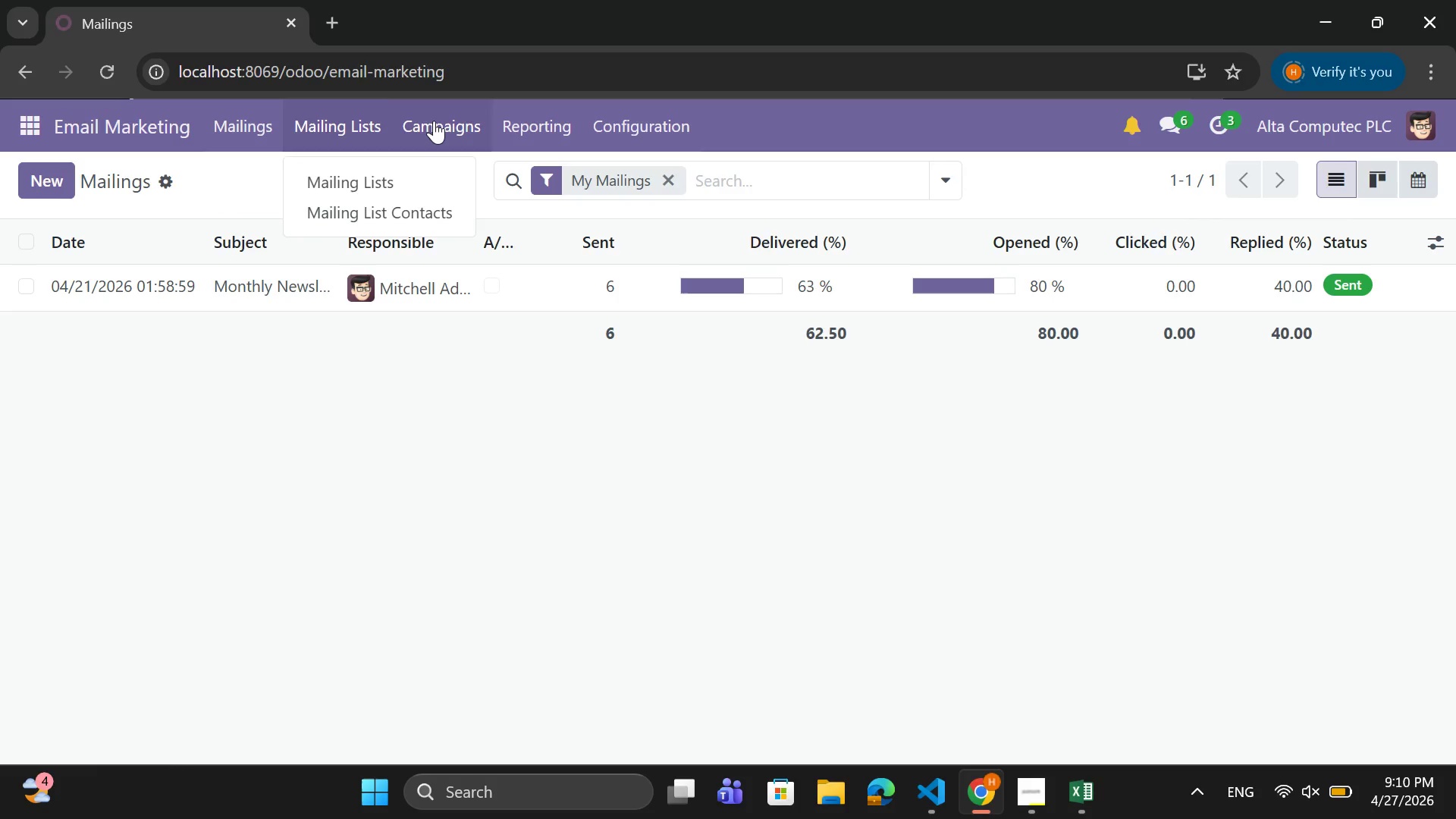 
left_click([435, 121])
 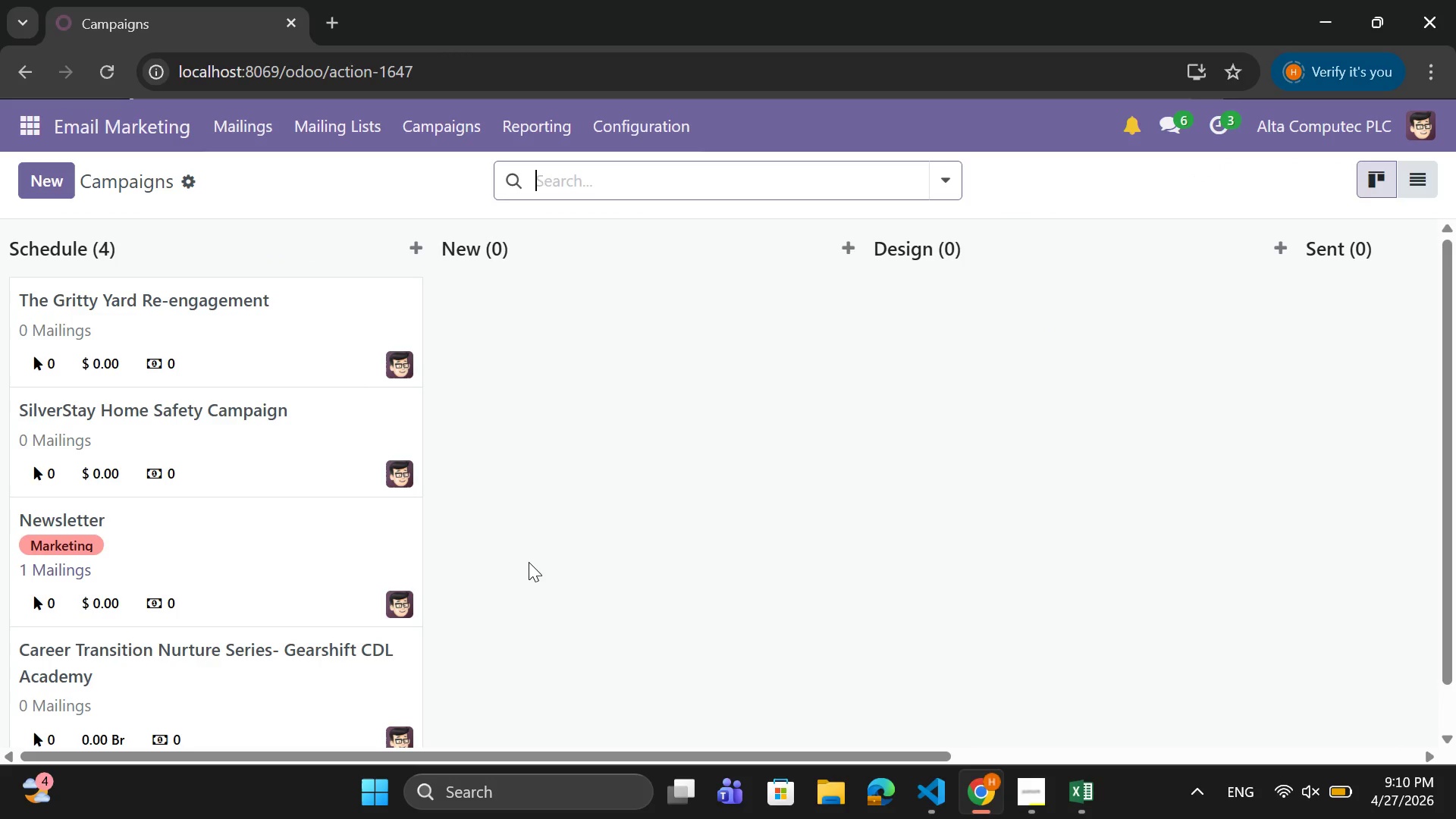 
scroll: coordinate [520, 561], scroll_direction: down, amount: 2.0
 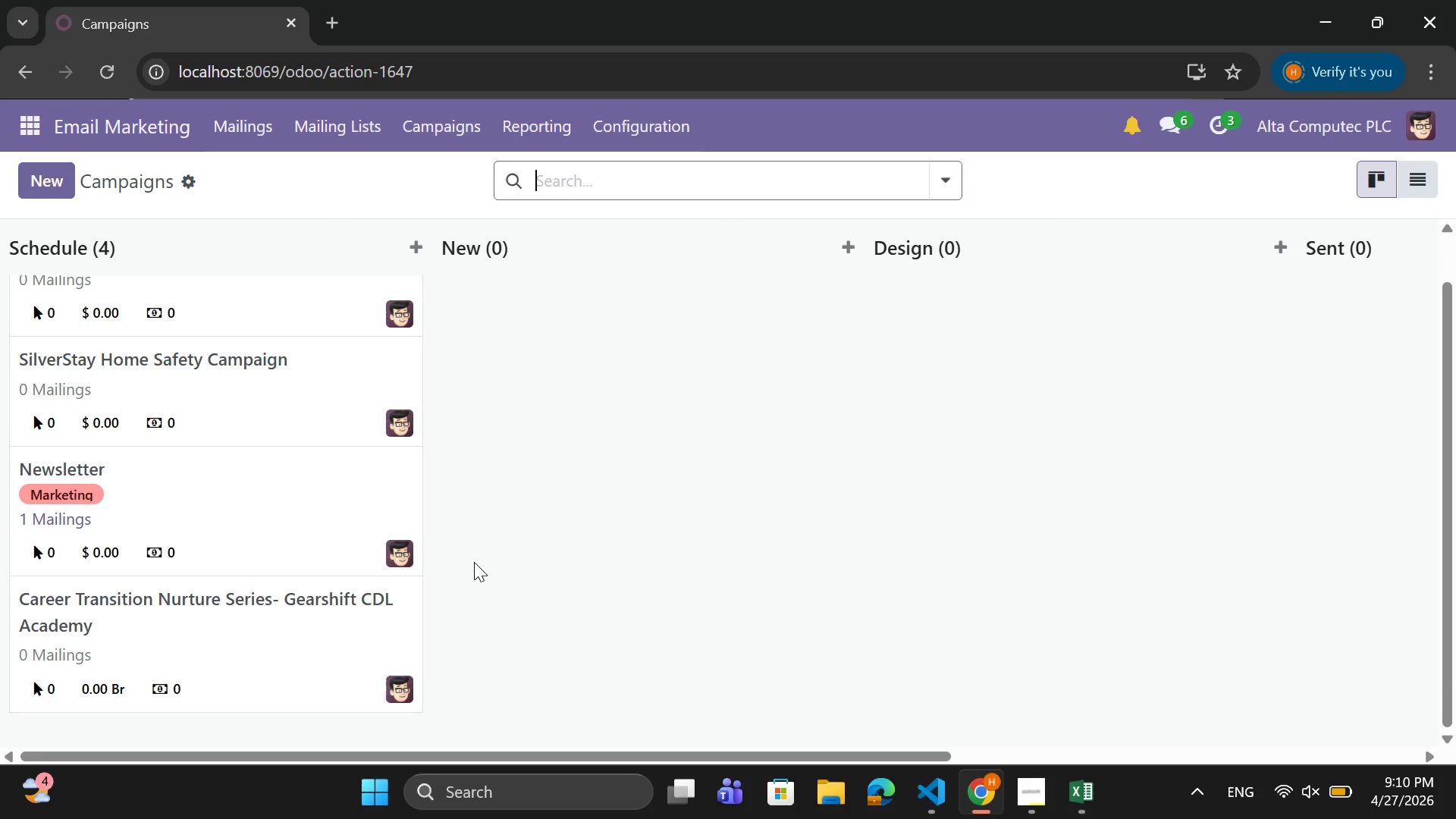 
wait(18.1)
 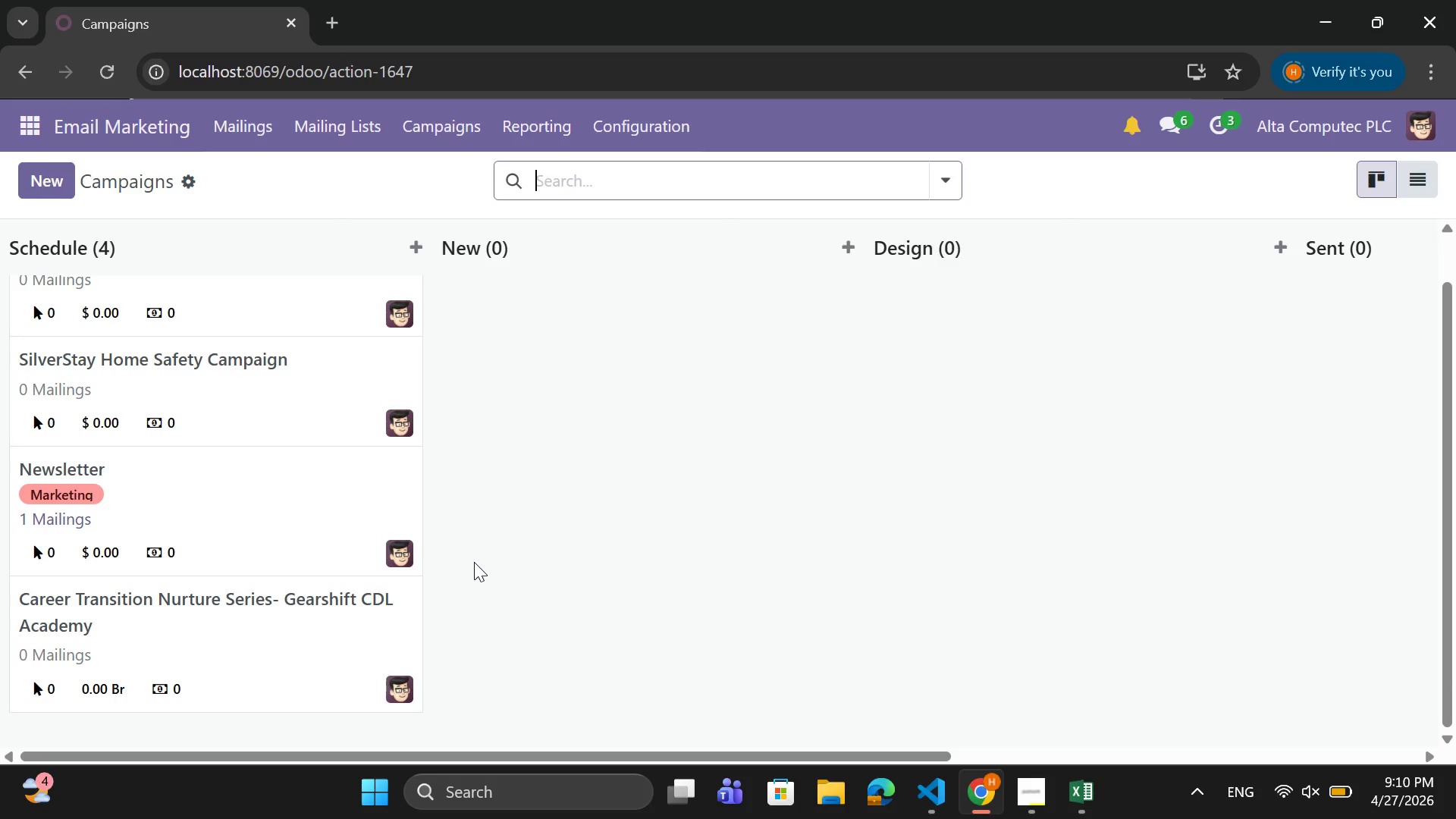 
left_click([420, 590])
 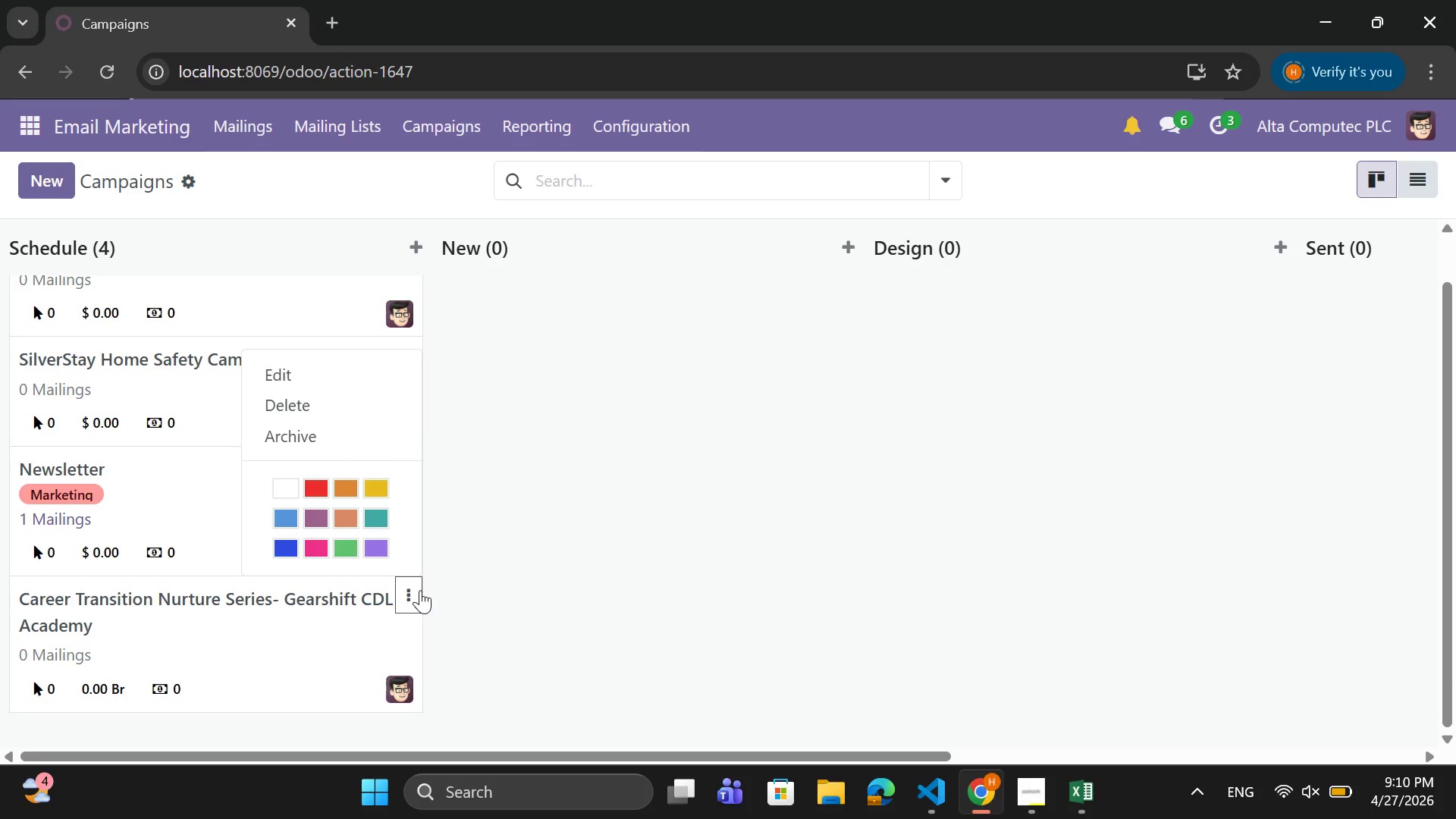 
wait(6.19)
 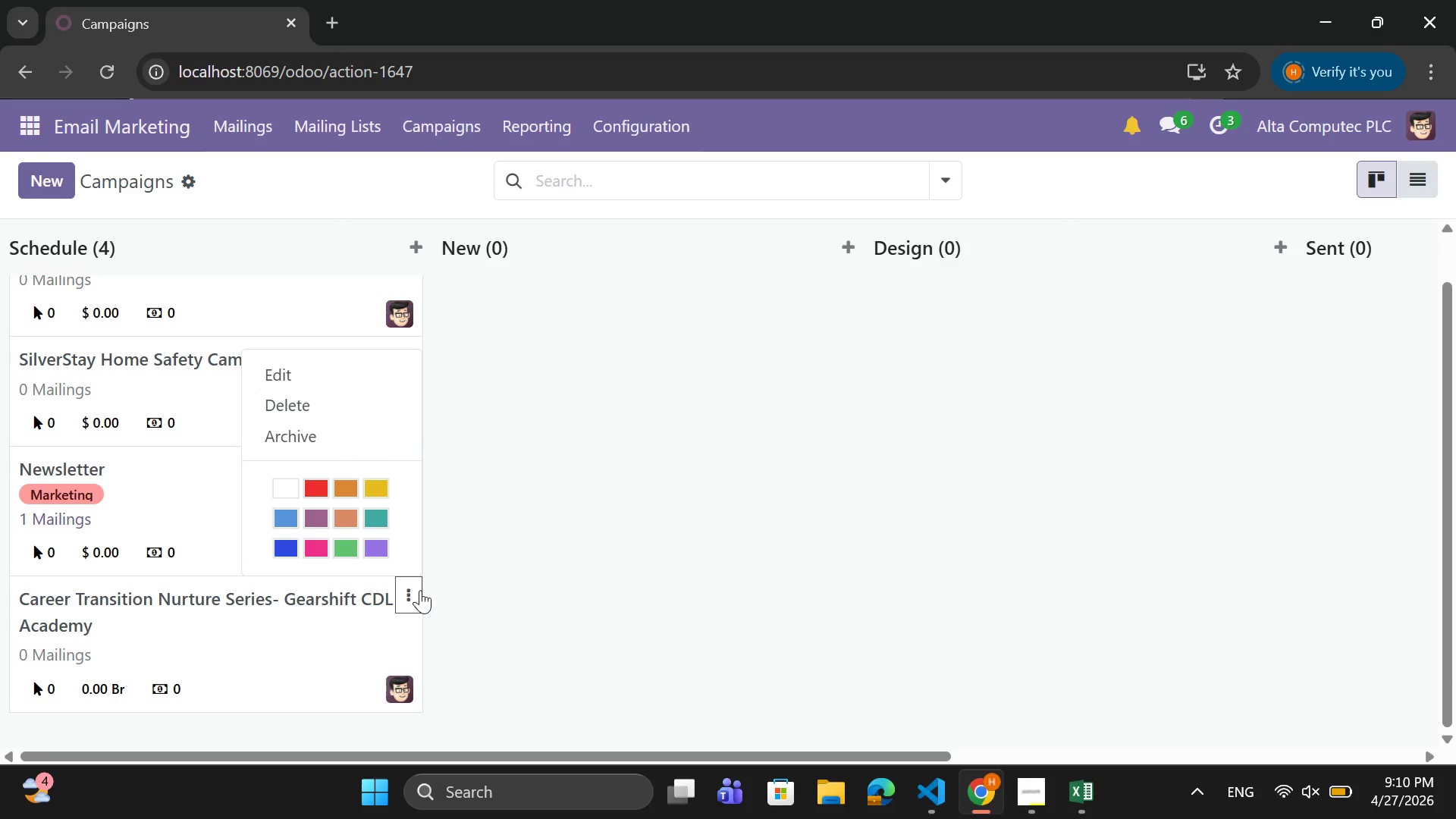 
left_click([380, 369])
 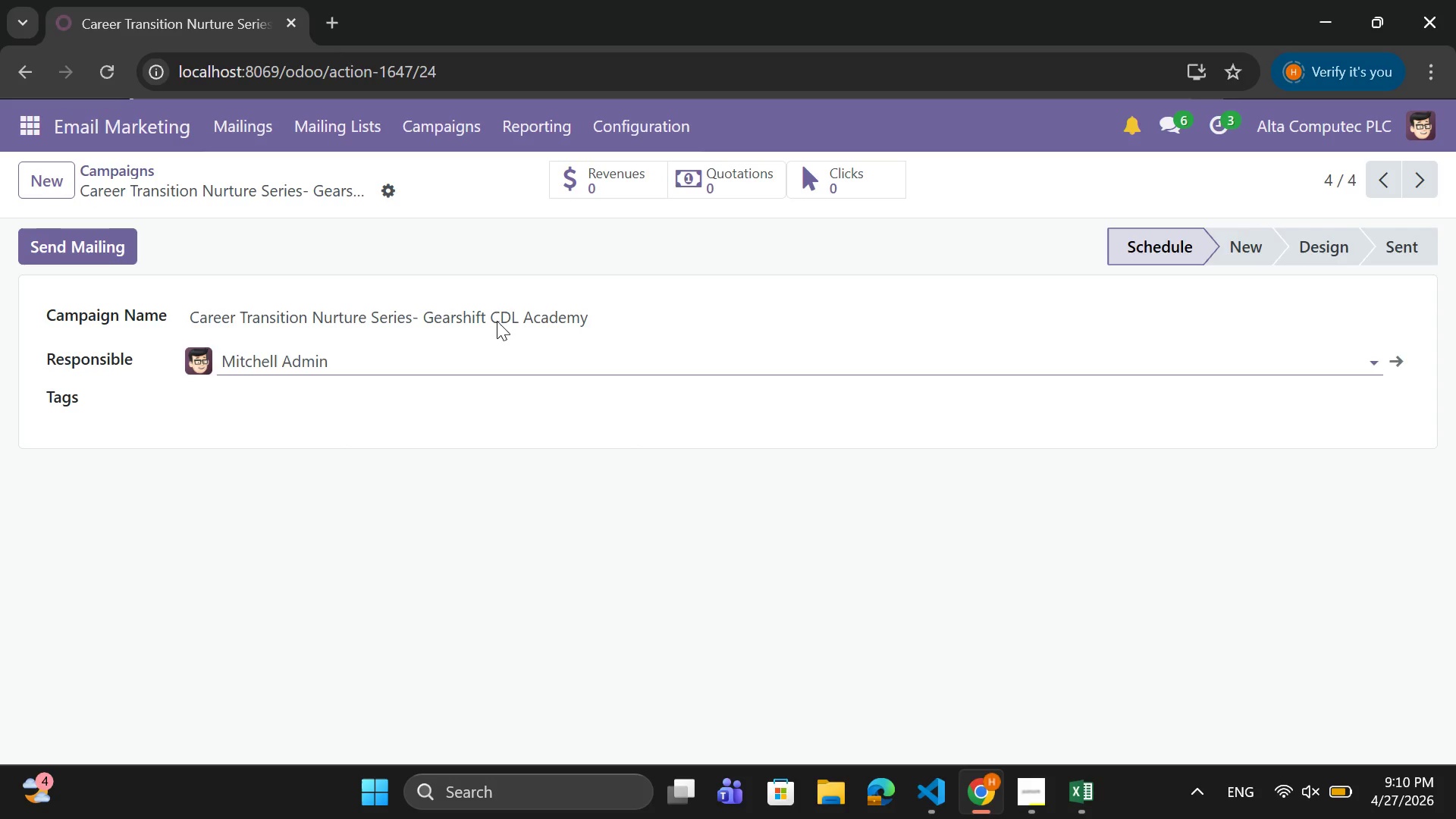 
wait(10.31)
 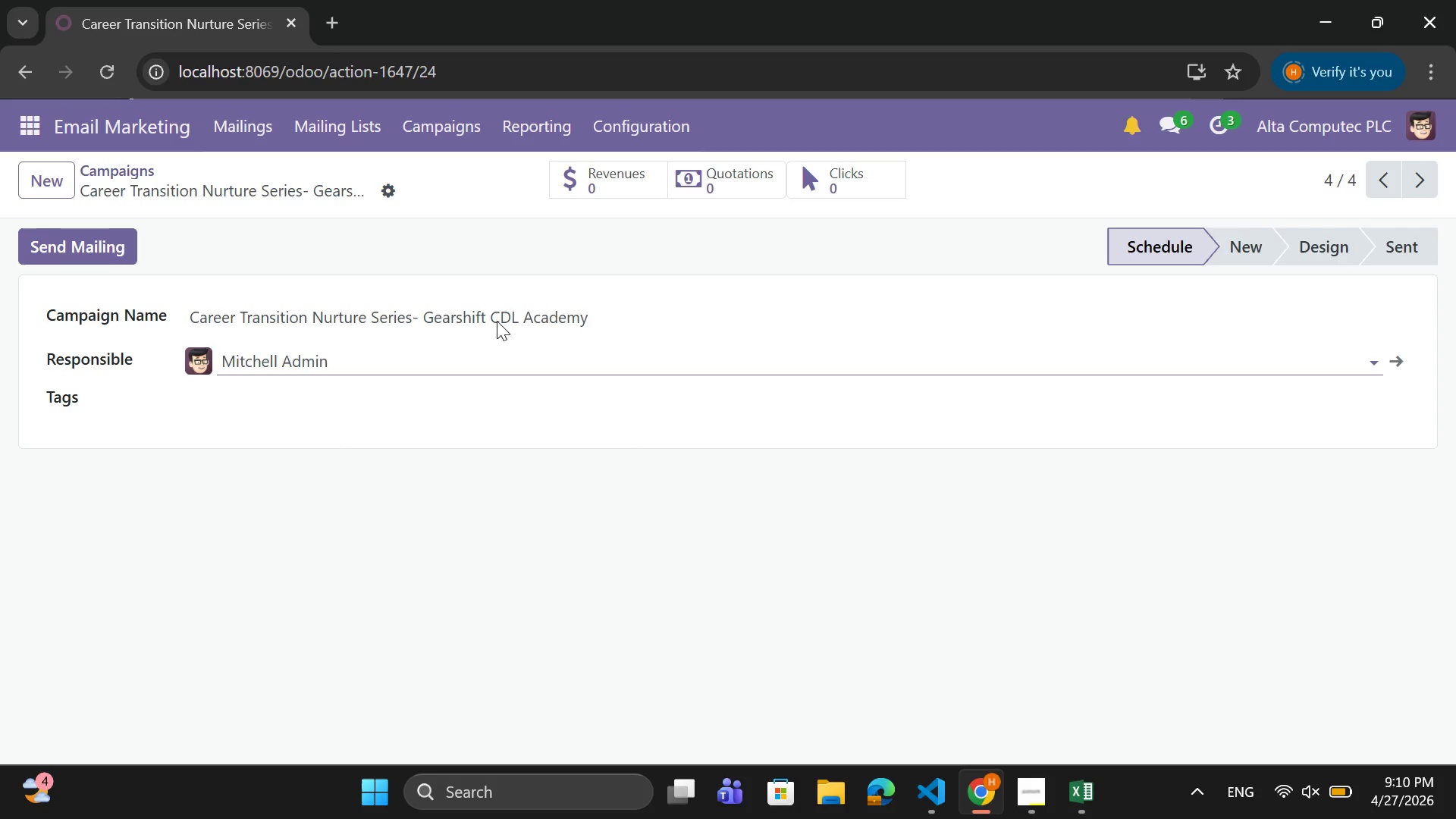 
left_click([394, 189])
 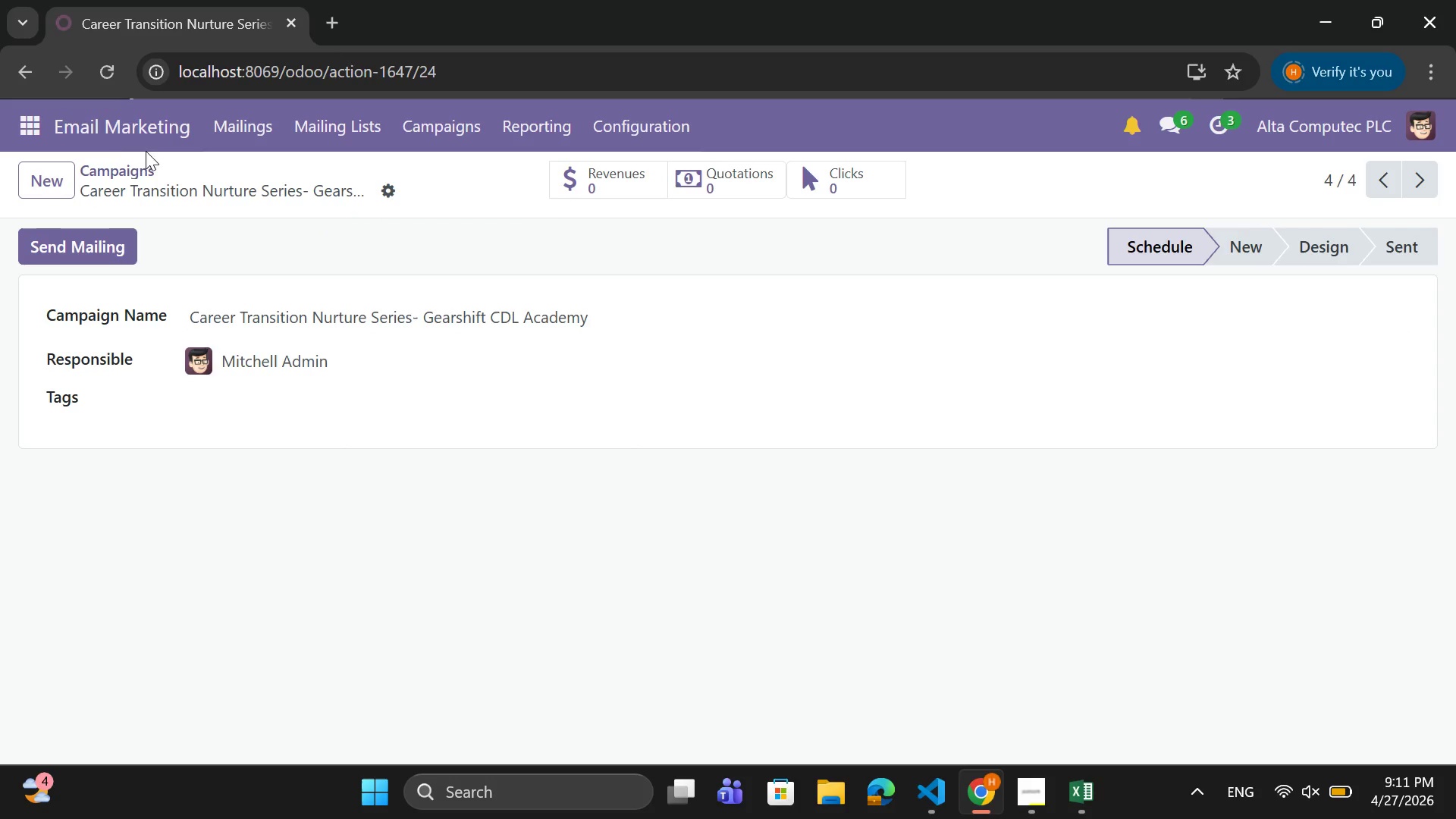 
left_click([108, 167])
 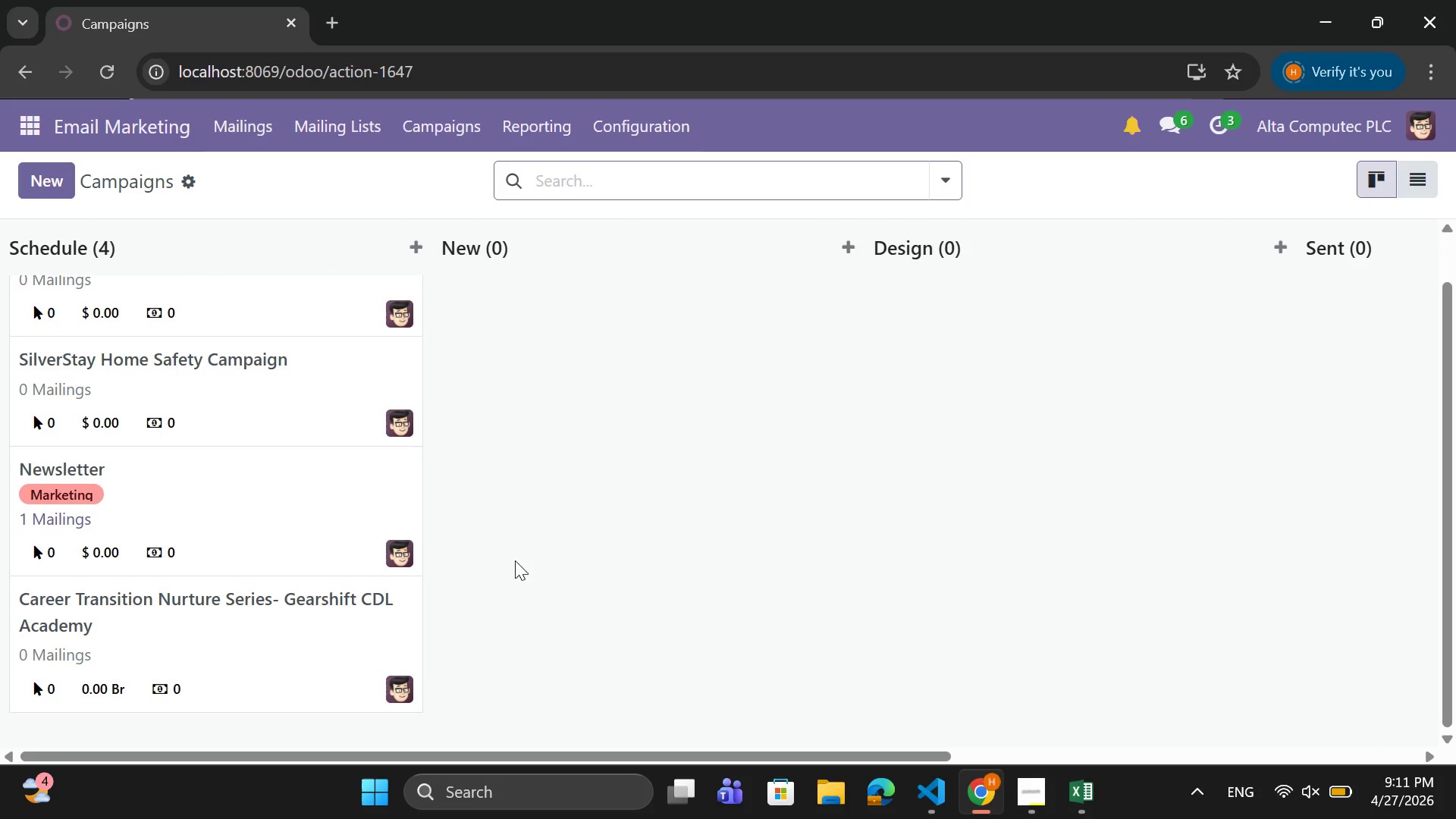 
scroll: coordinate [454, 571], scroll_direction: down, amount: 1.0
 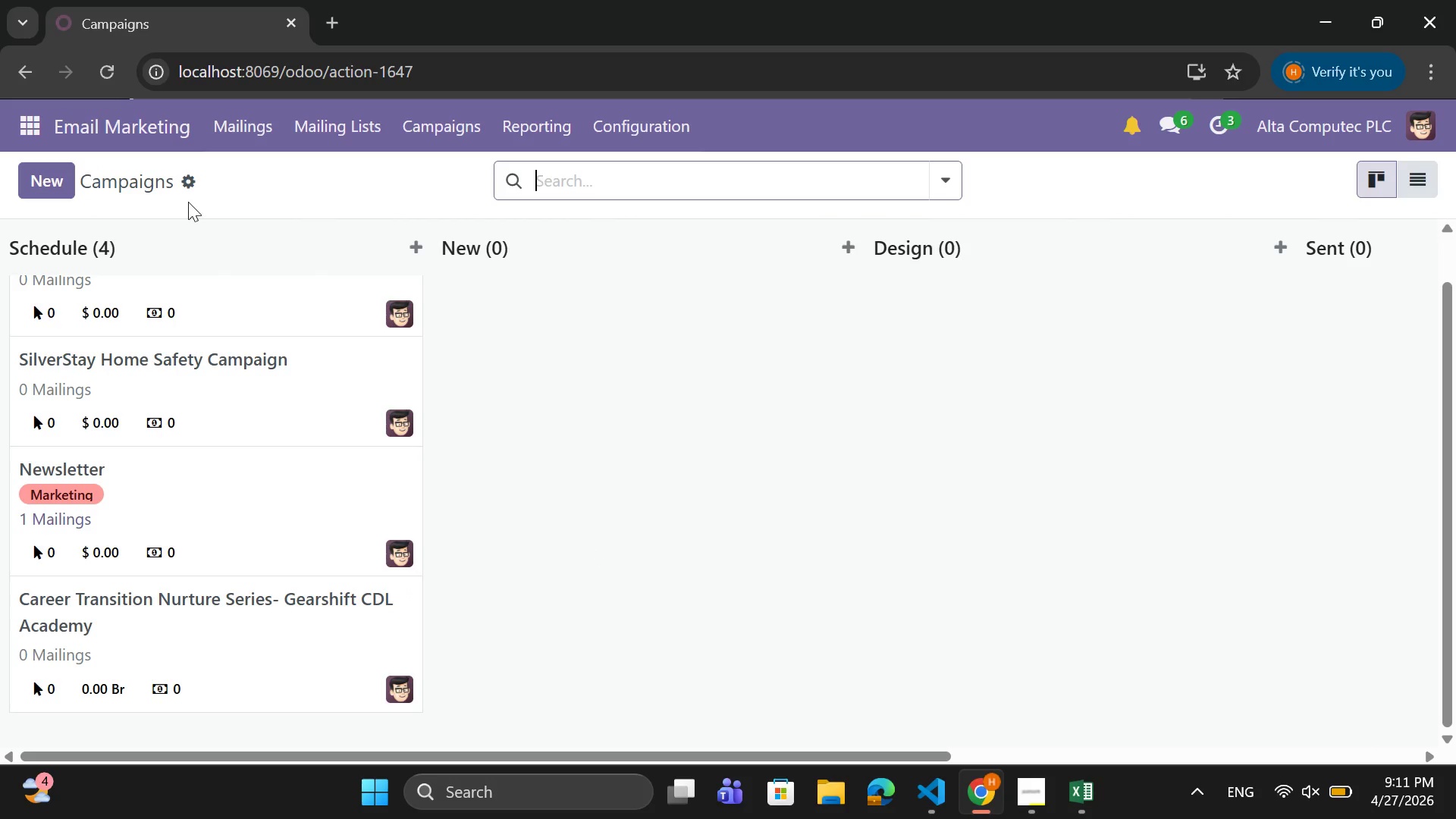 
left_click([188, 180])
 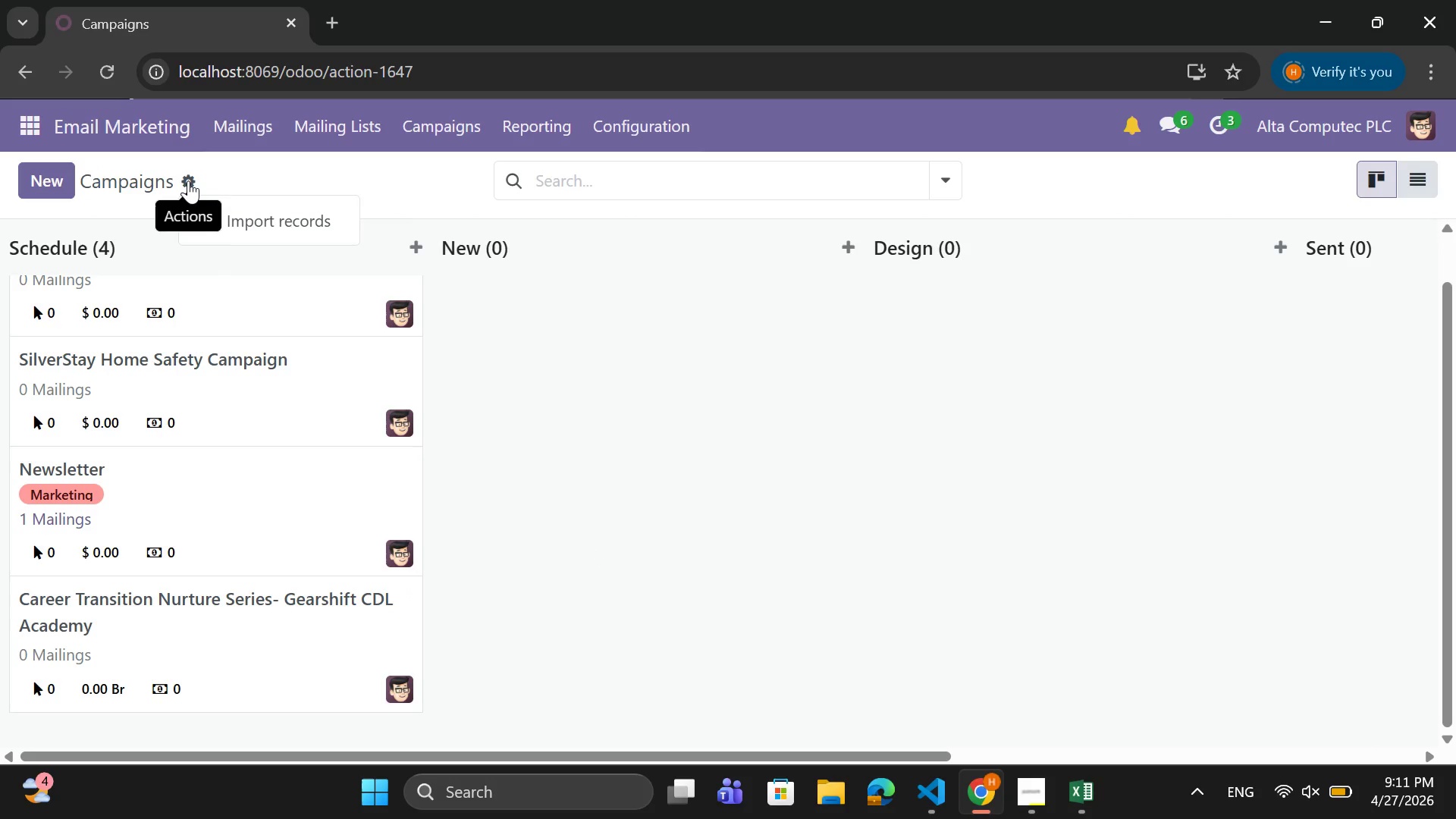 
left_click([188, 180])
 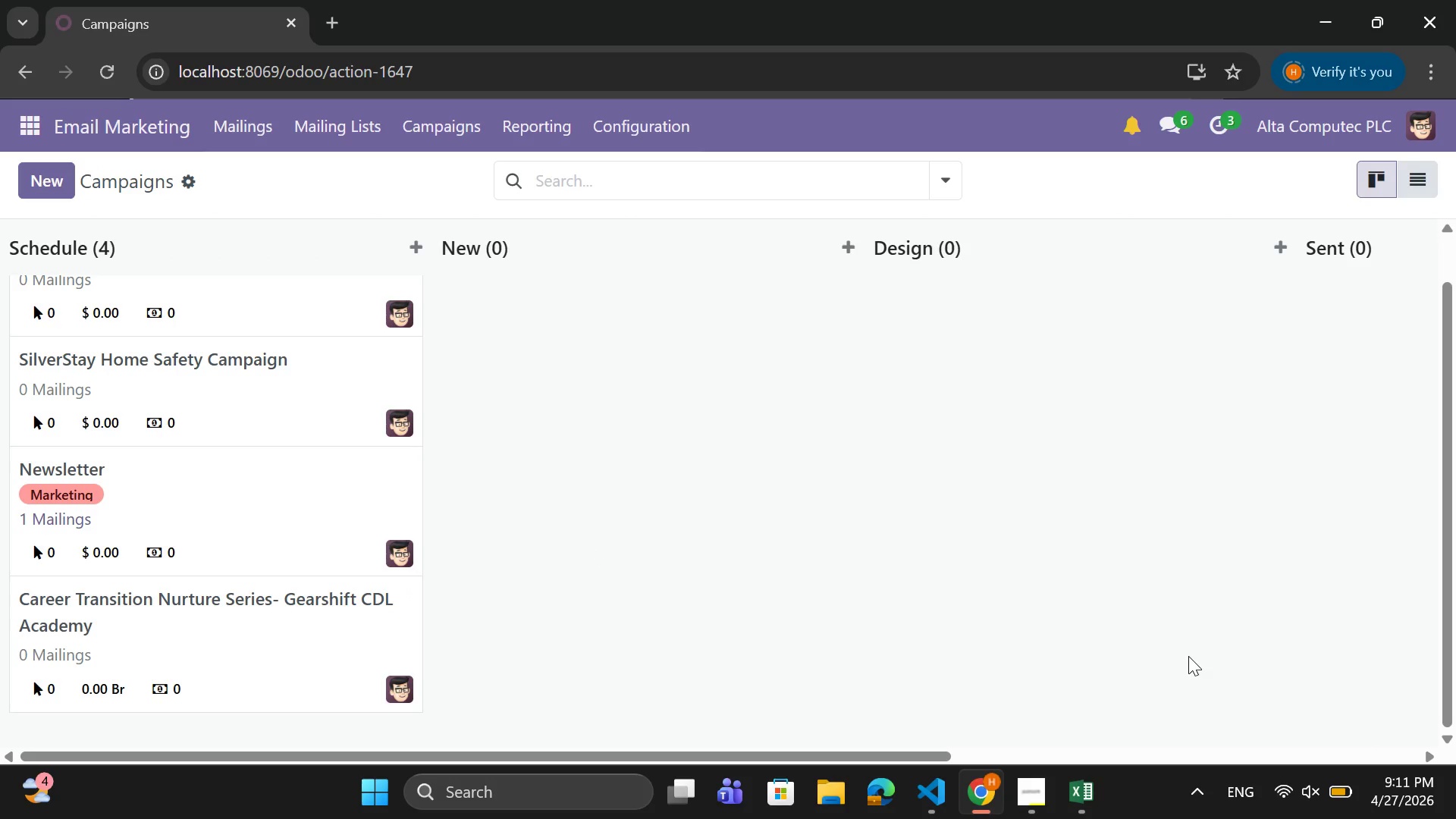 
wait(18.56)
 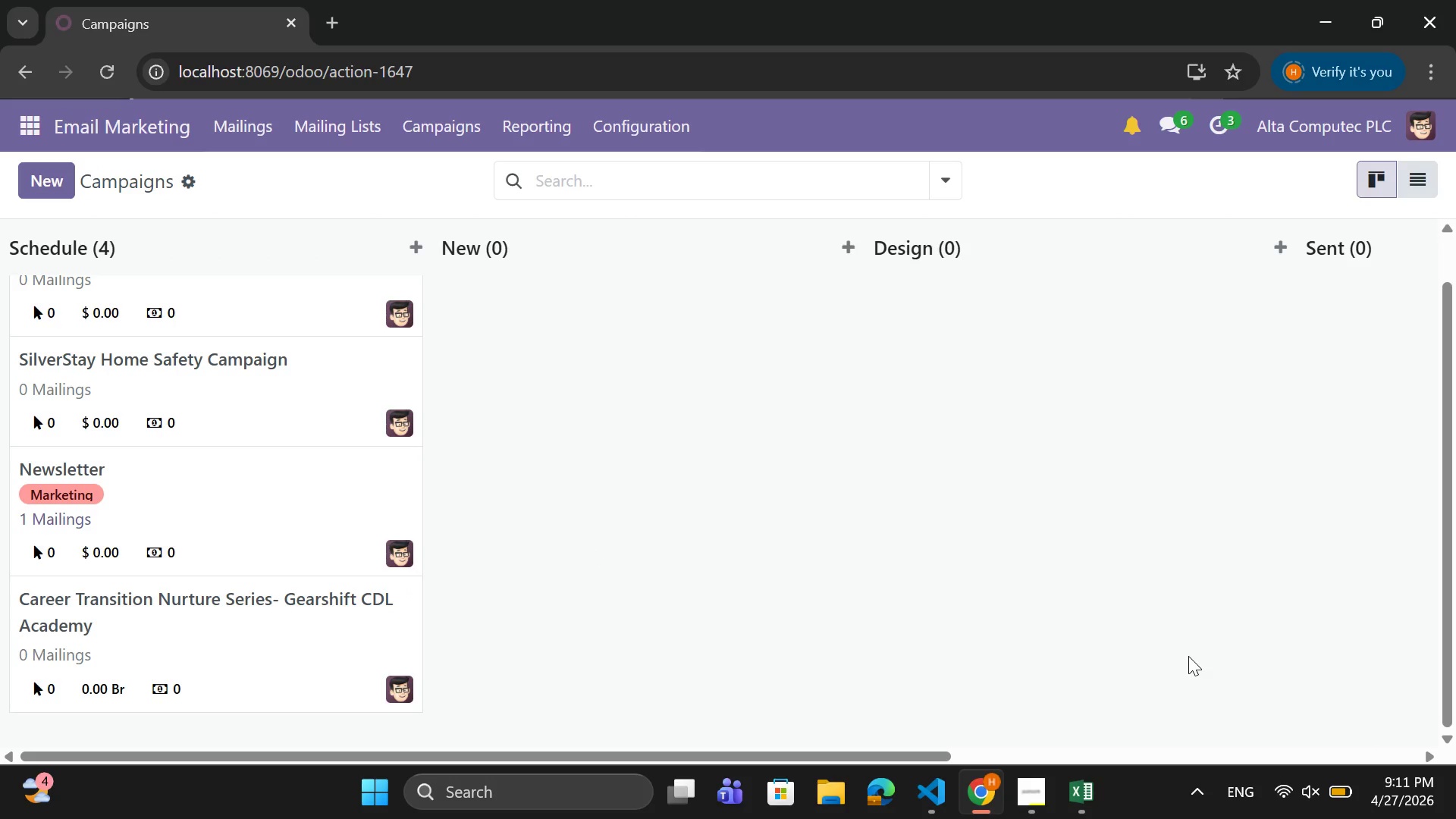 
left_click([386, 246])
 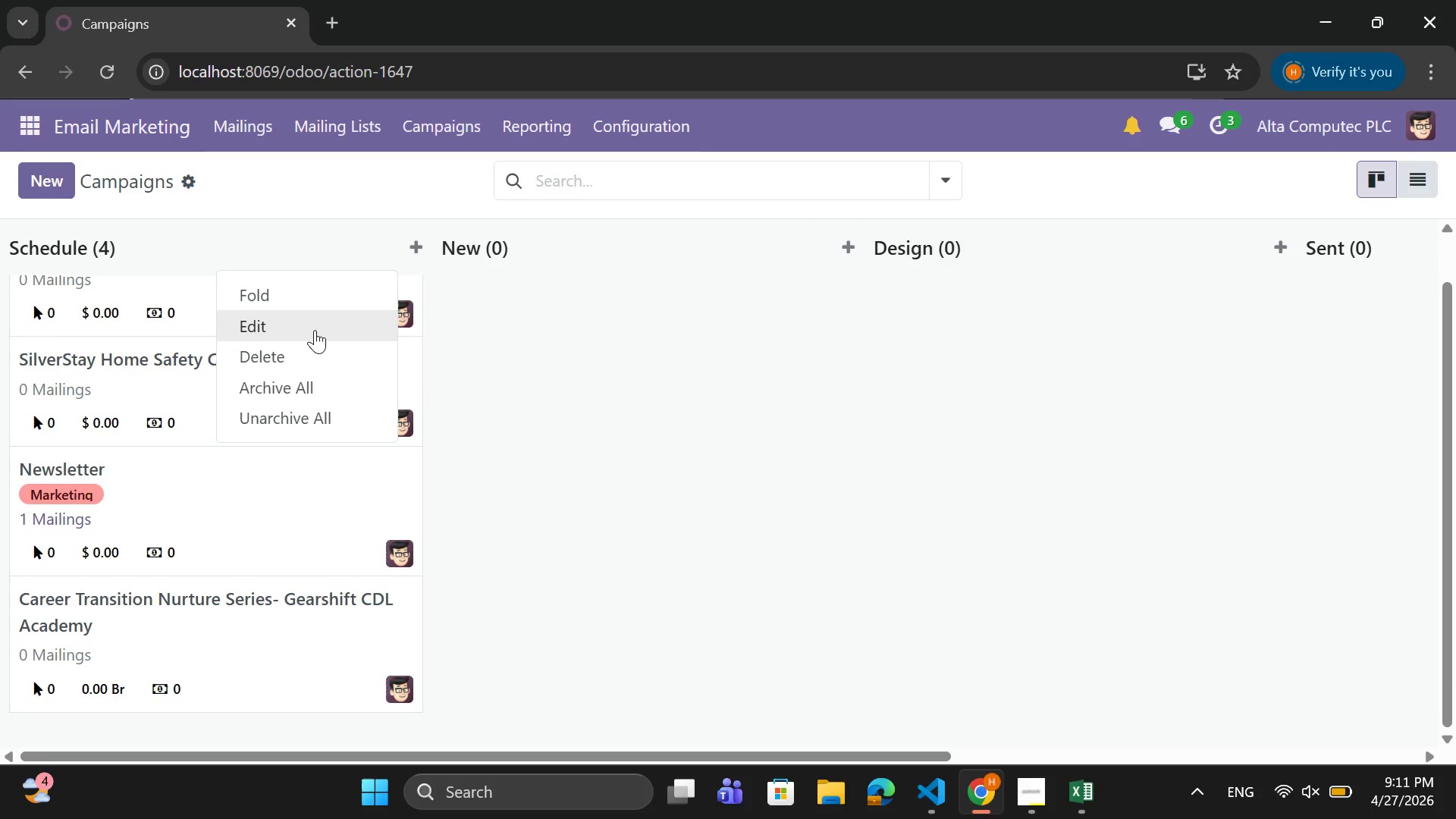 
left_click([315, 330])
 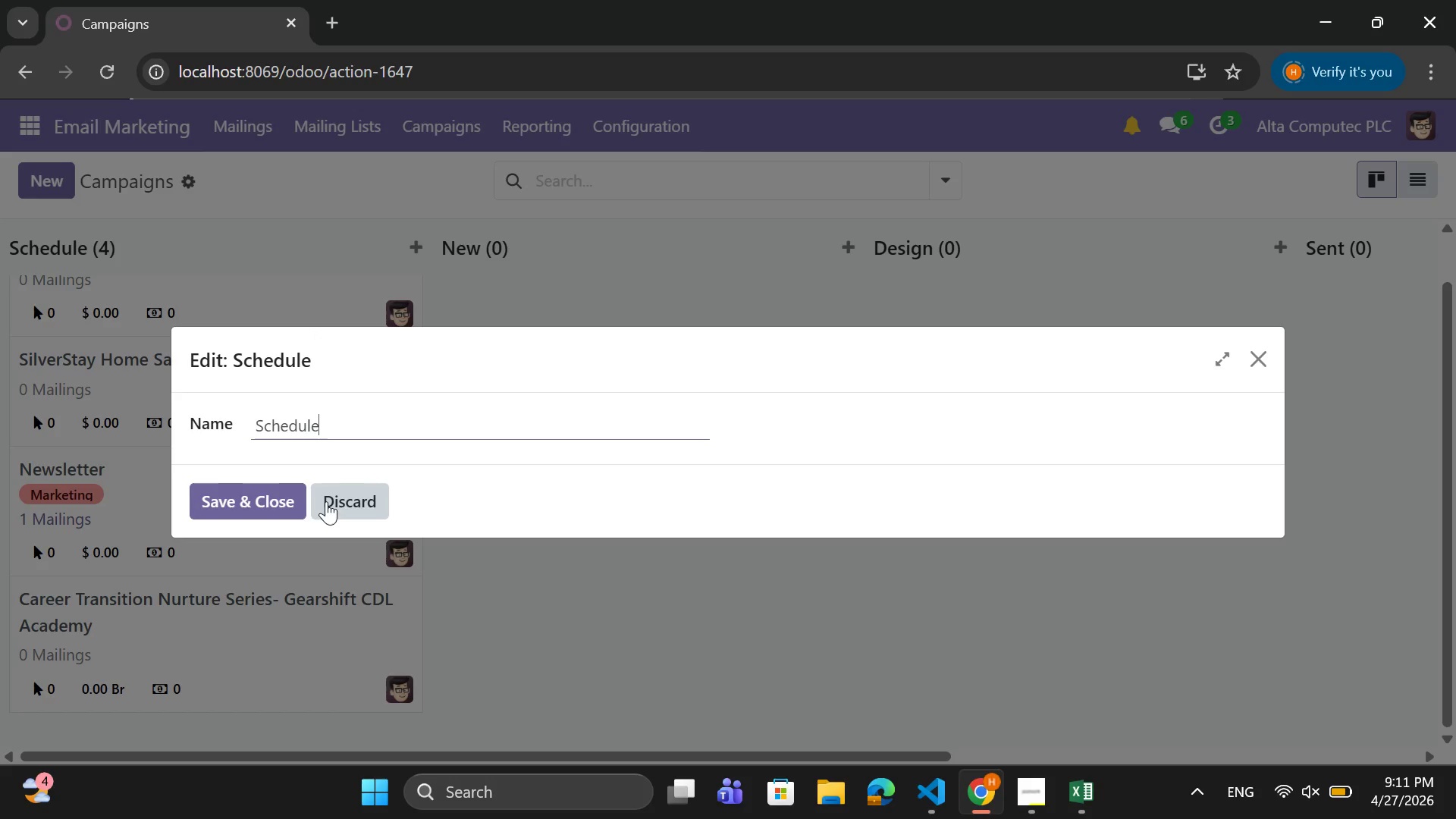 
left_click([334, 500])
 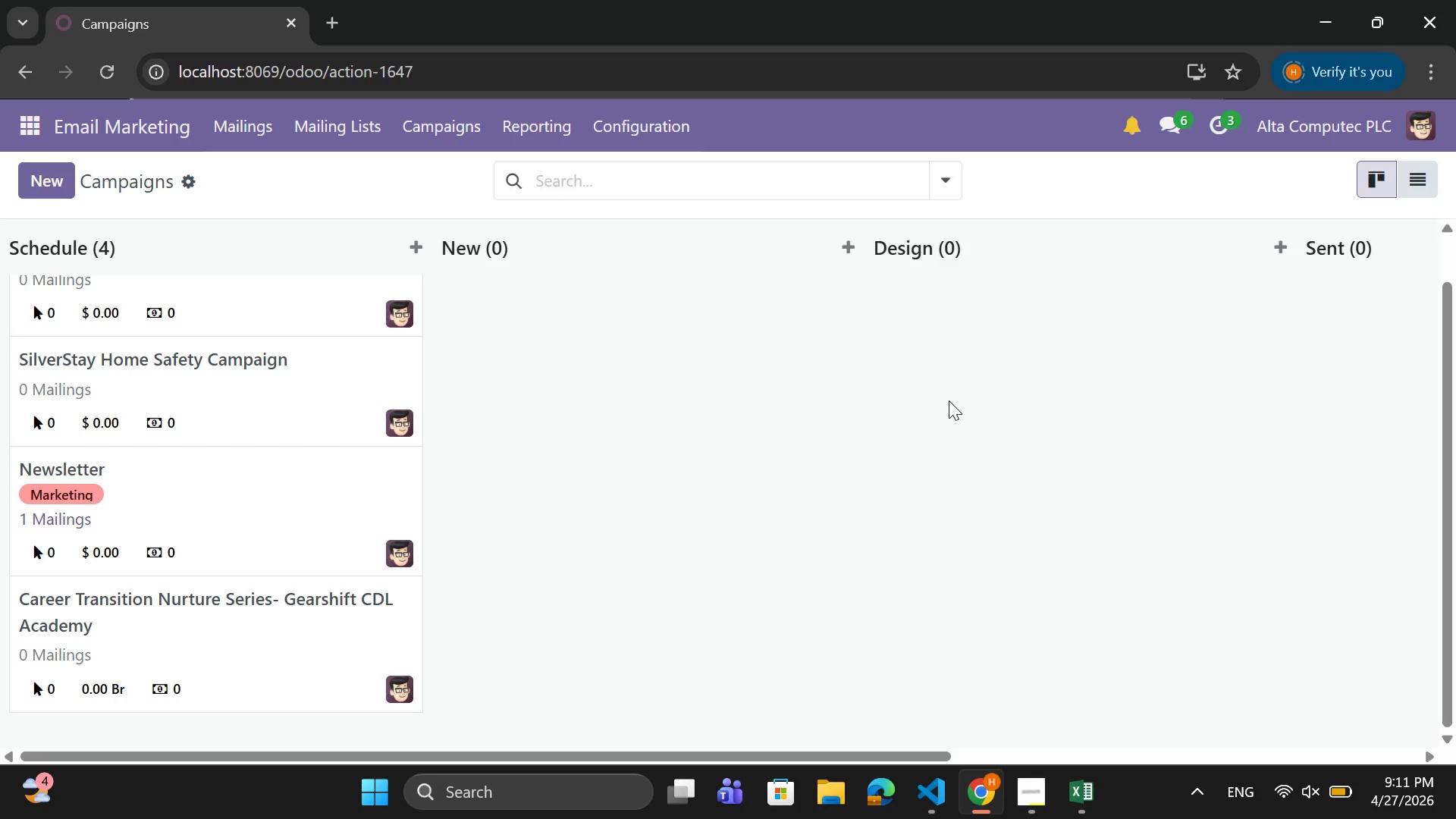 
scroll: coordinate [956, 466], scroll_direction: down, amount: 2.0
 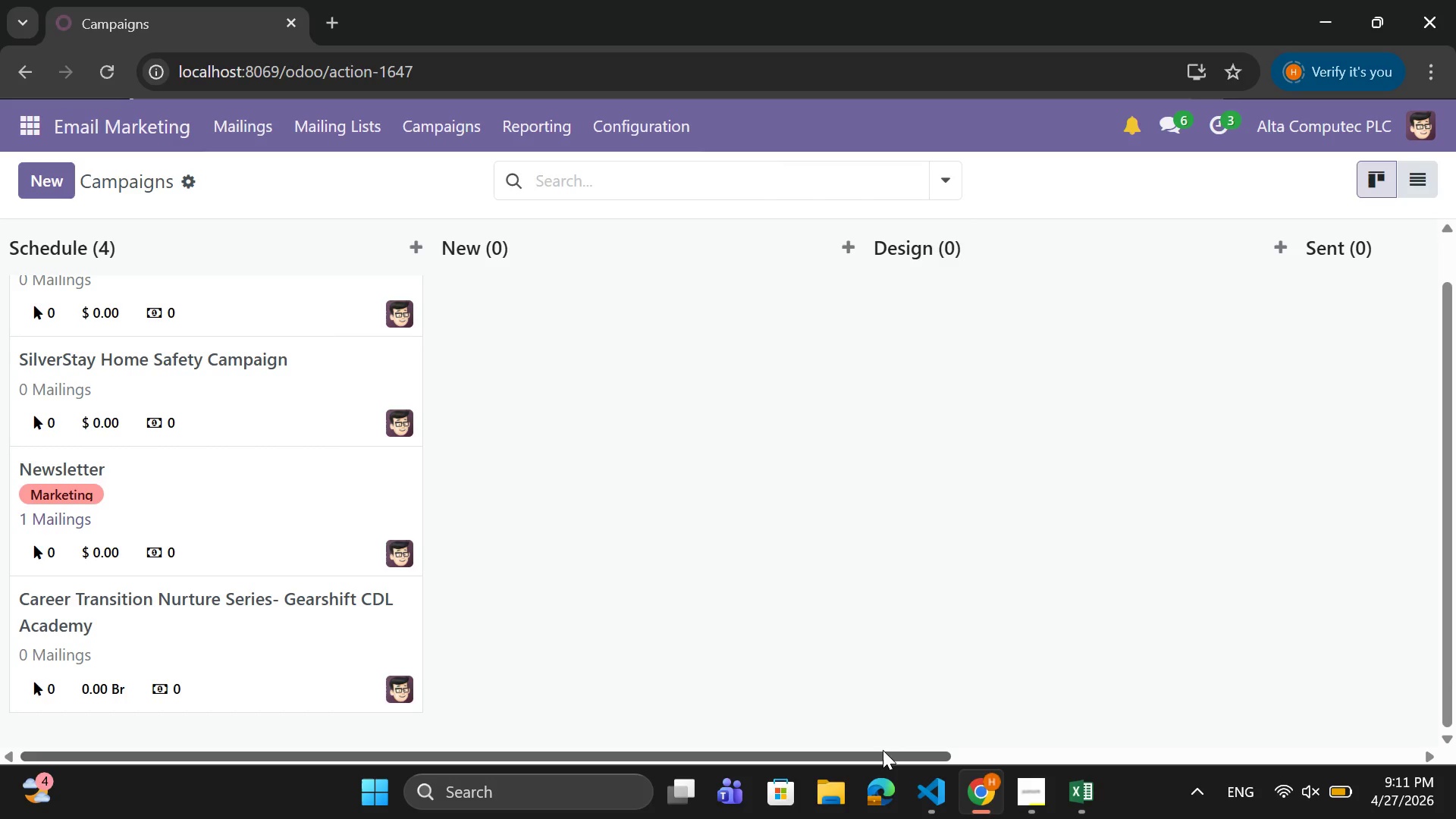 
left_click_drag(start_coordinate=[883, 751], to_coordinate=[669, 693])
 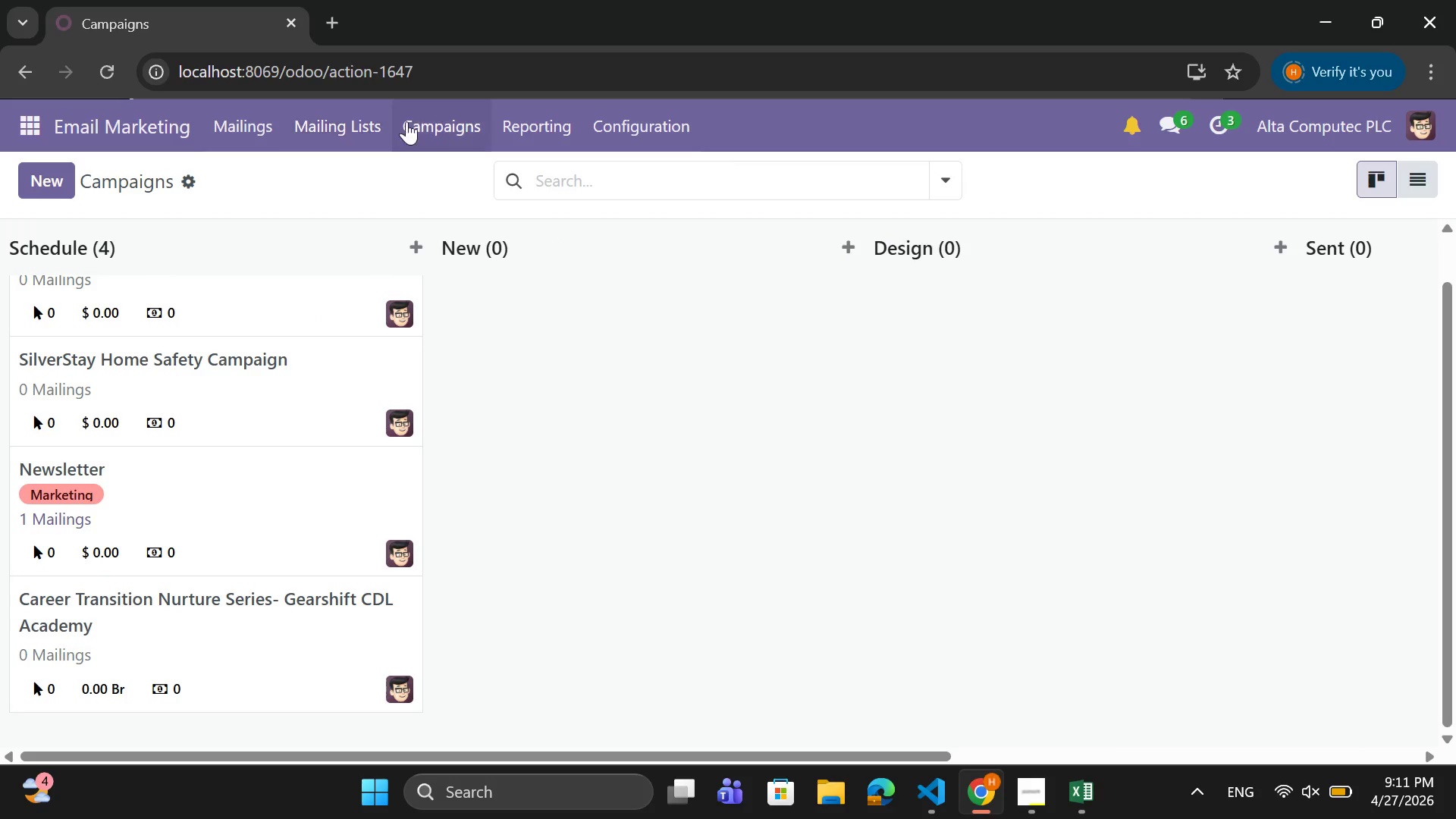 
left_click([340, 133])
 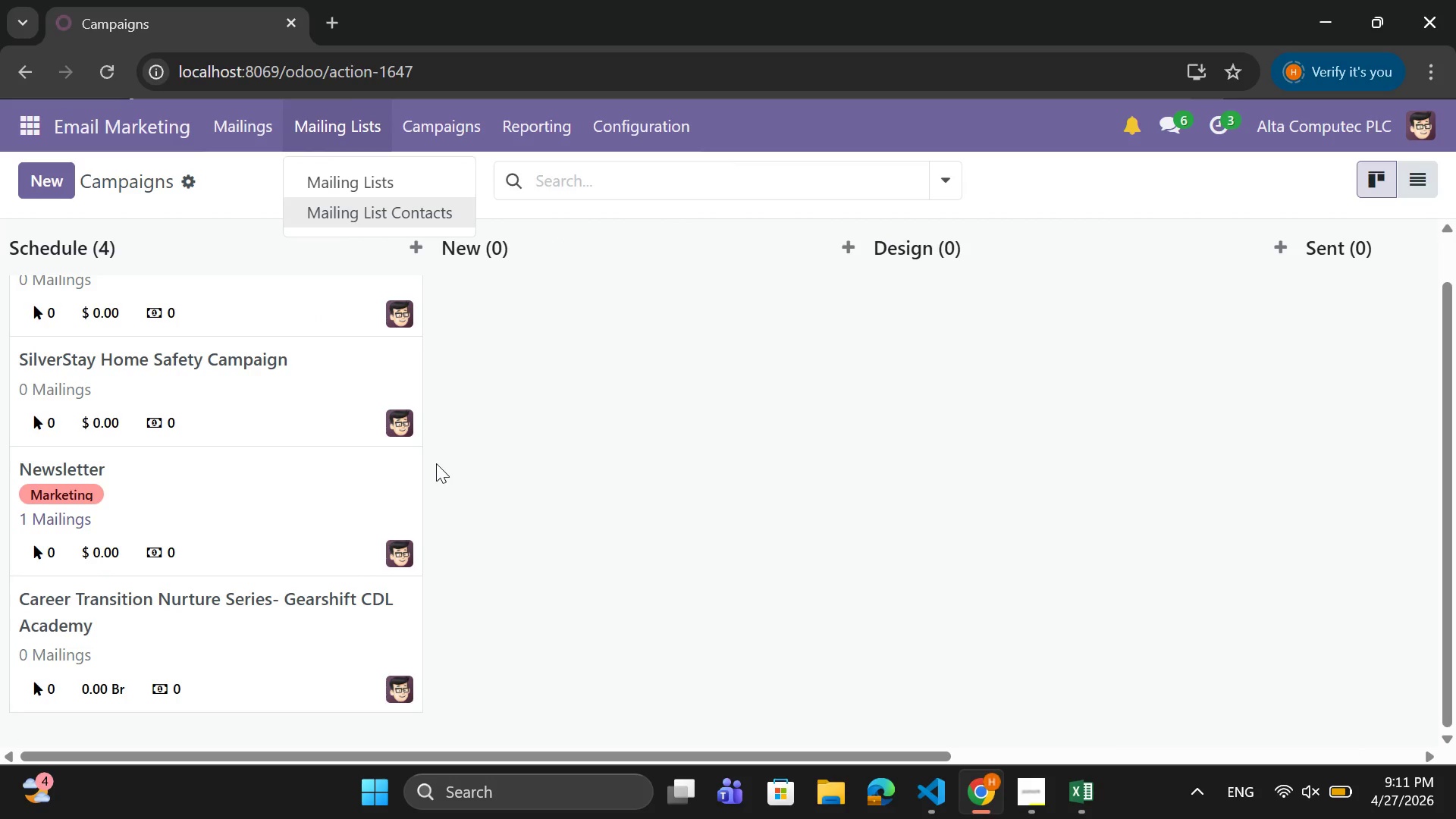 
wait(6.06)
 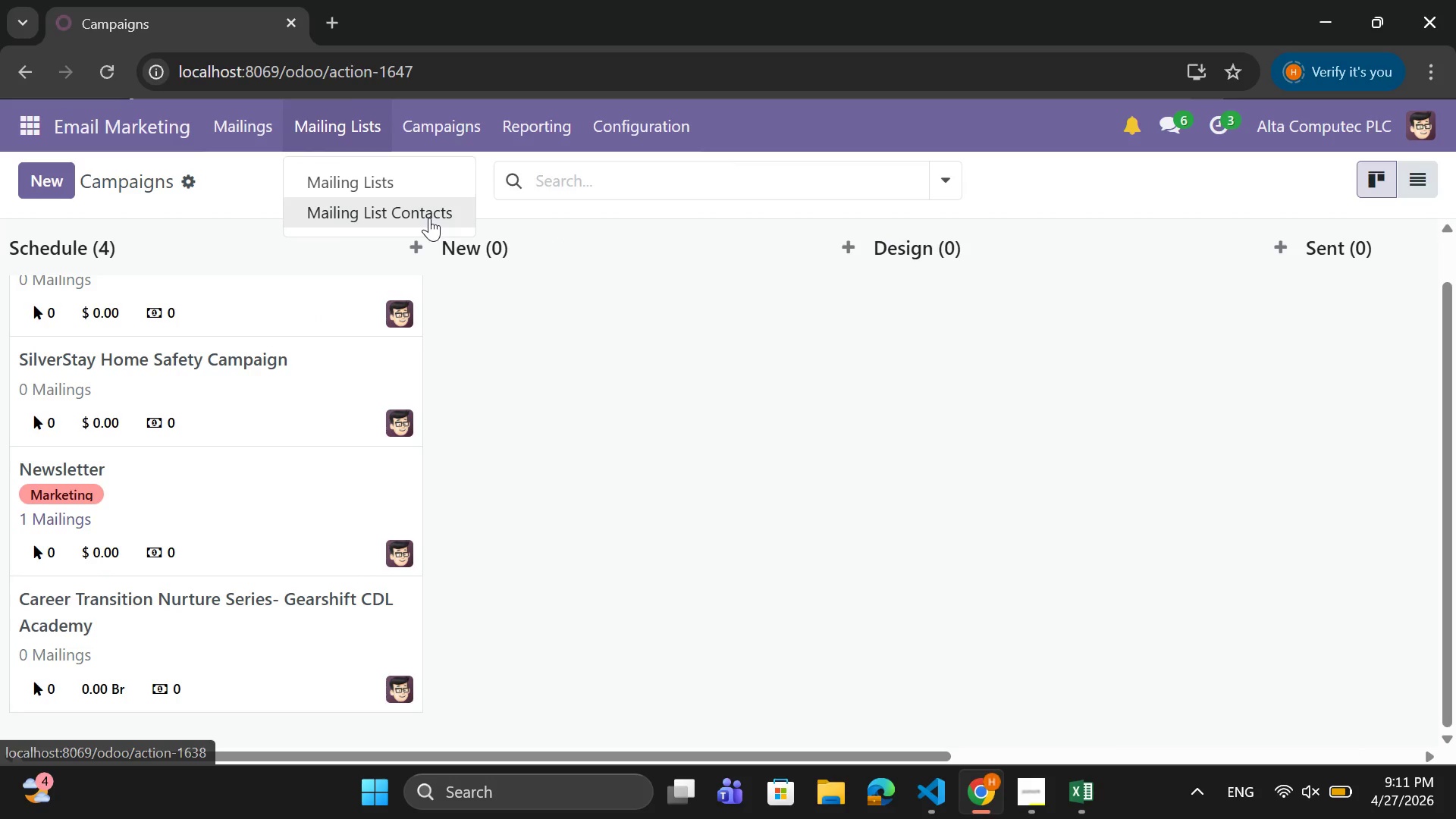 
left_click([430, 120])
 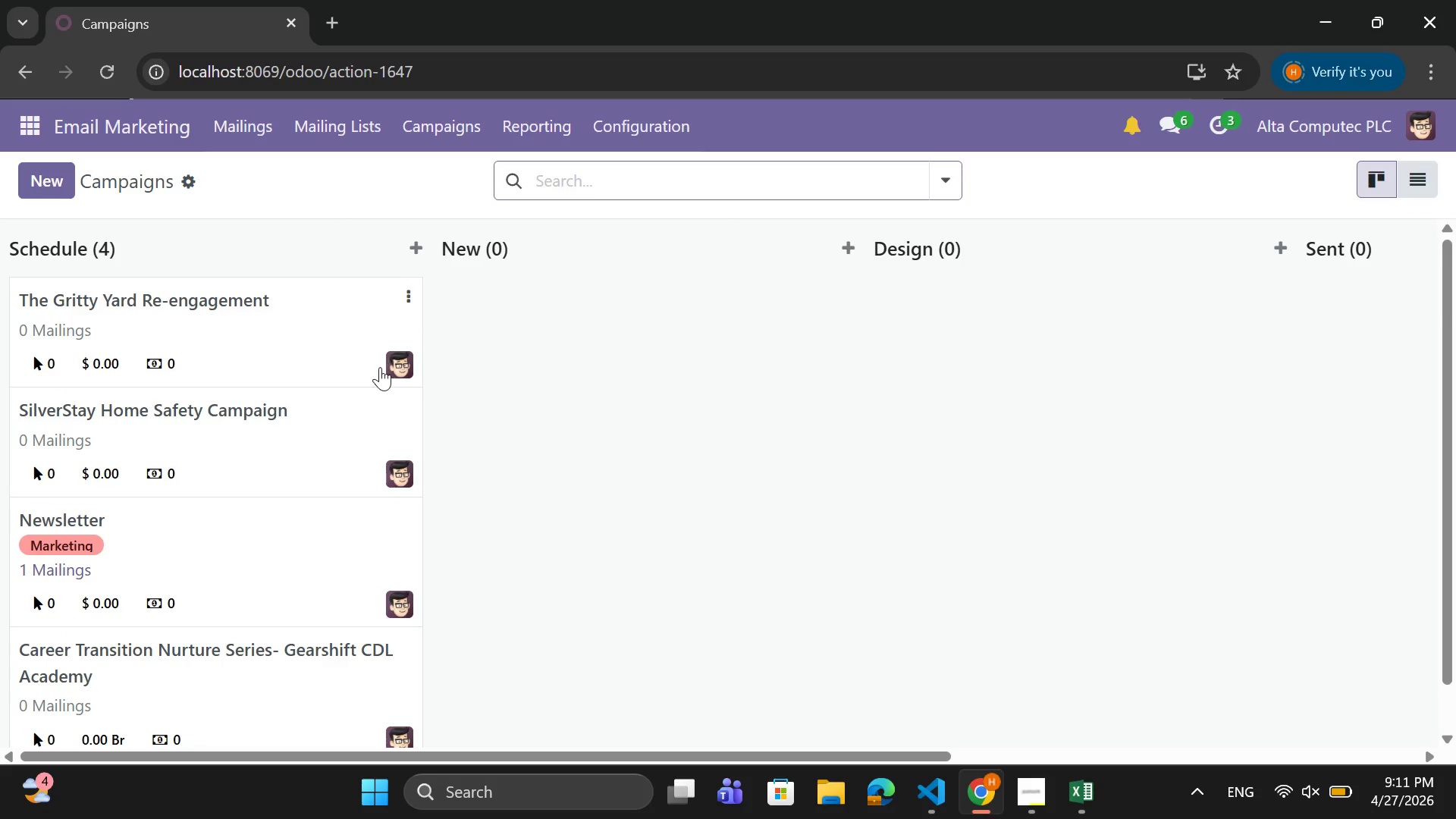 
scroll: coordinate [380, 367], scroll_direction: up, amount: 2.0
 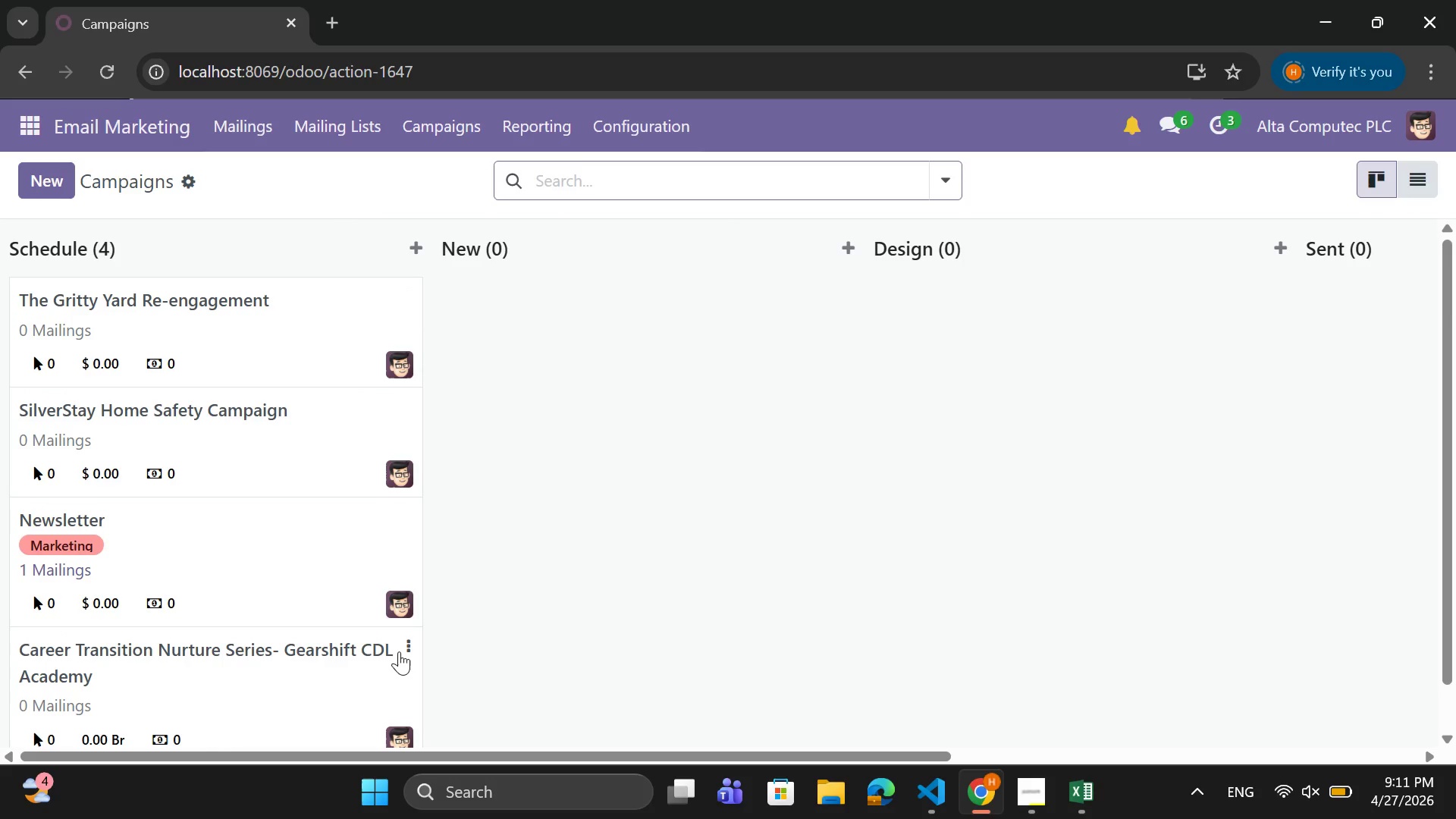 
left_click([409, 650])
 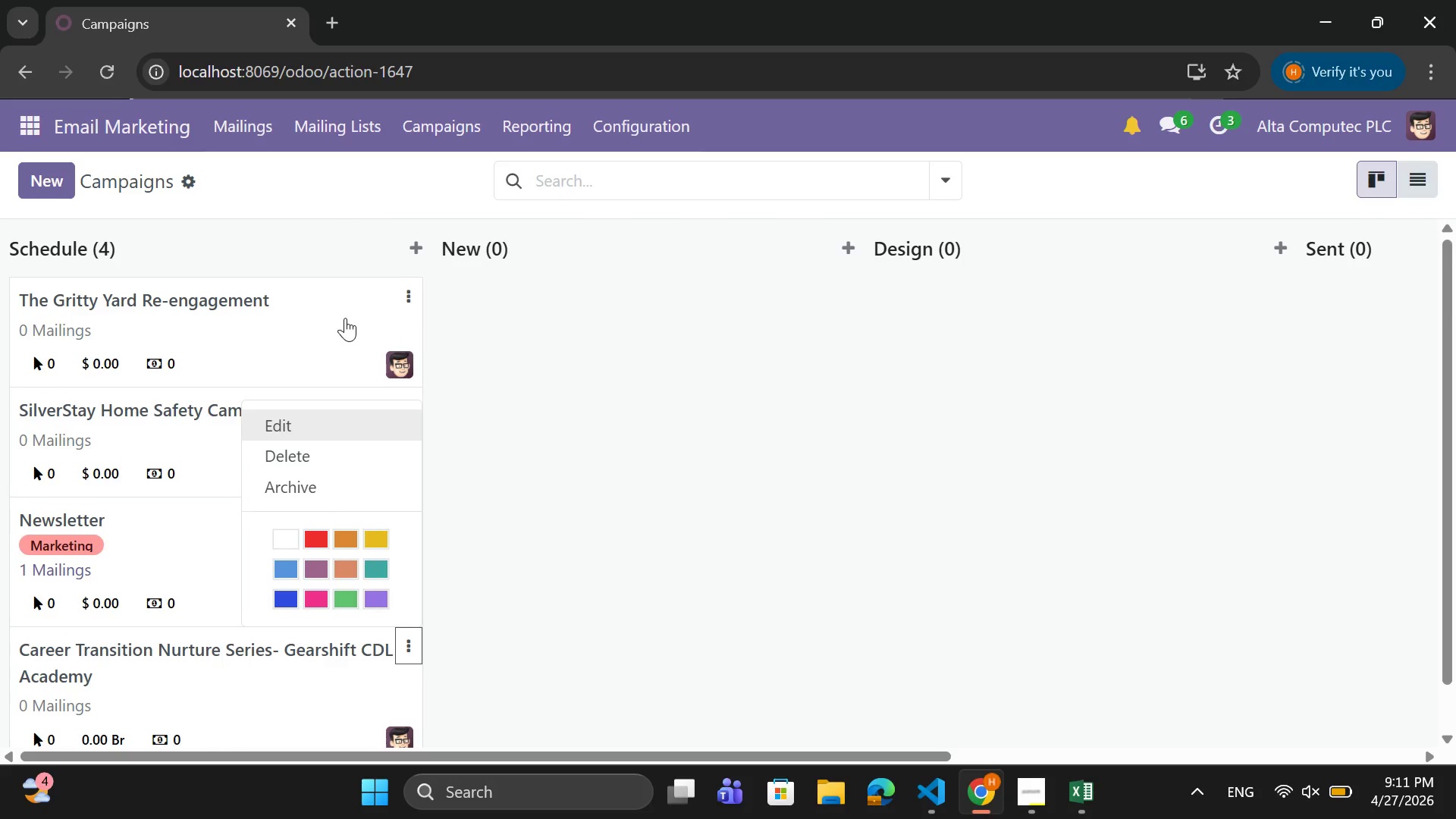 
left_click([658, 466])
 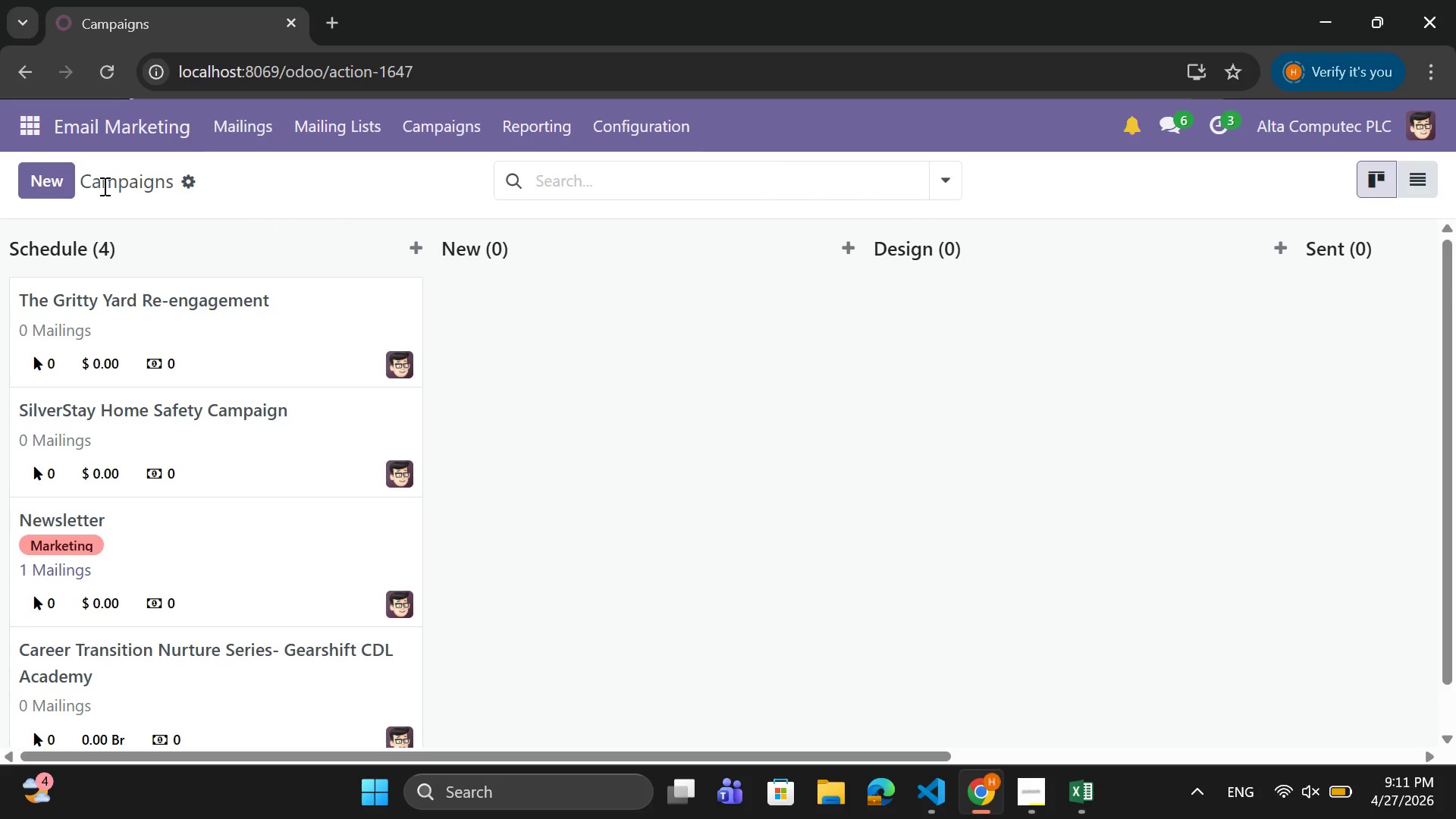 
wait(6.33)
 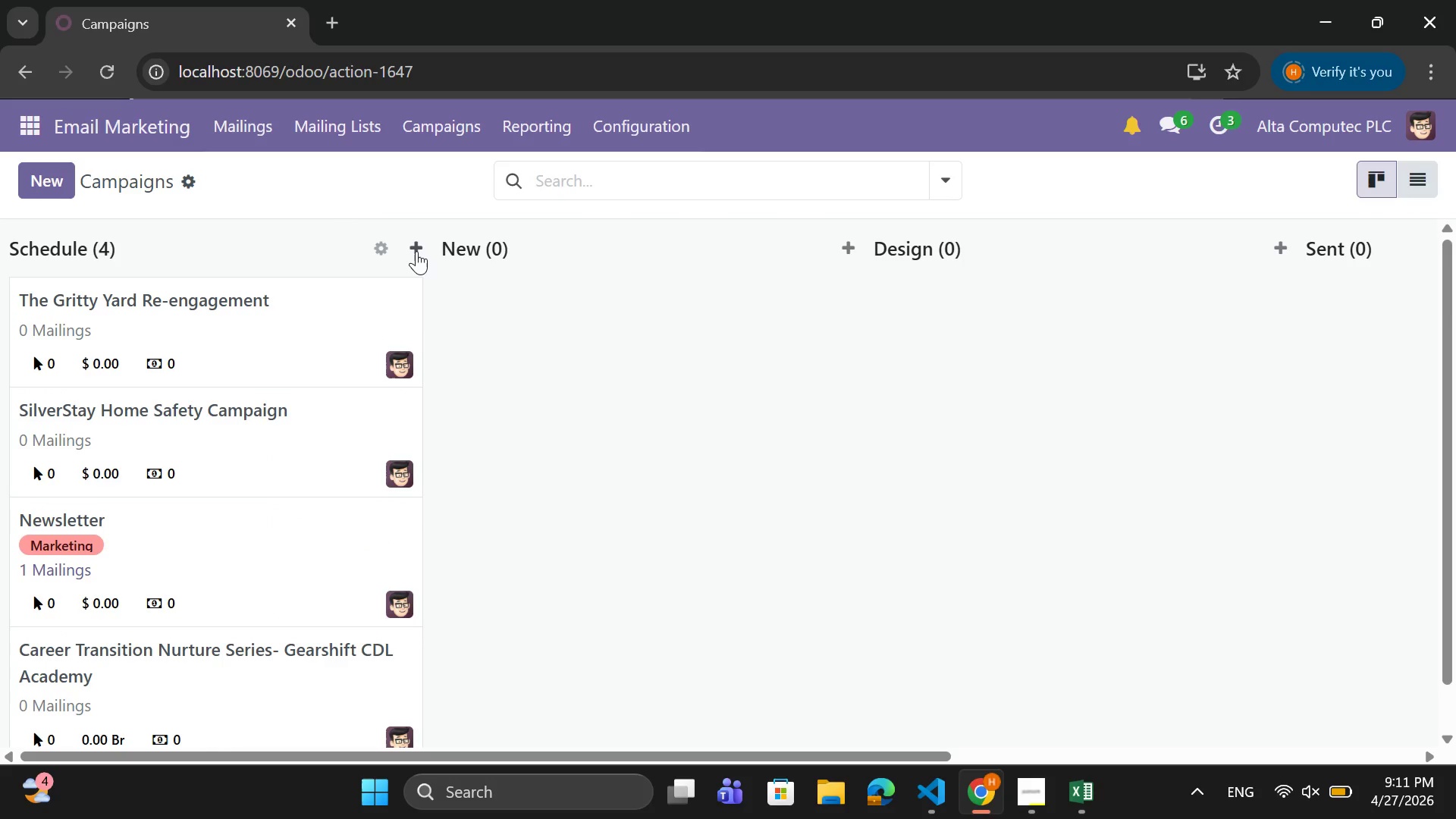 
left_click([651, 133])
 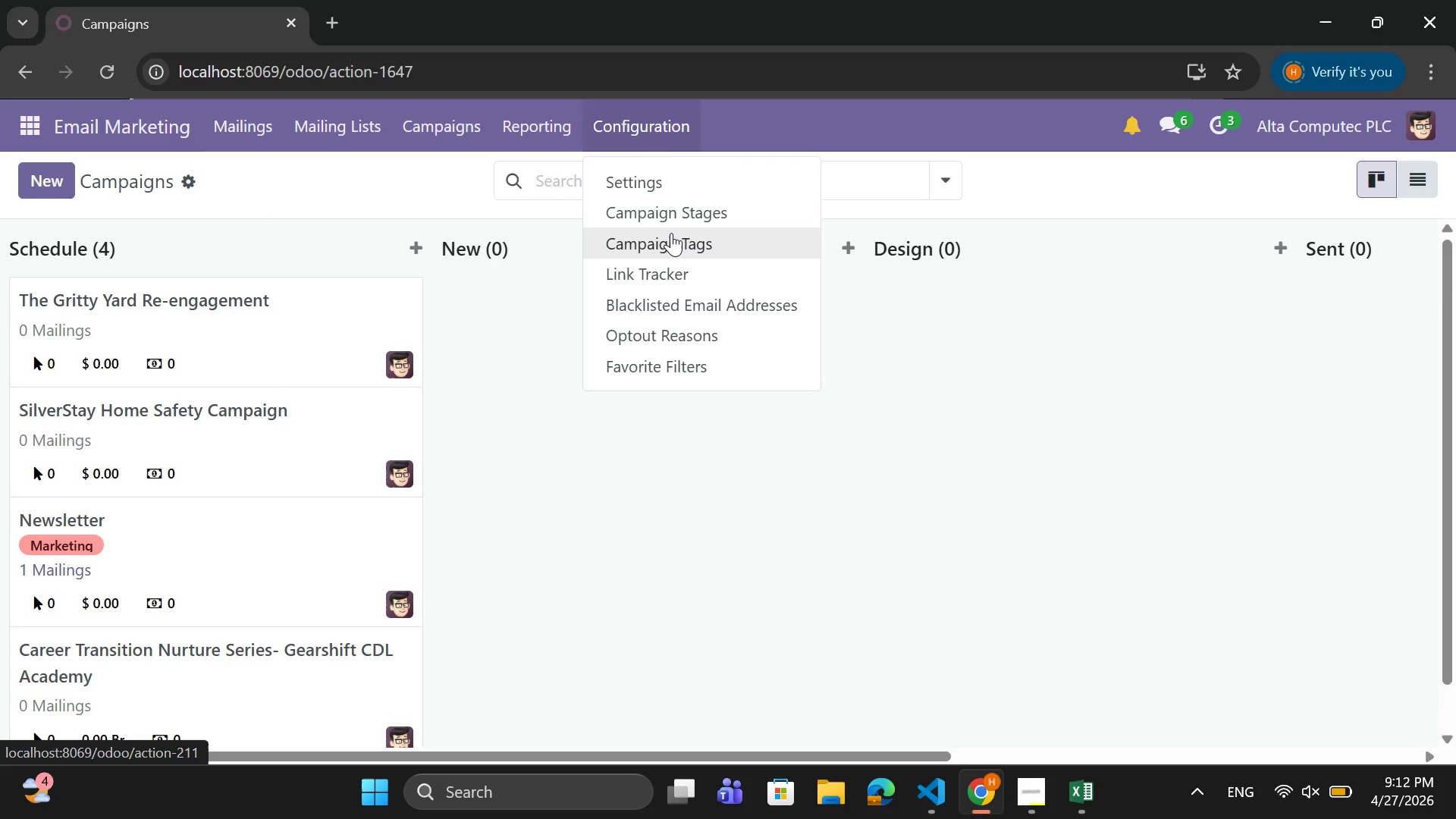 
wait(6.77)
 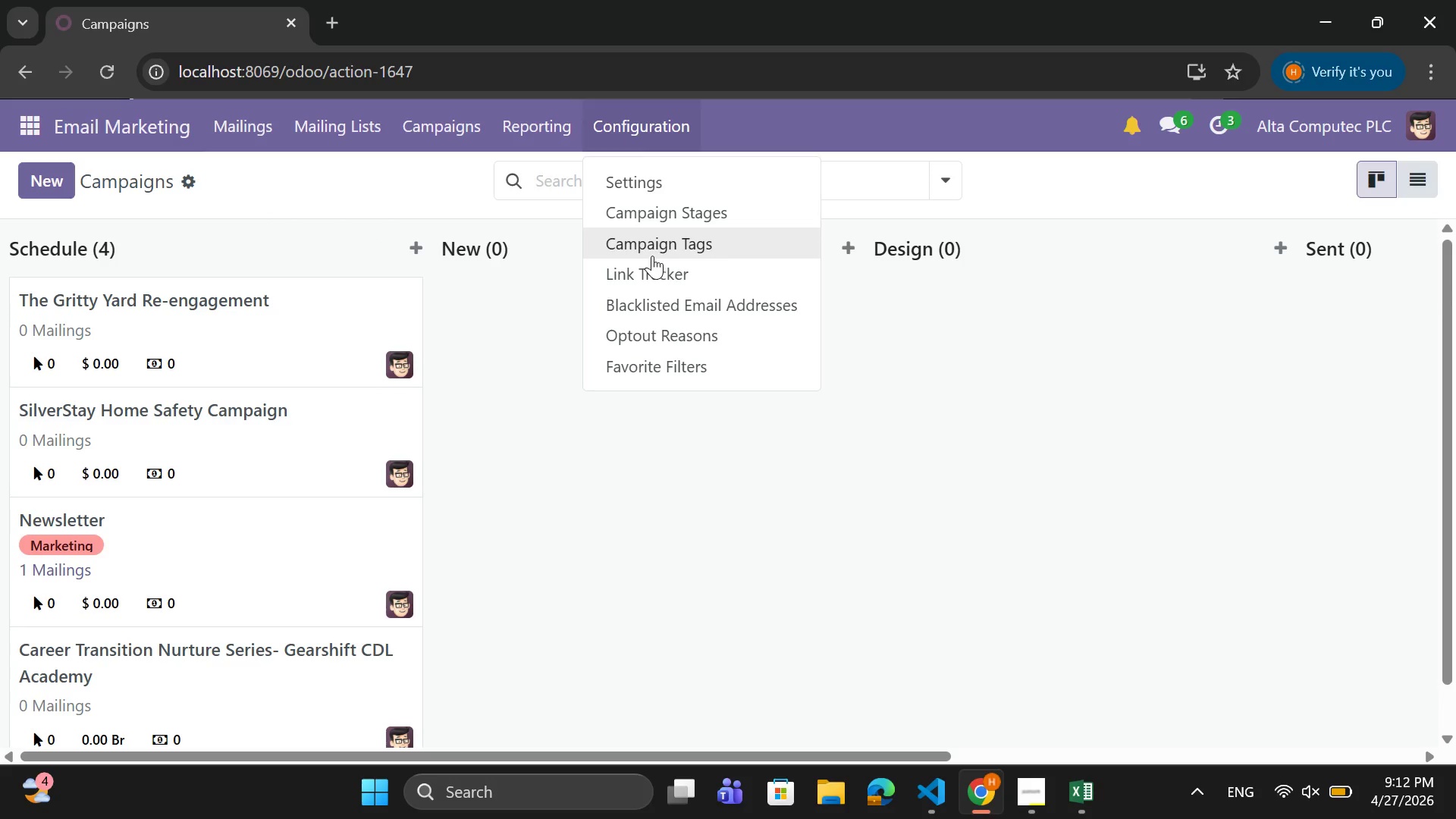 
left_click([675, 218])
 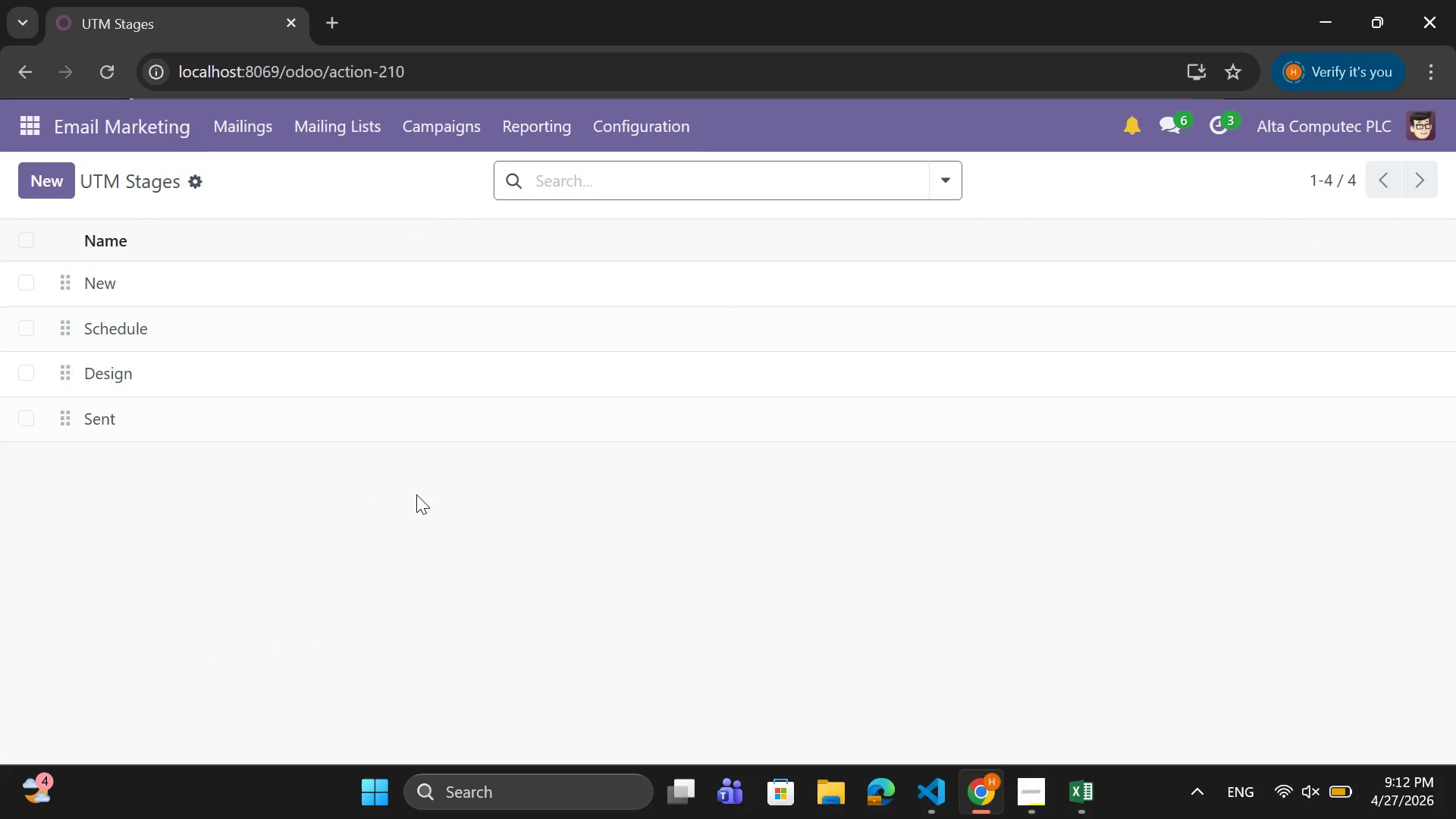 
left_click([447, 133])
 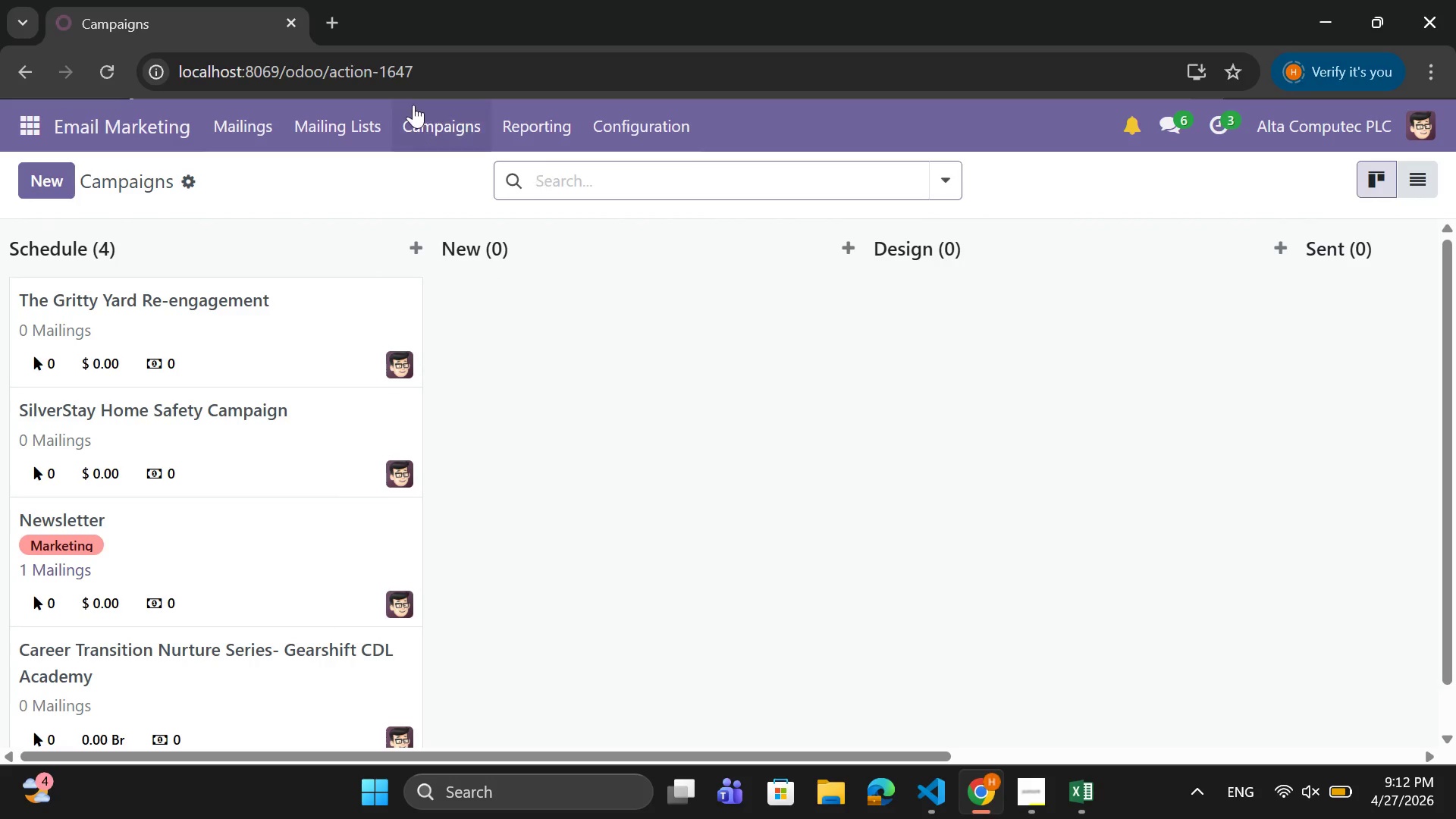 
left_click([413, 105])
 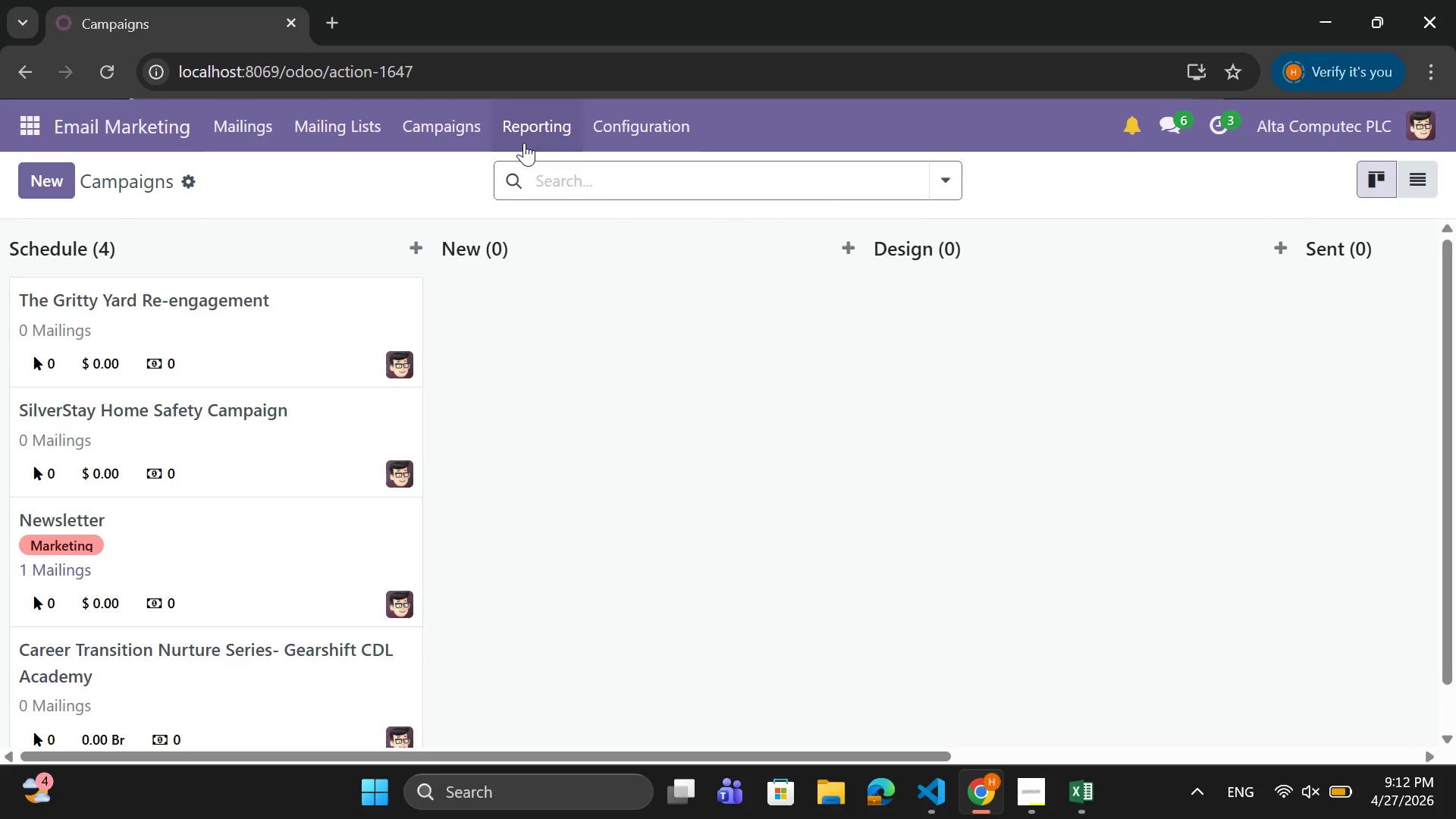 
left_click([624, 109])
 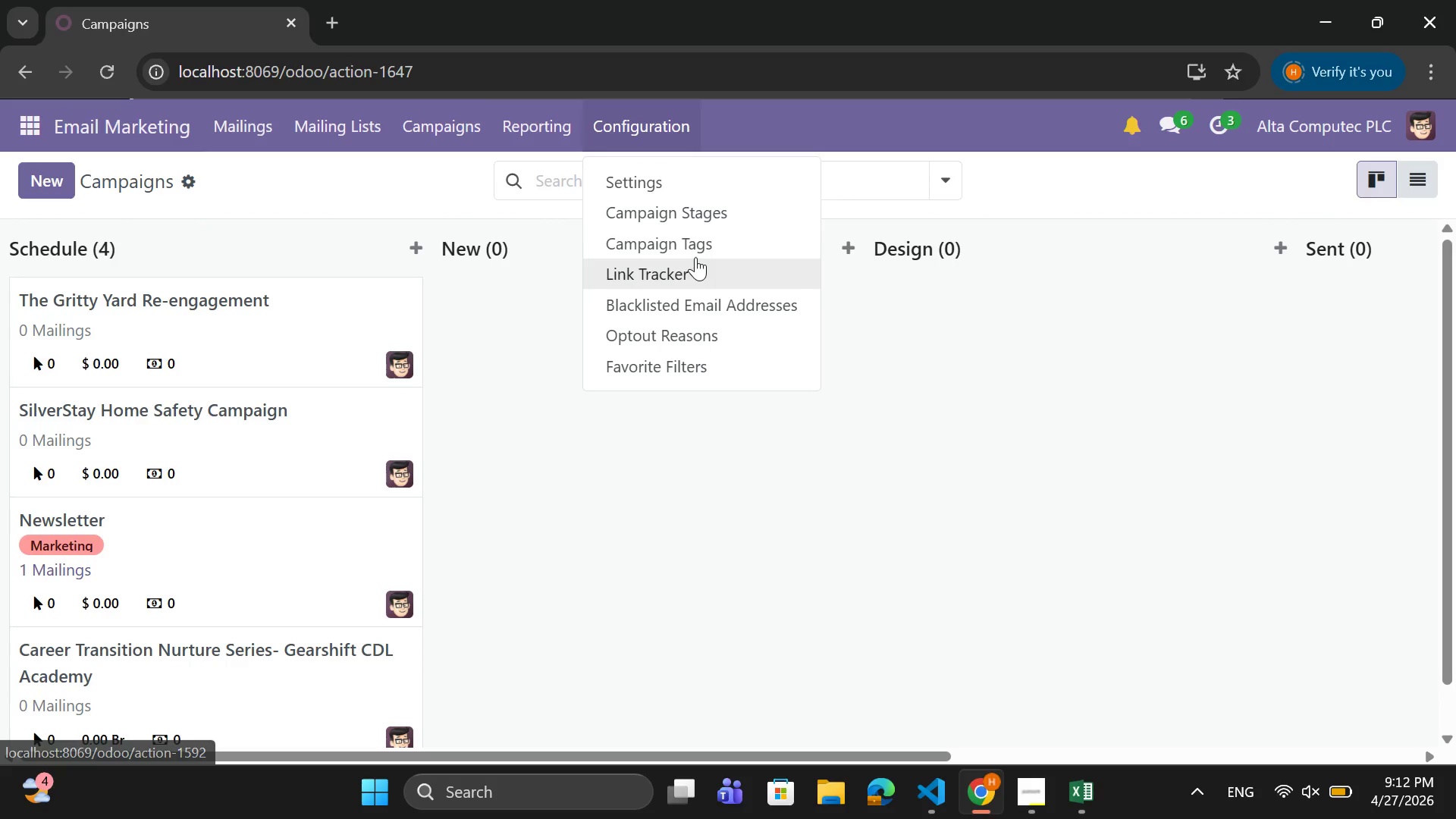 
left_click([700, 247])
 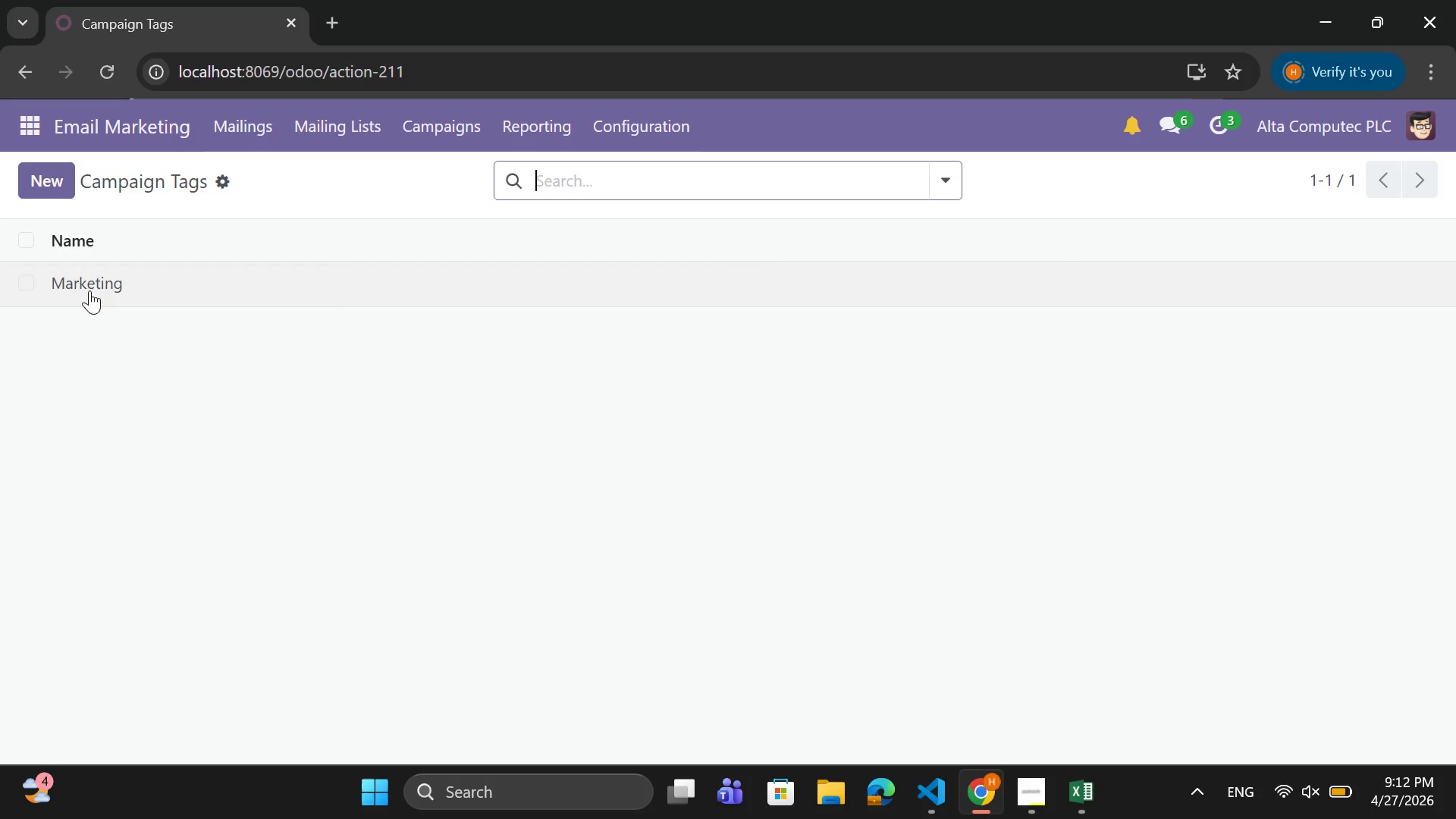 
mouse_move([212, 168])
 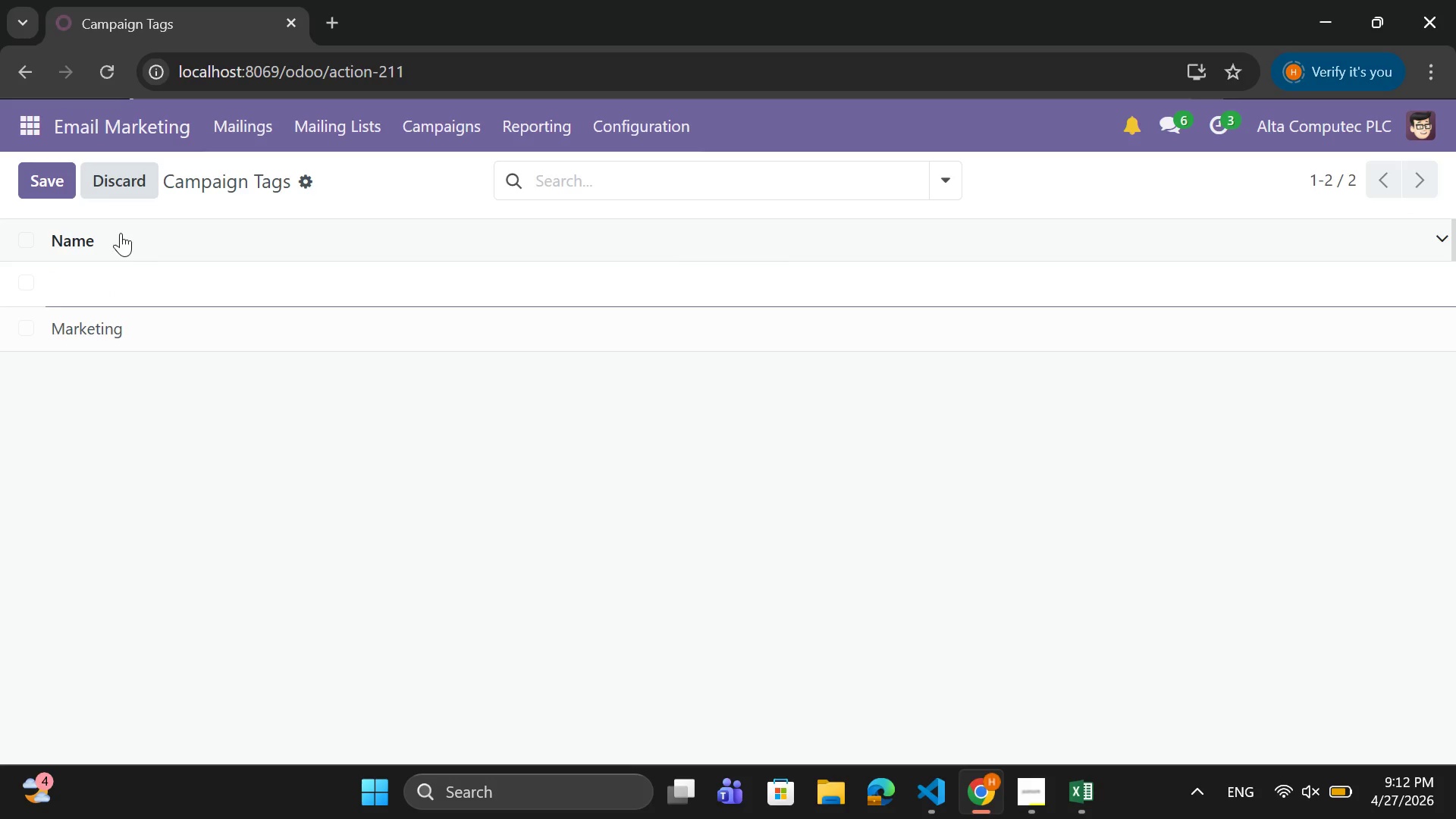 
left_click([133, 188])
 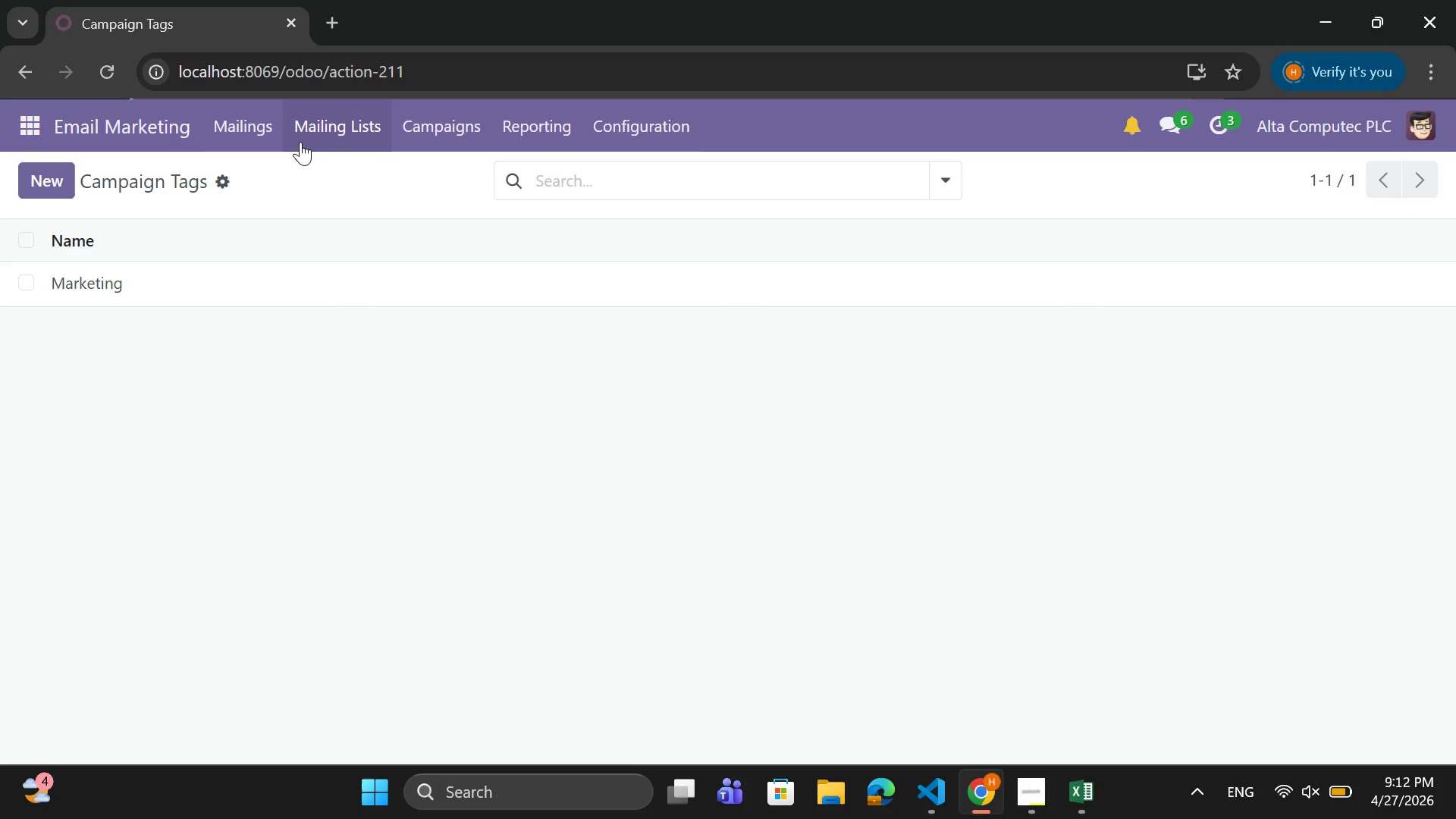 
left_click([264, 133])
 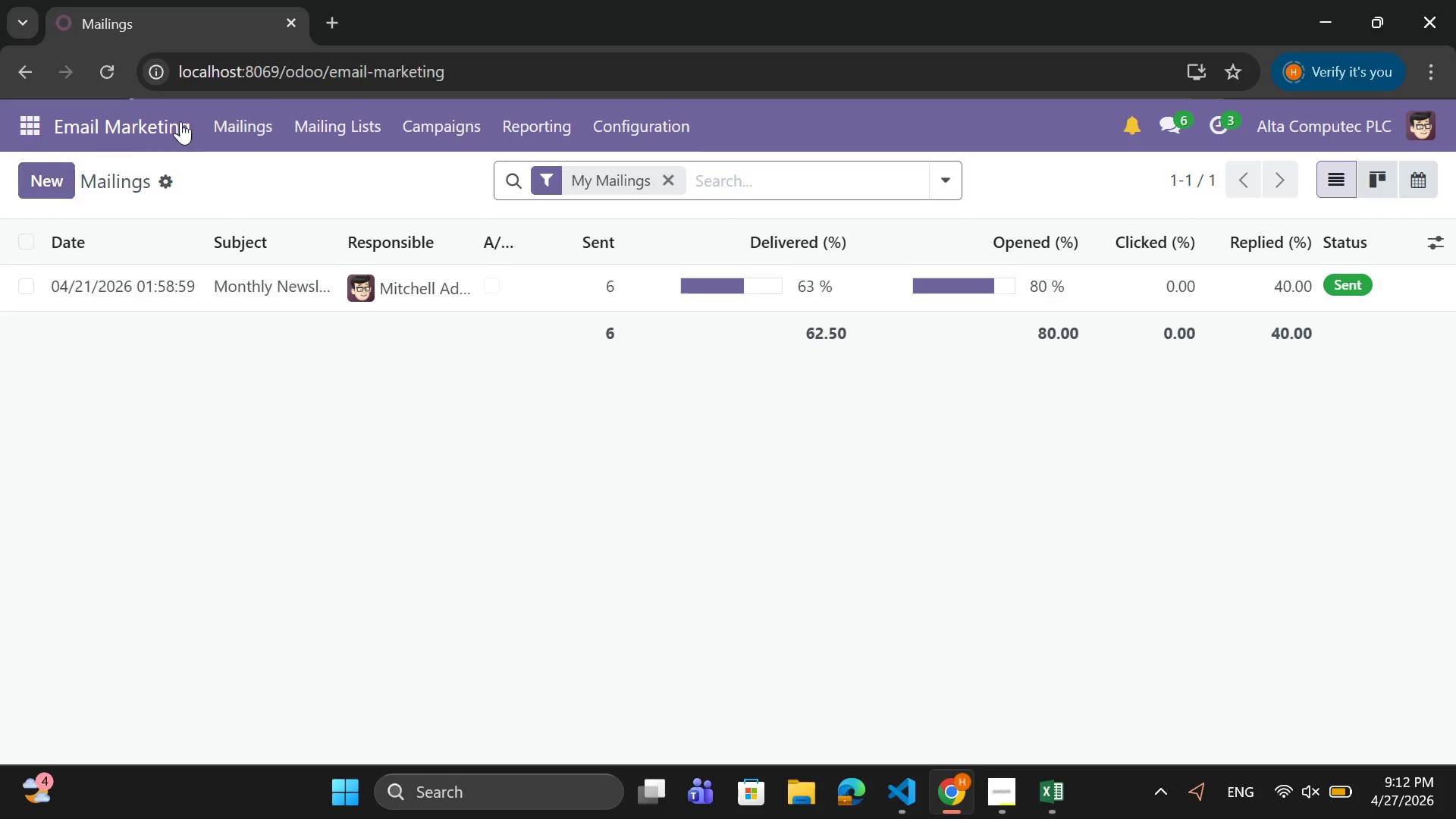 
wait(17.92)
 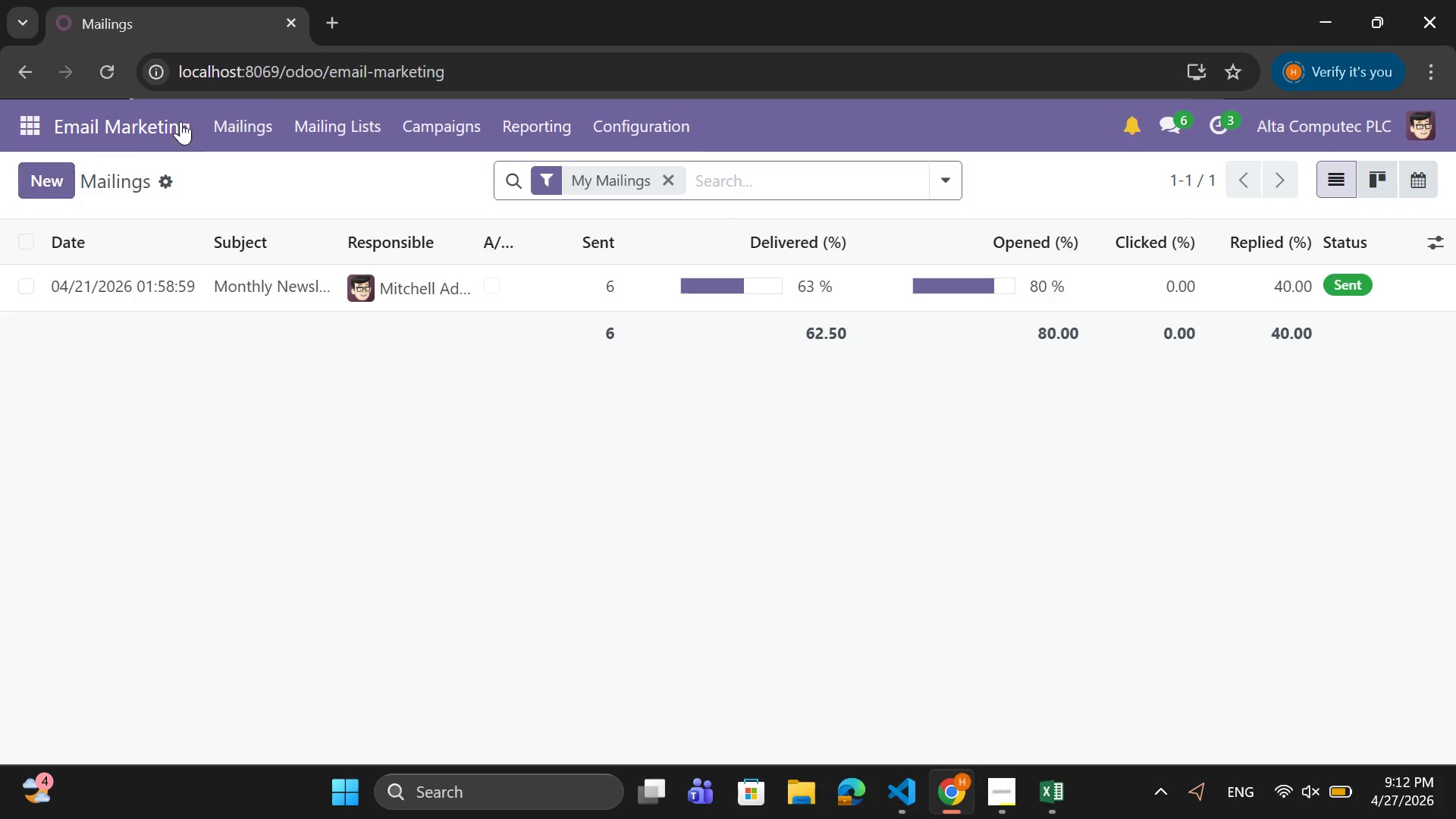 
left_click([243, 126])
 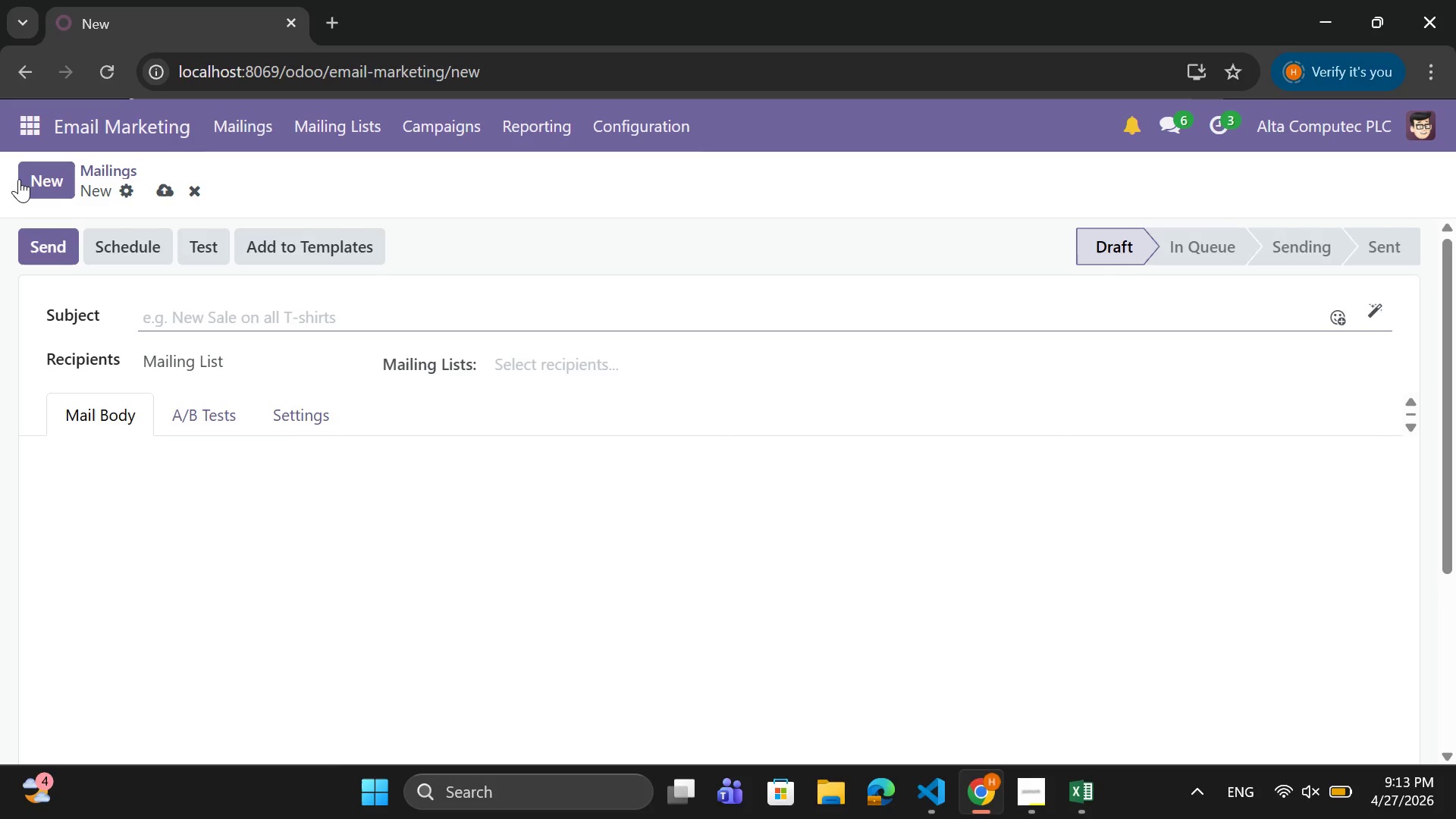 
wait(21.09)
 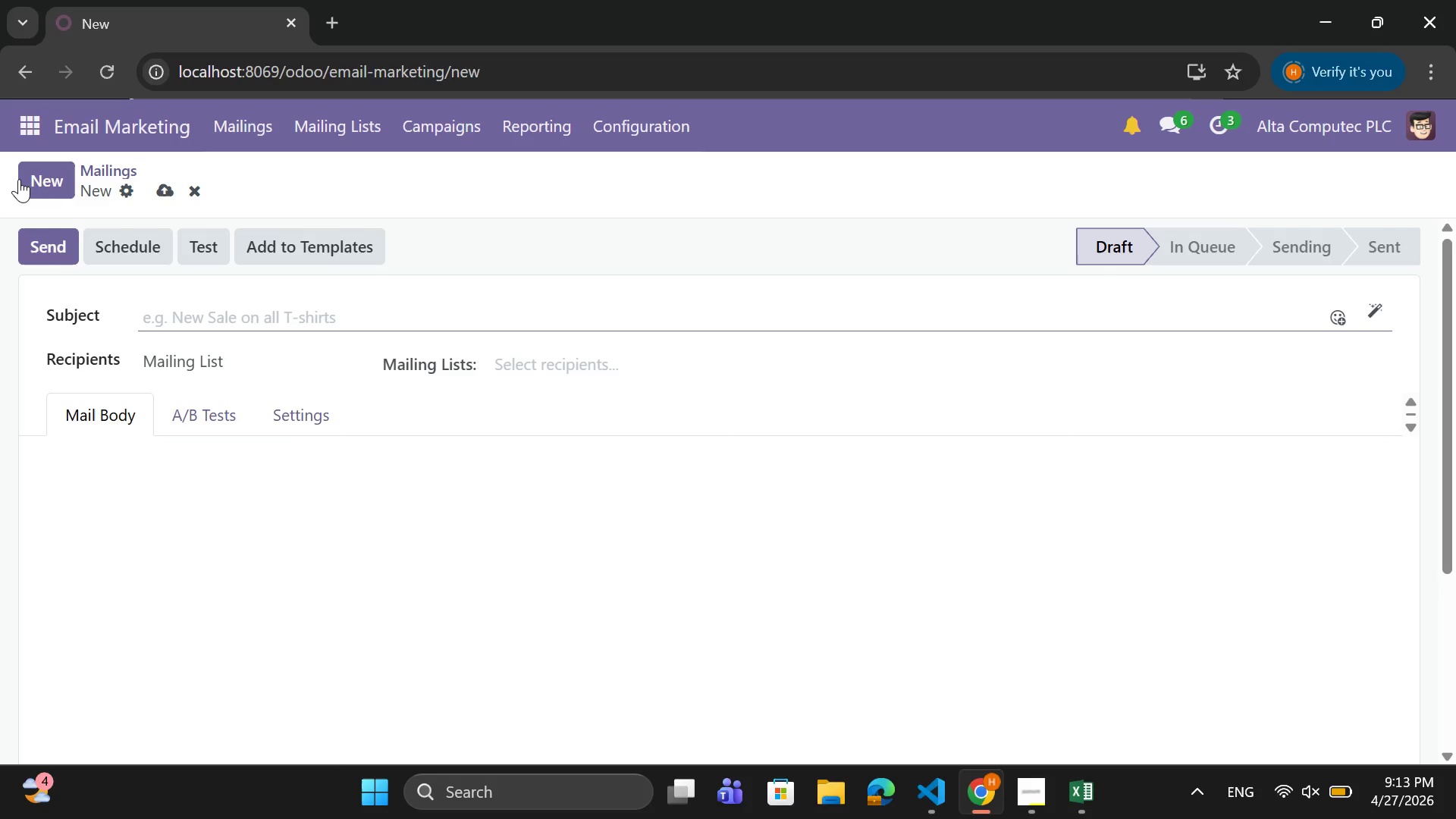 
mouse_move([411, 422])
 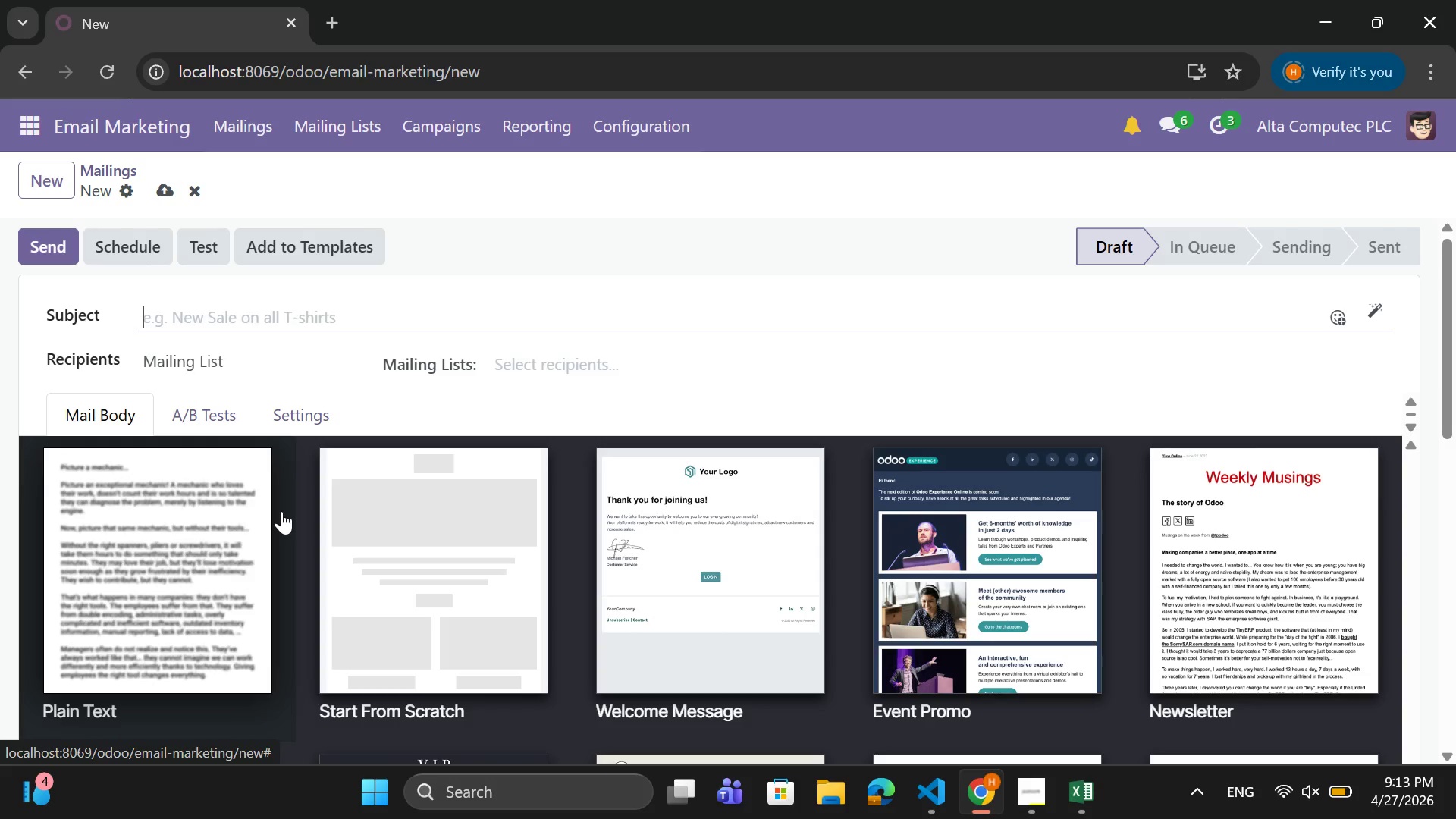 
wait(40.43)
 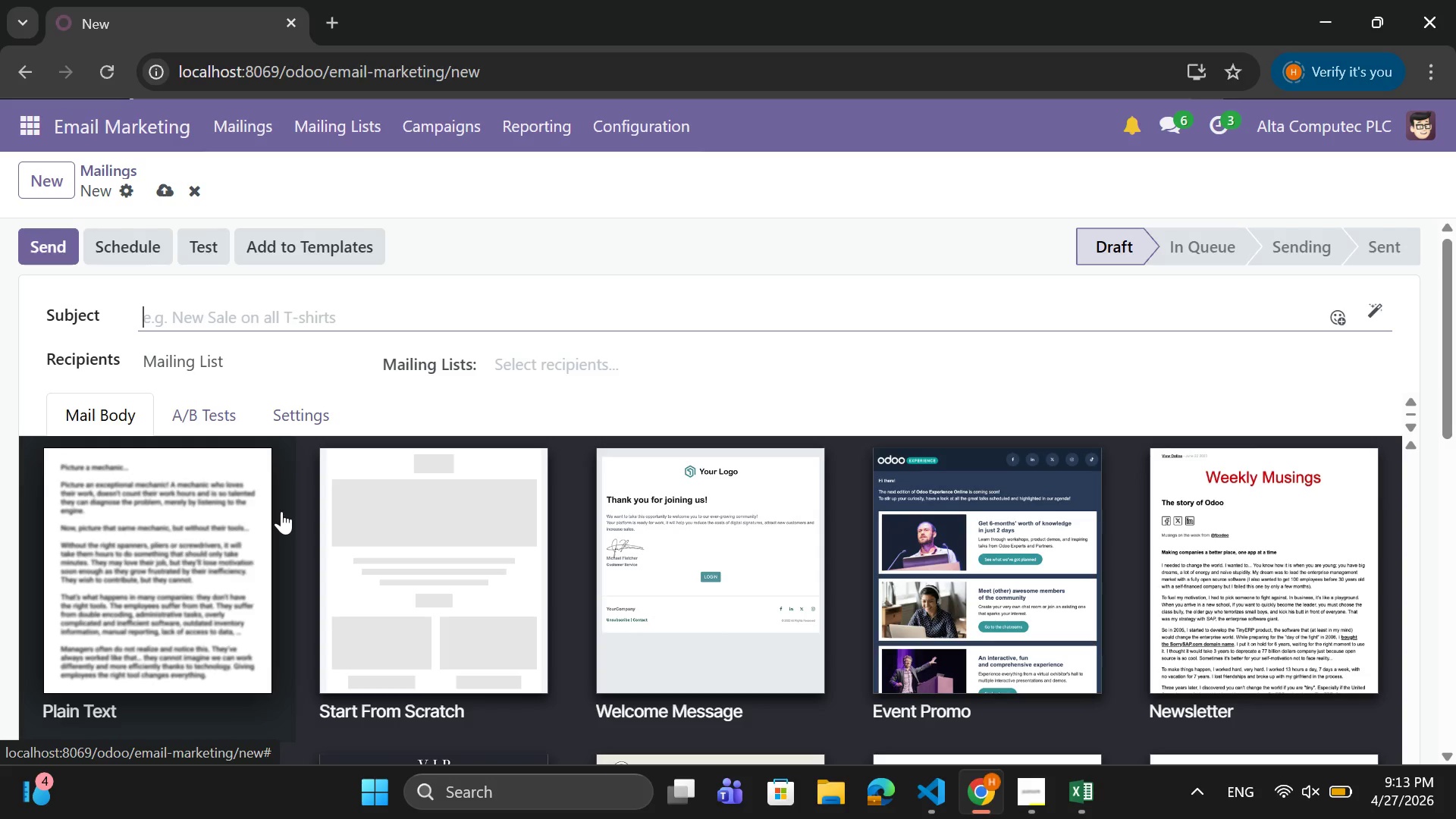 
left_click([397, 583])
 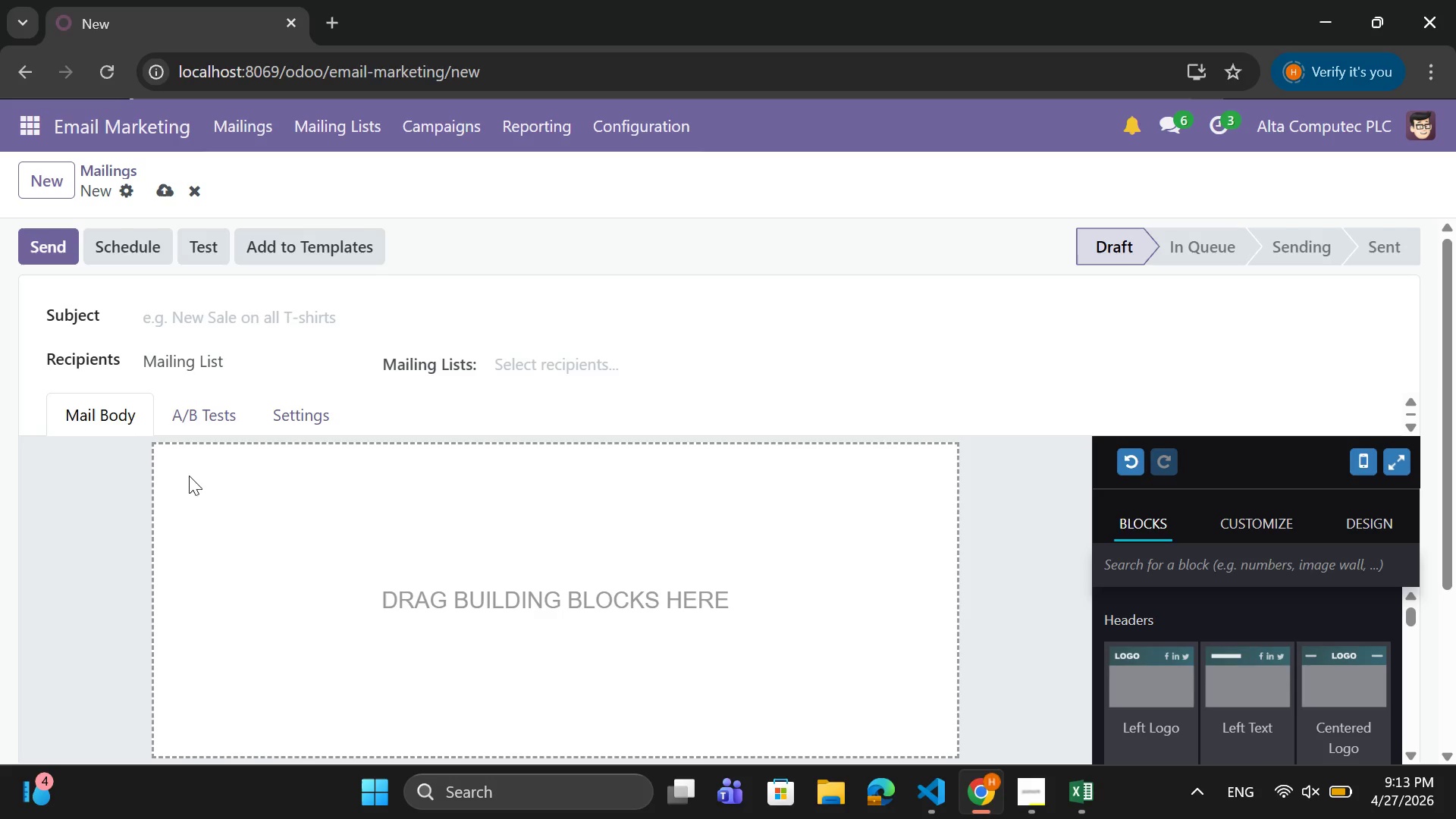 
wait(5.41)
 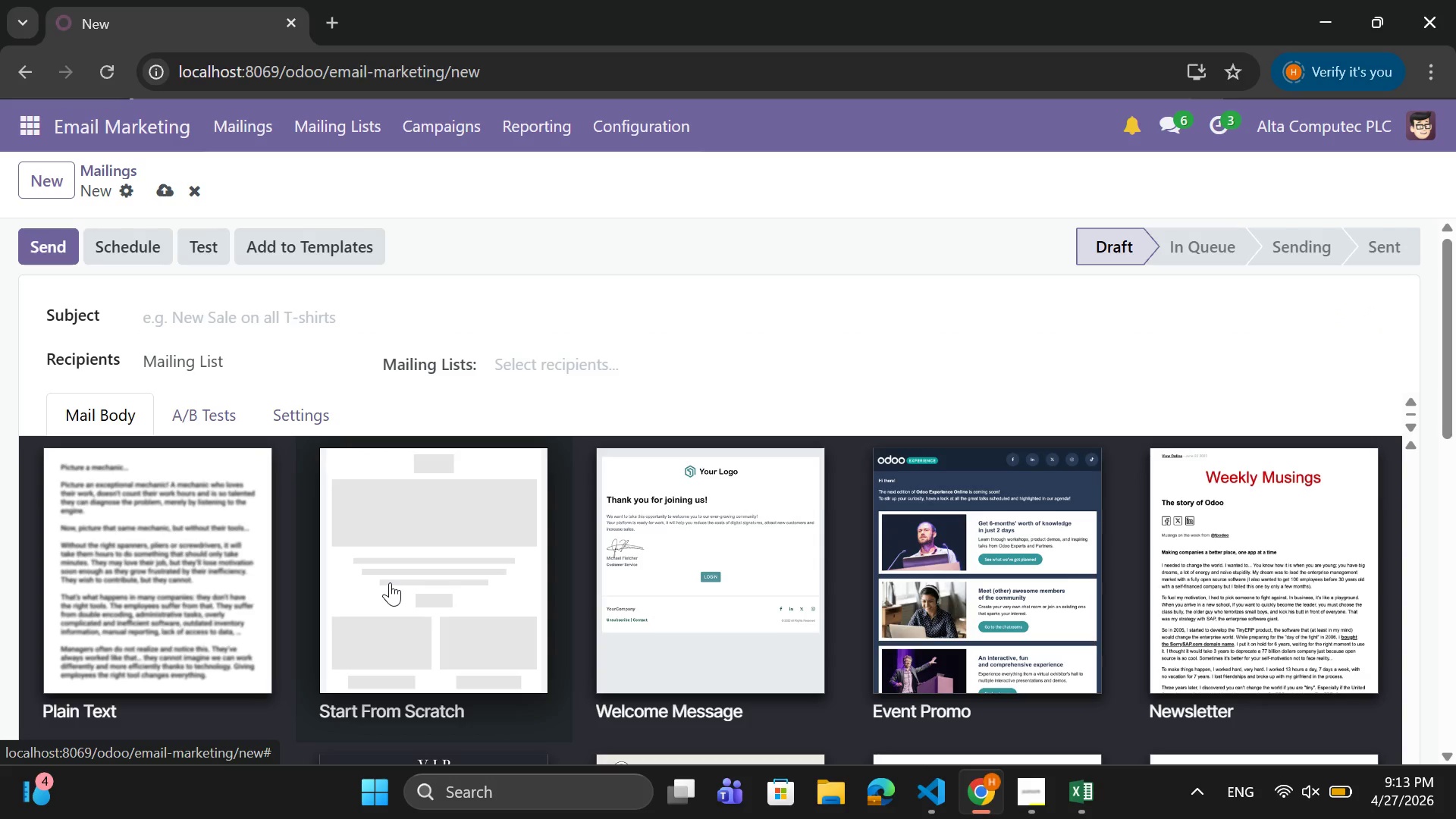 
scroll: coordinate [1187, 613], scroll_direction: down, amount: 2.0
 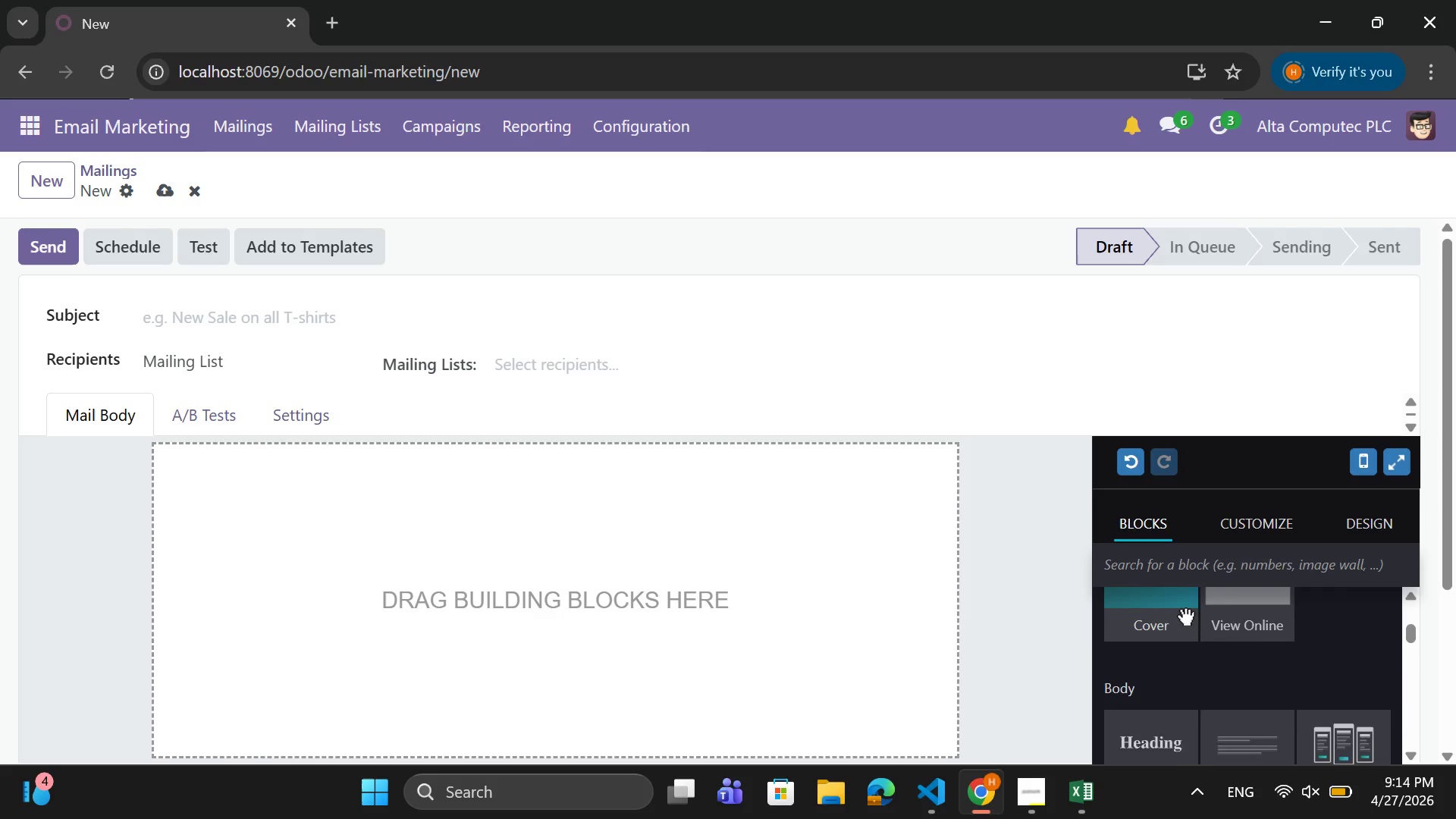 
scroll: coordinate [1185, 613], scroll_direction: up, amount: 2.0
 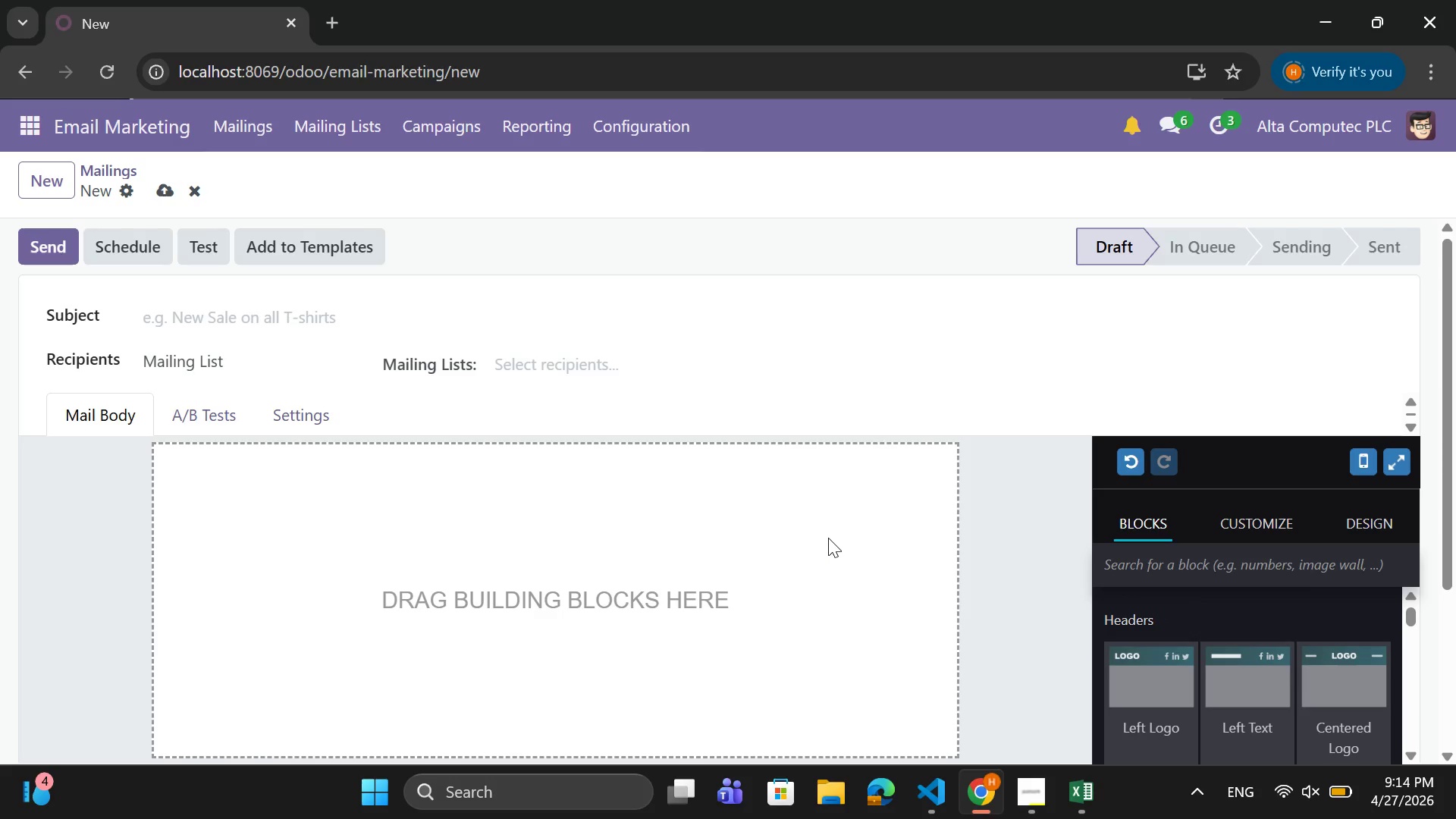 
scroll: coordinate [828, 538], scroll_direction: down, amount: 1.0
 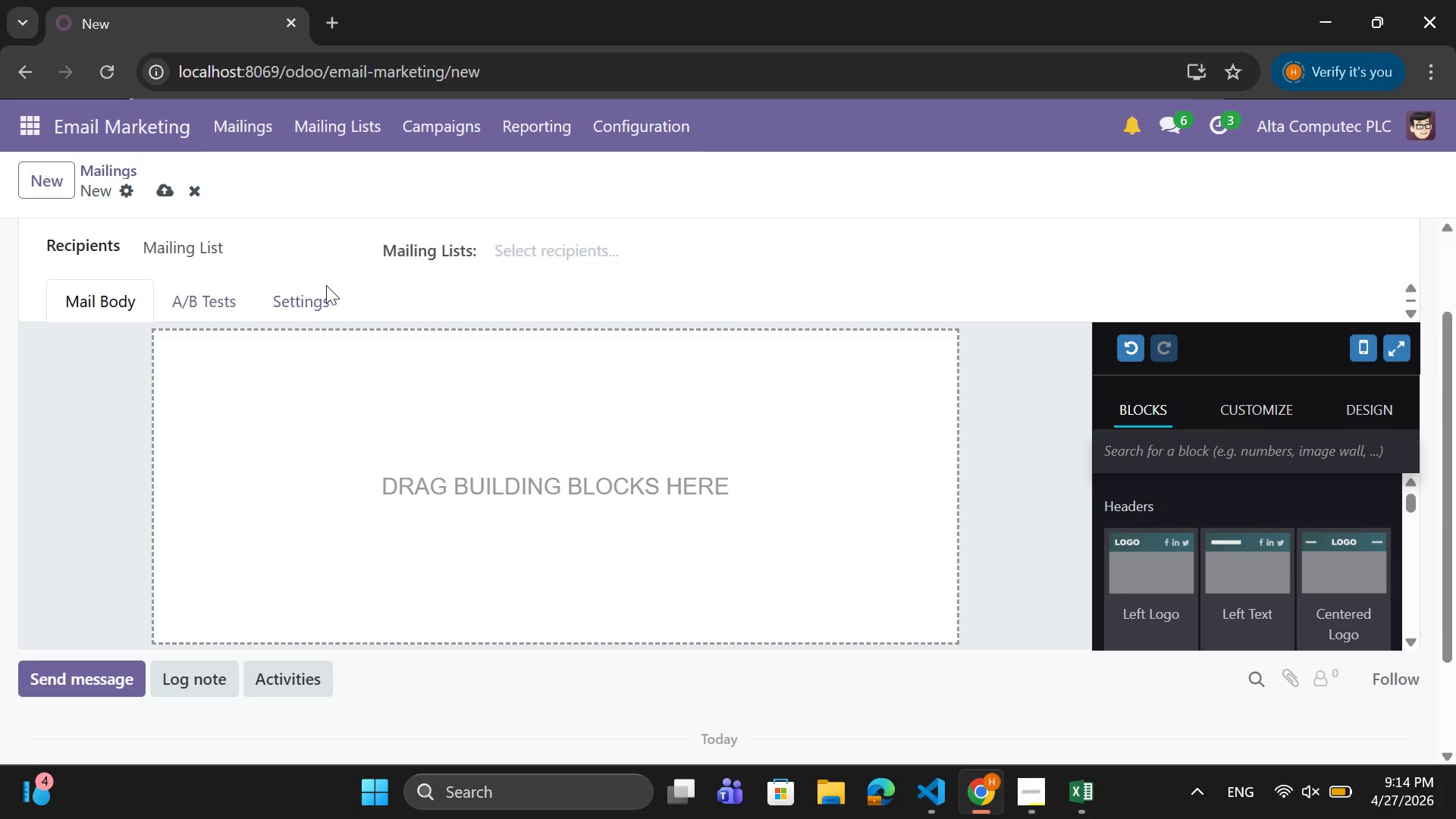 
left_click([320, 314])
 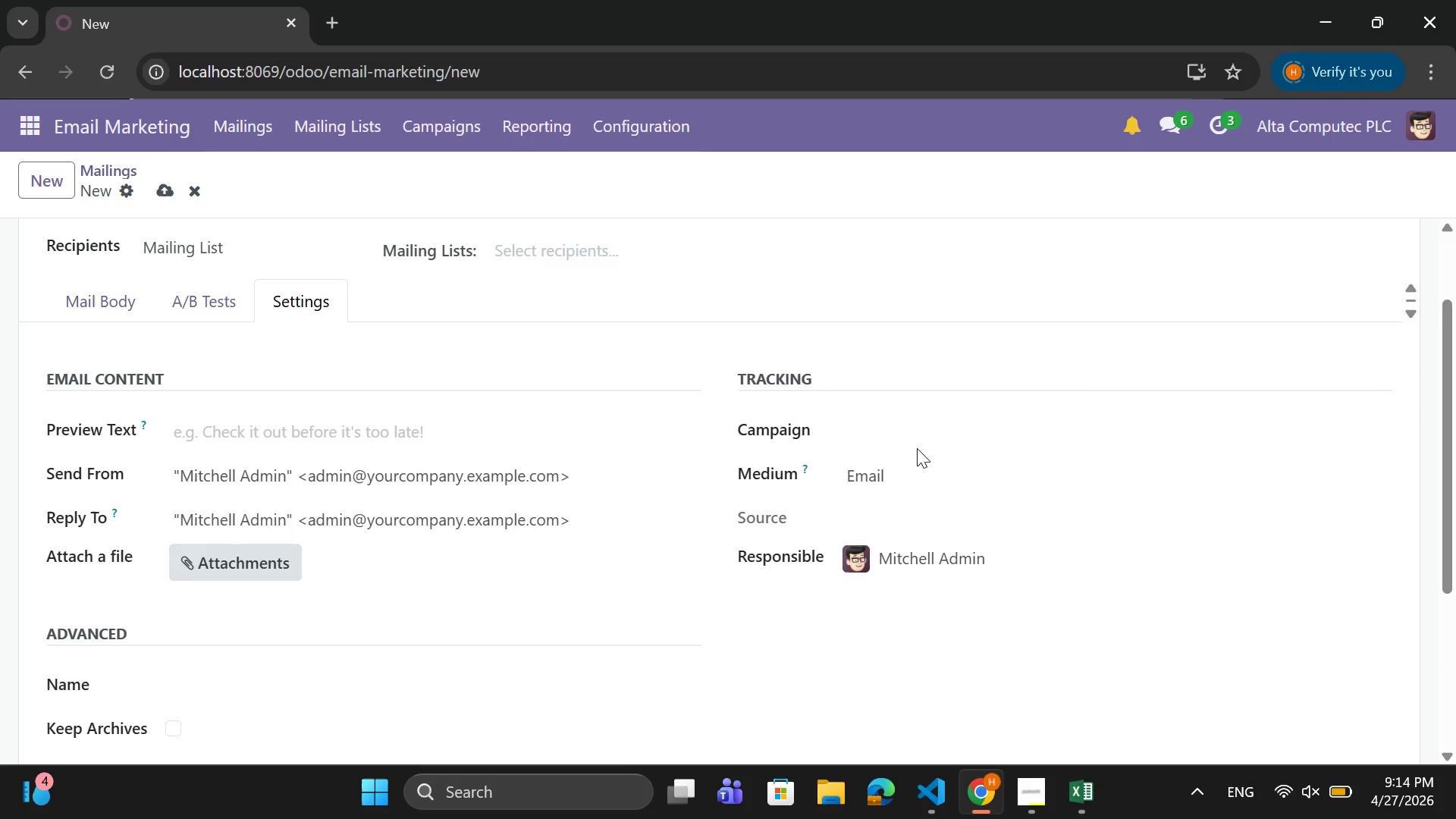 
left_click([922, 439])
 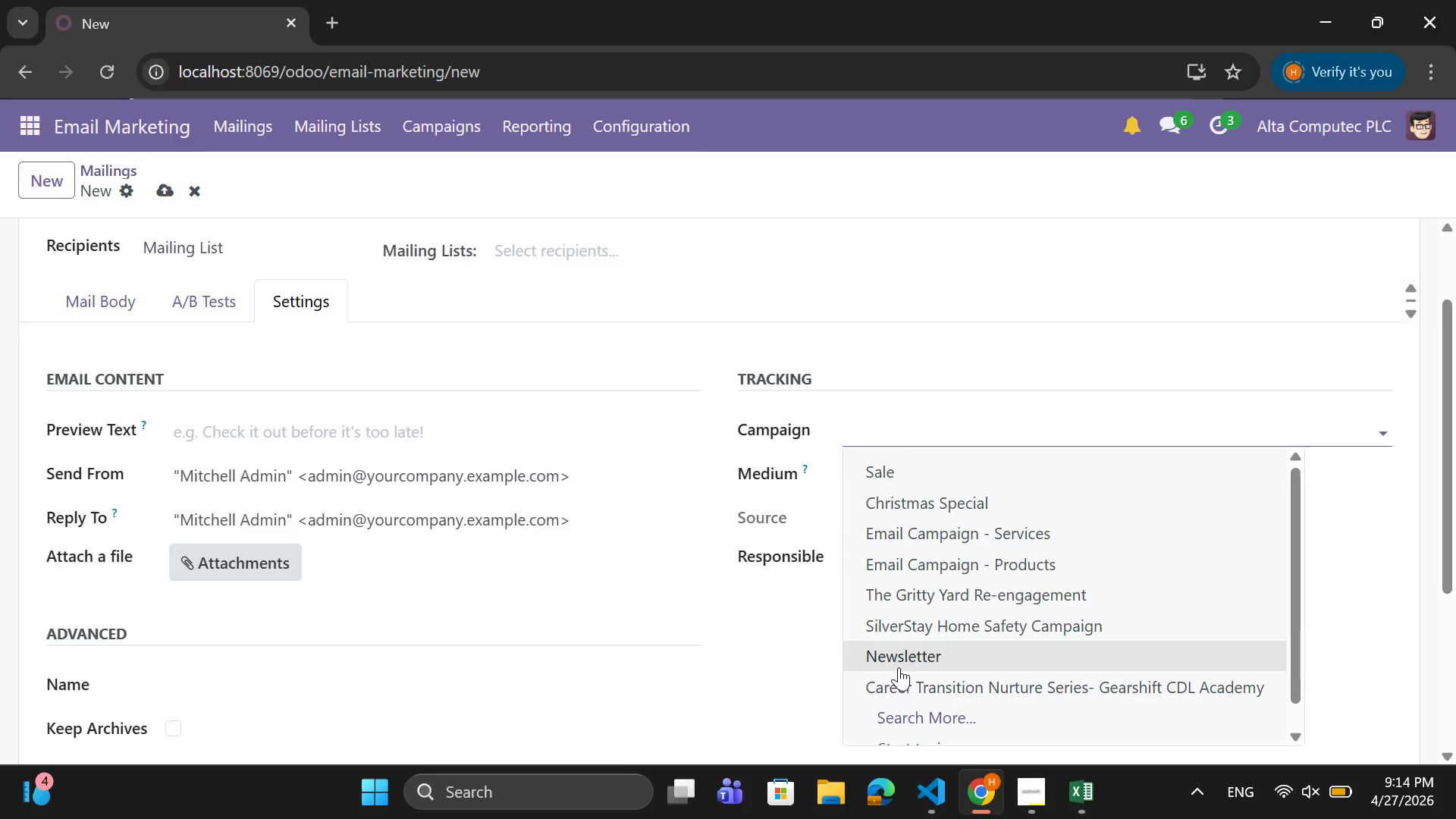 
left_click([896, 685])
 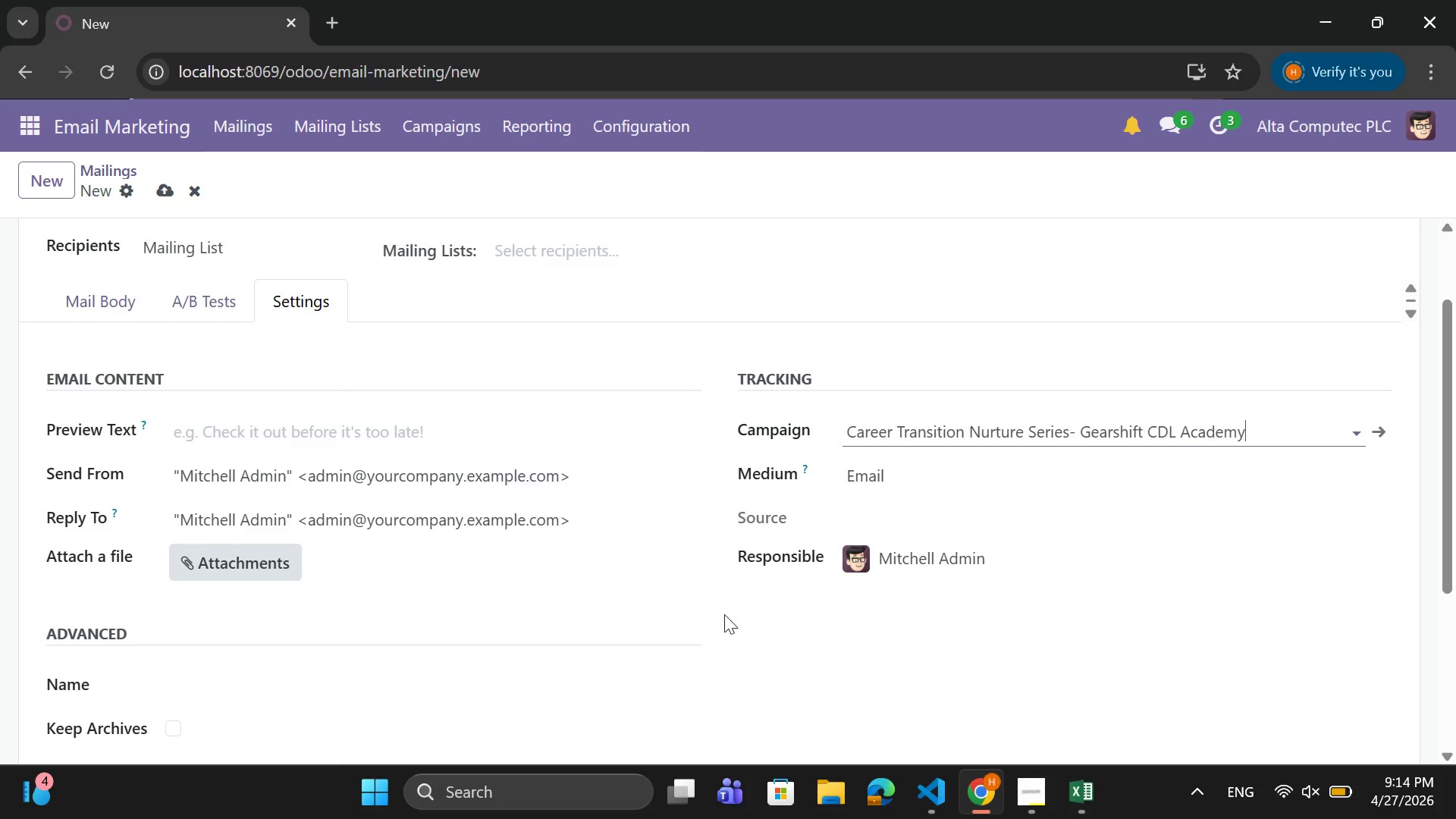 
wait(5.22)
 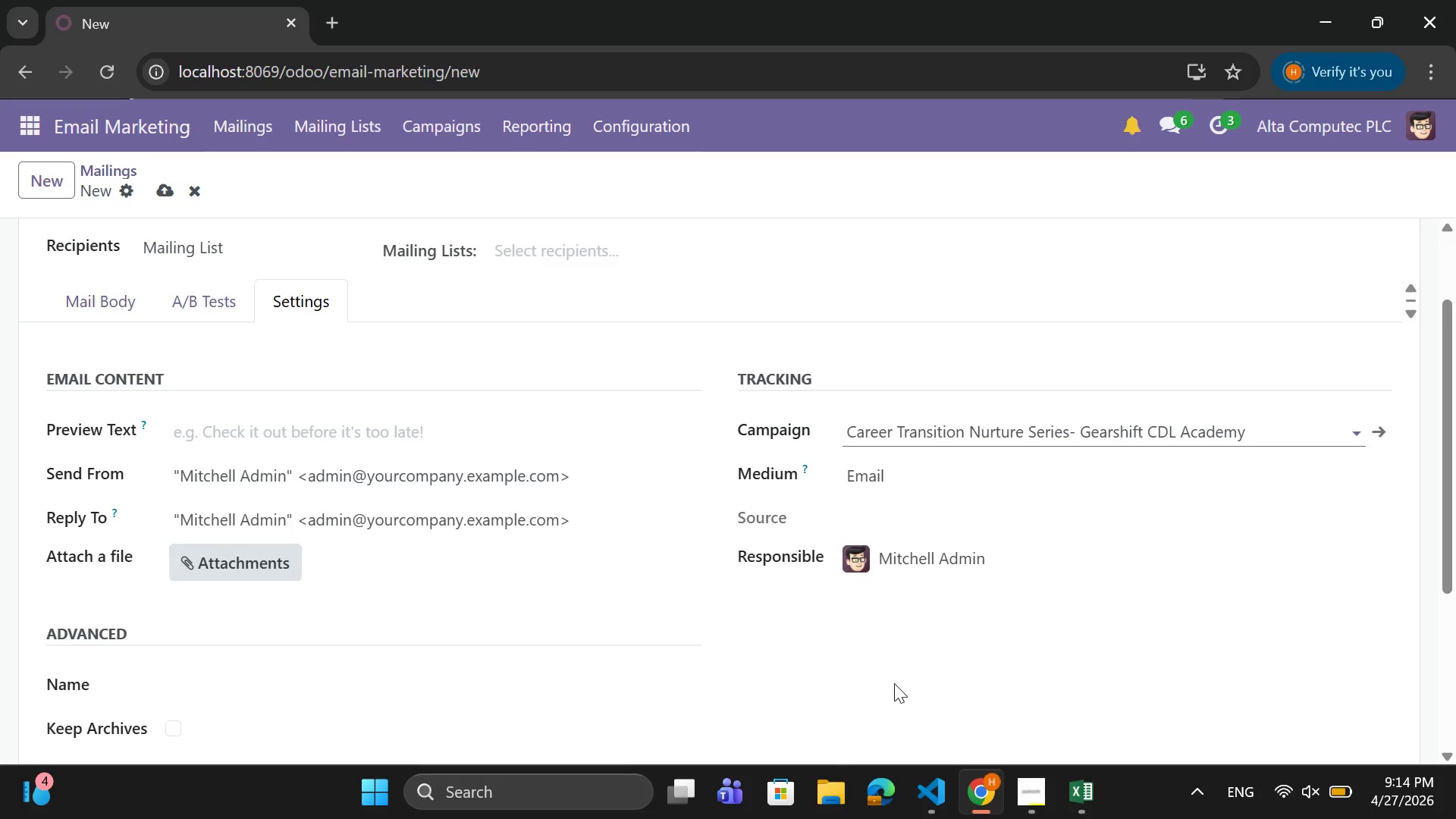 
scroll: coordinate [560, 604], scroll_direction: down, amount: 2.0
 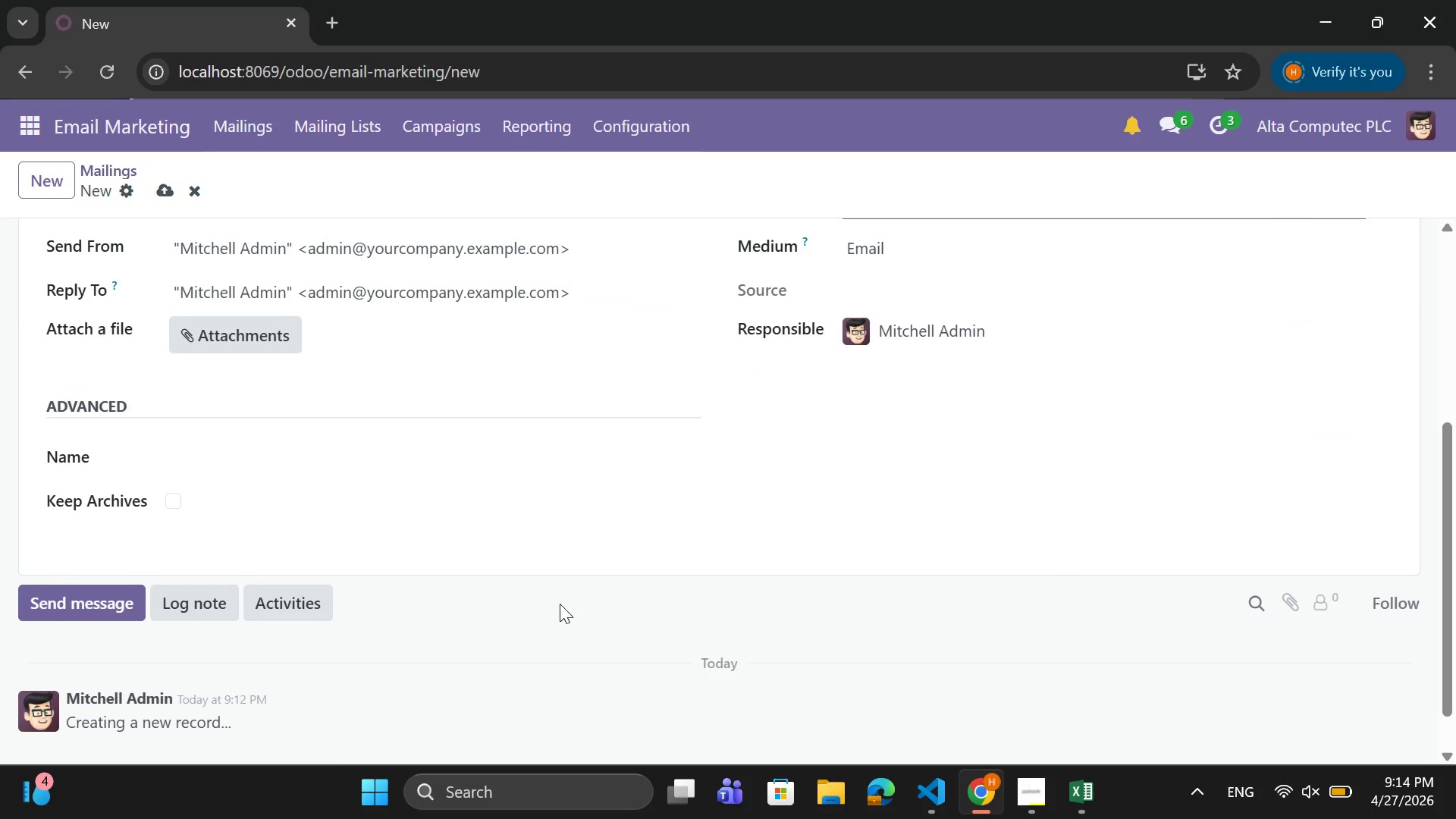 
scroll: coordinate [560, 604], scroll_direction: up, amount: 6.0
 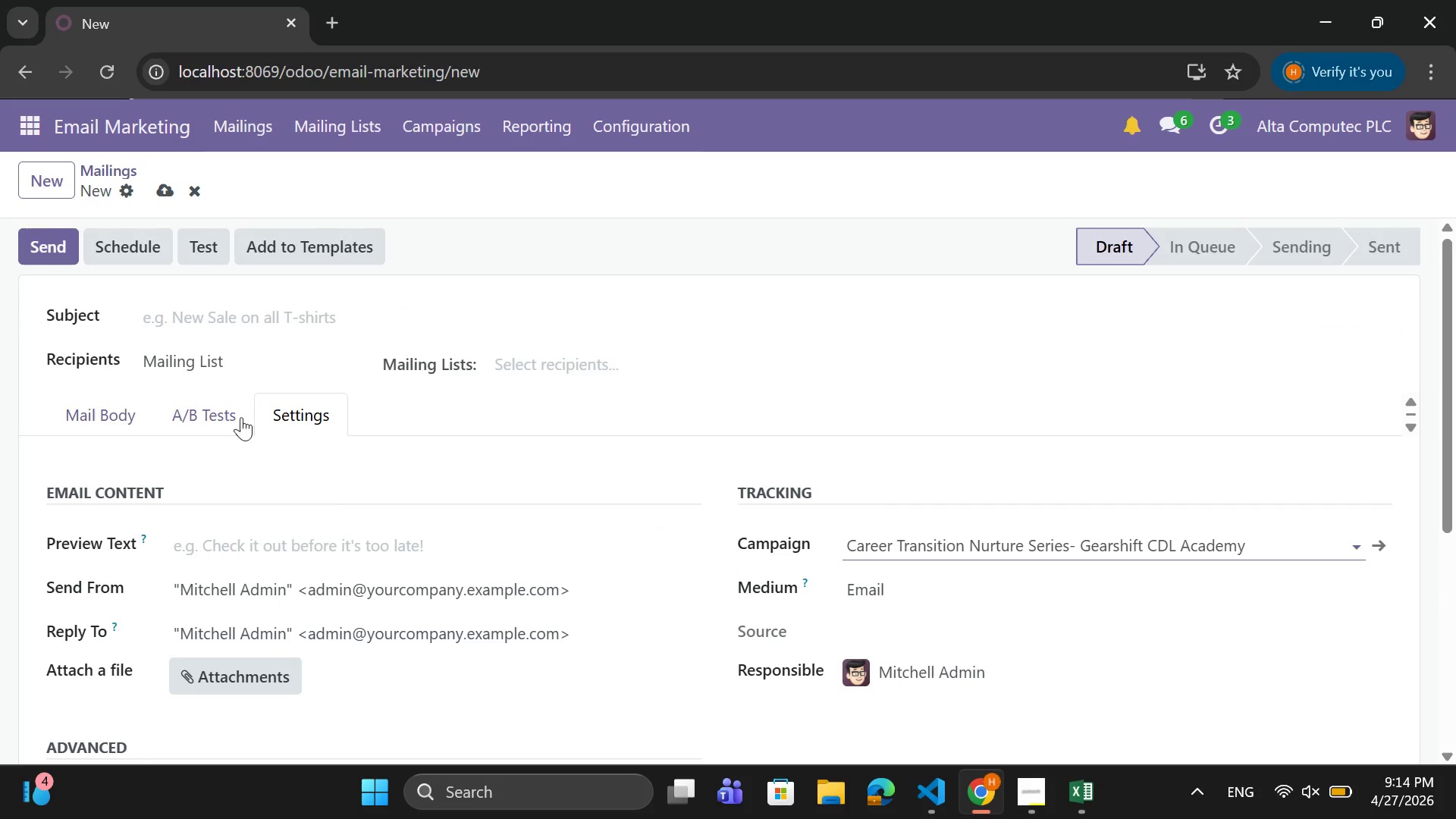 
left_click([231, 416])
 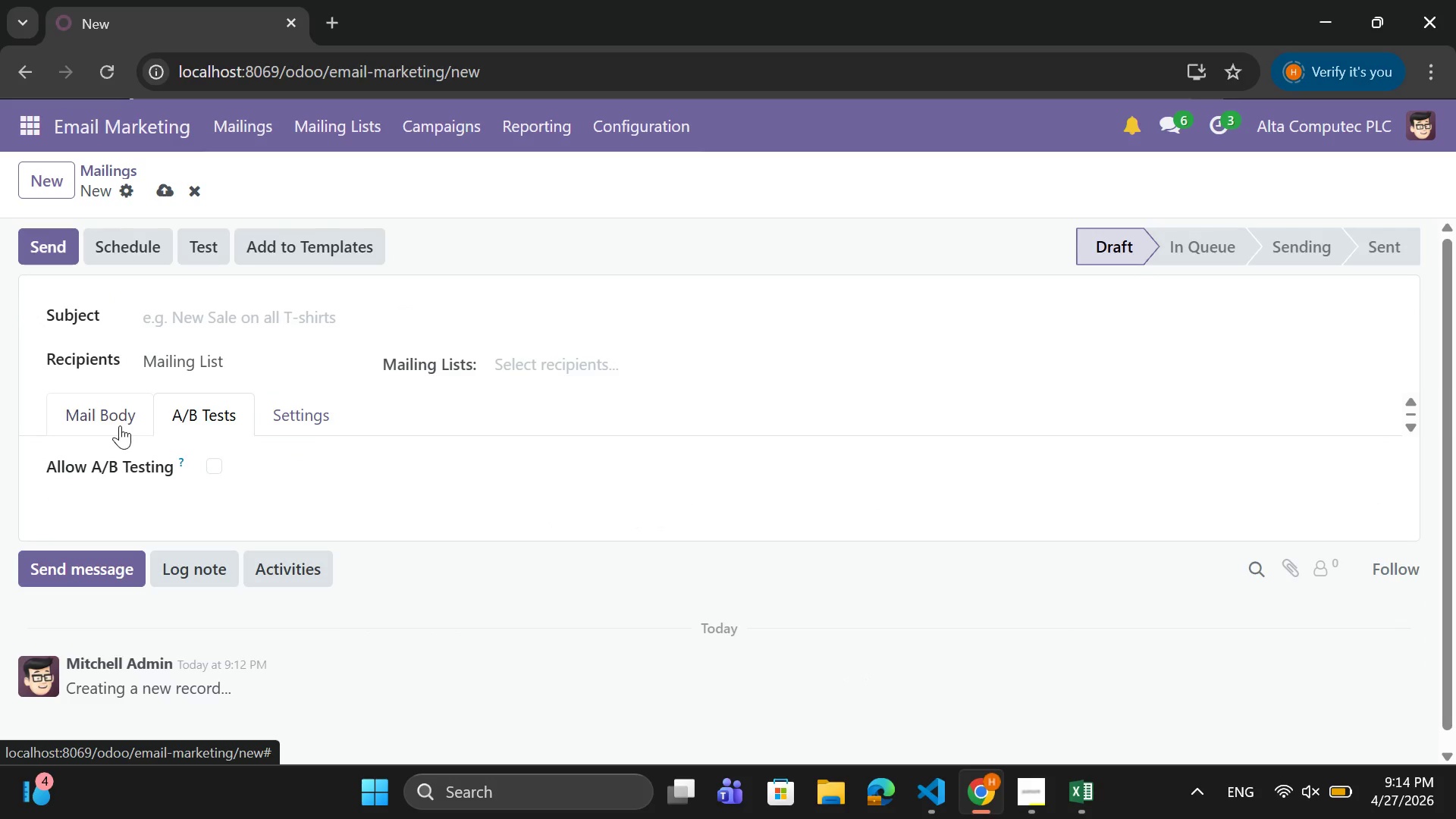 
left_click([118, 426])
 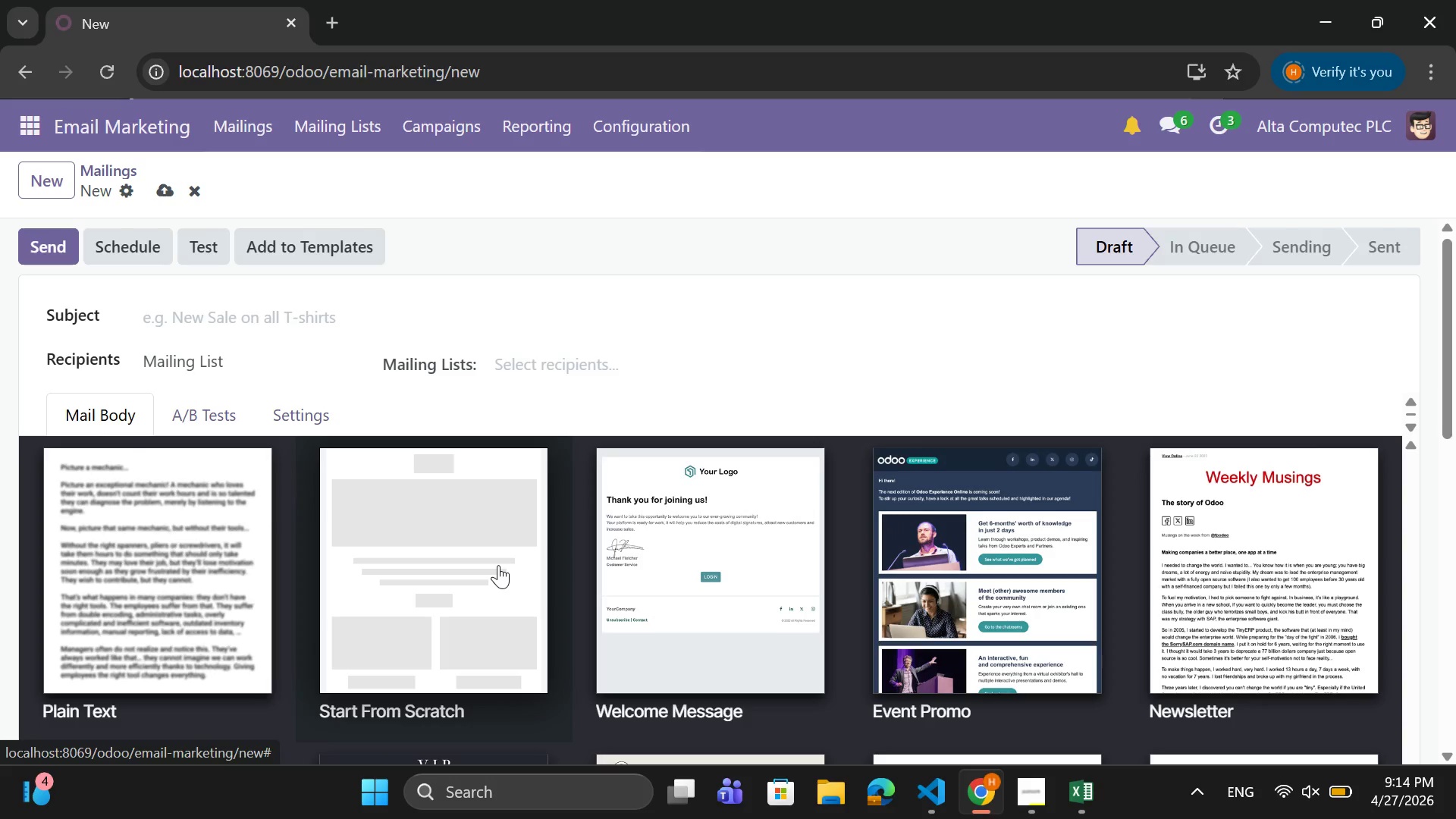 
wait(7.66)
 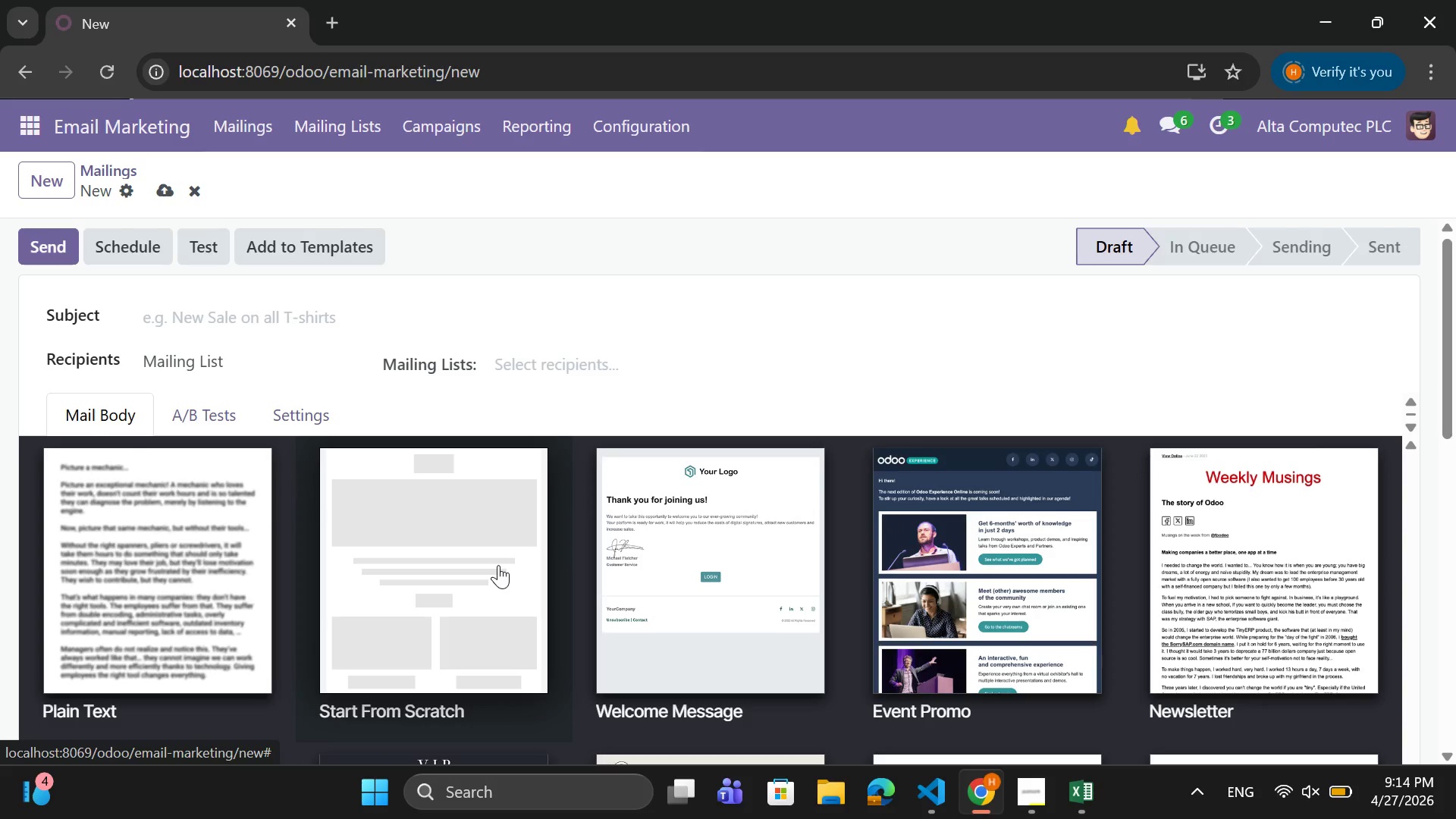 
left_click([498, 565])
 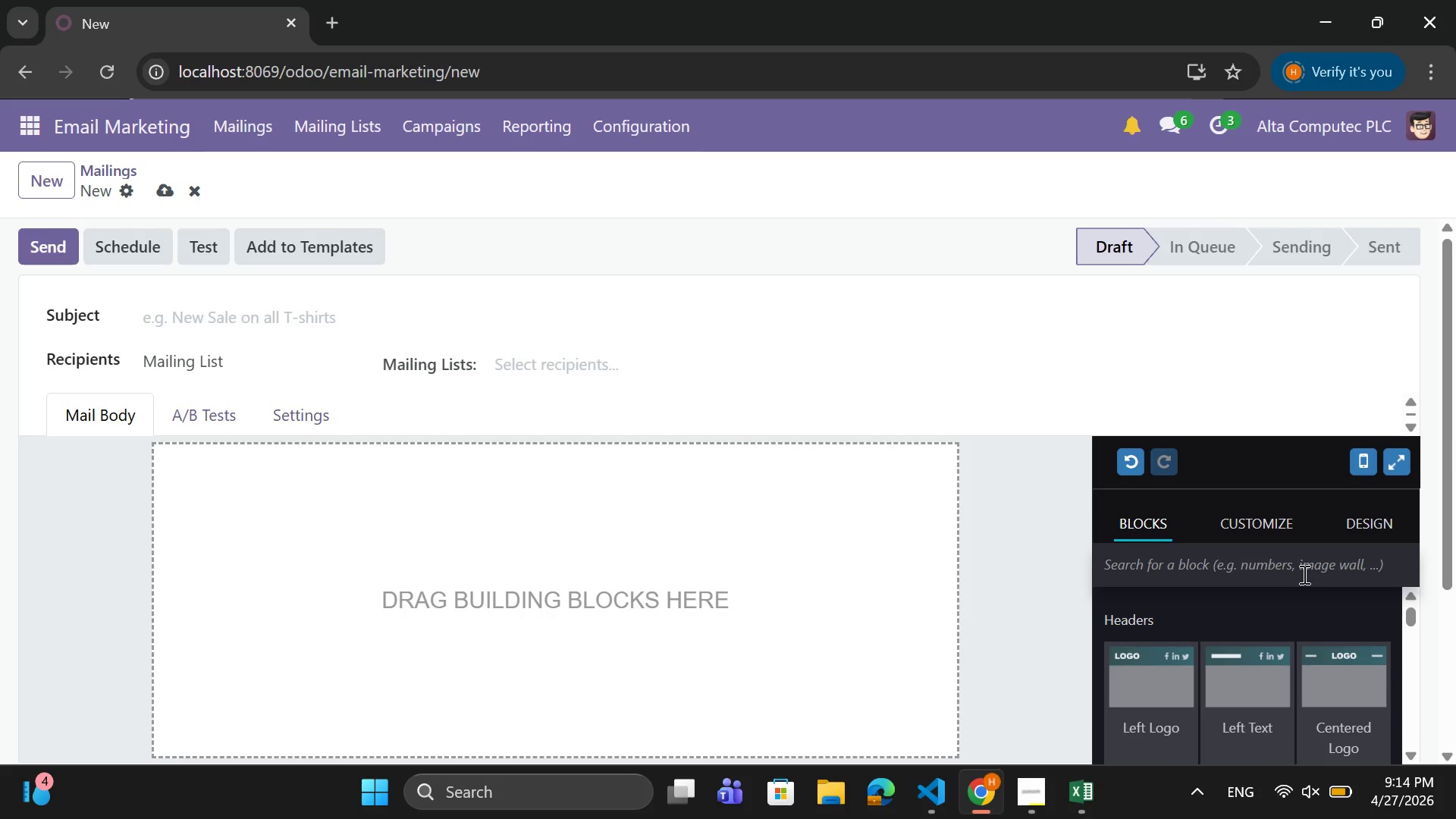 
scroll: coordinate [1261, 591], scroll_direction: down, amount: 1.0
 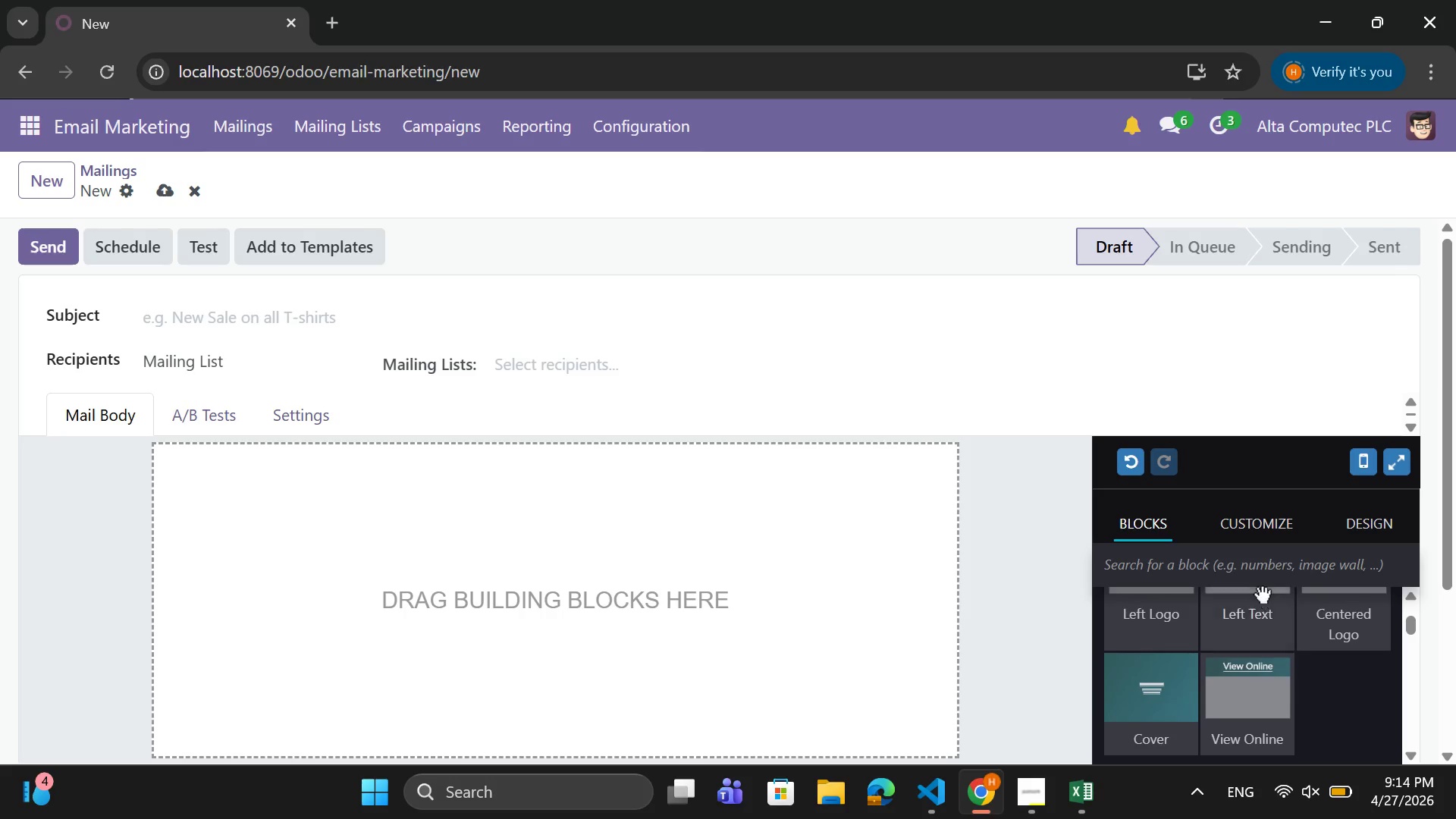 
scroll: coordinate [1261, 591], scroll_direction: up, amount: 1.0
 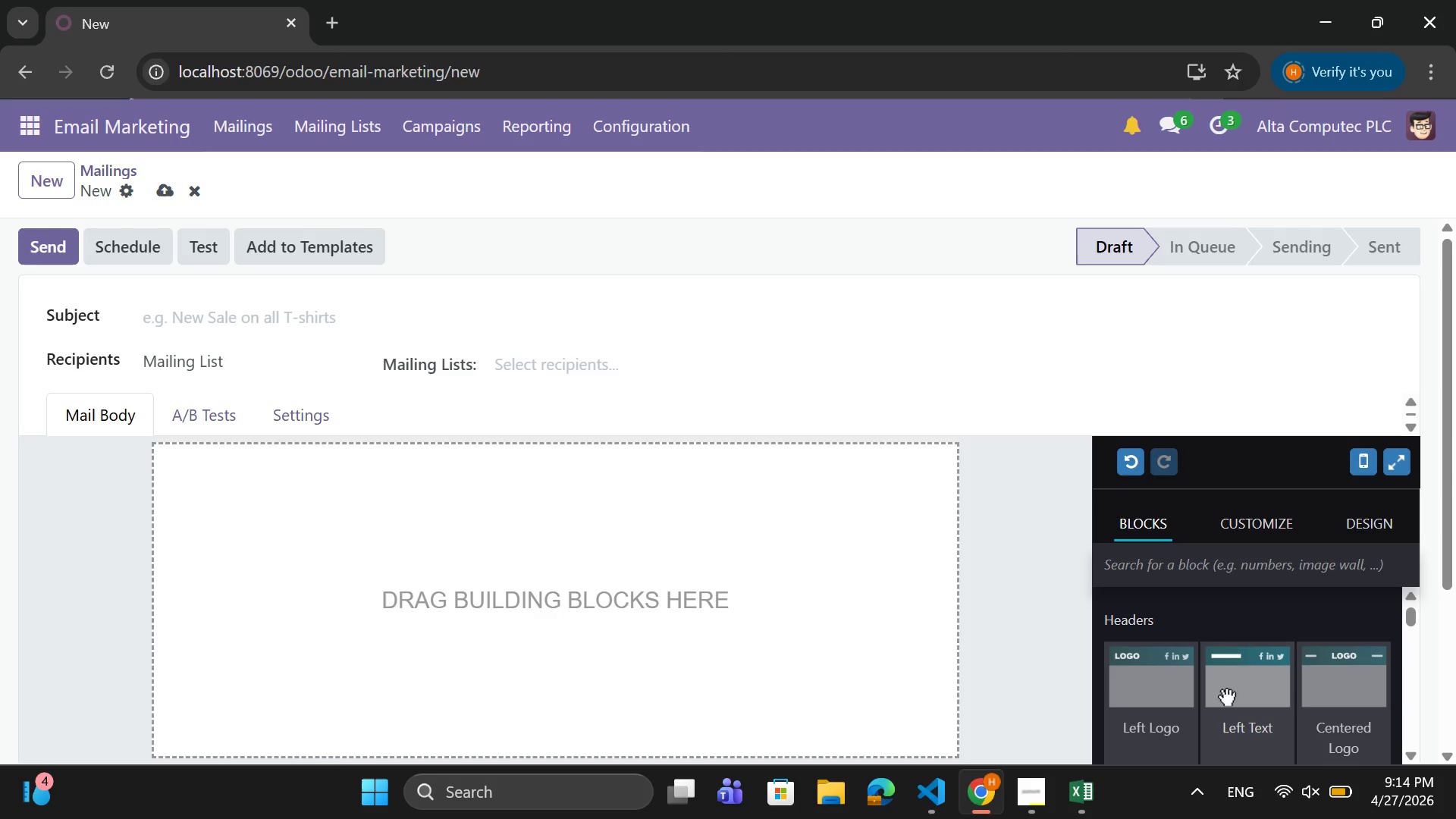 
left_click_drag(start_coordinate=[1226, 698], to_coordinate=[715, 534])
 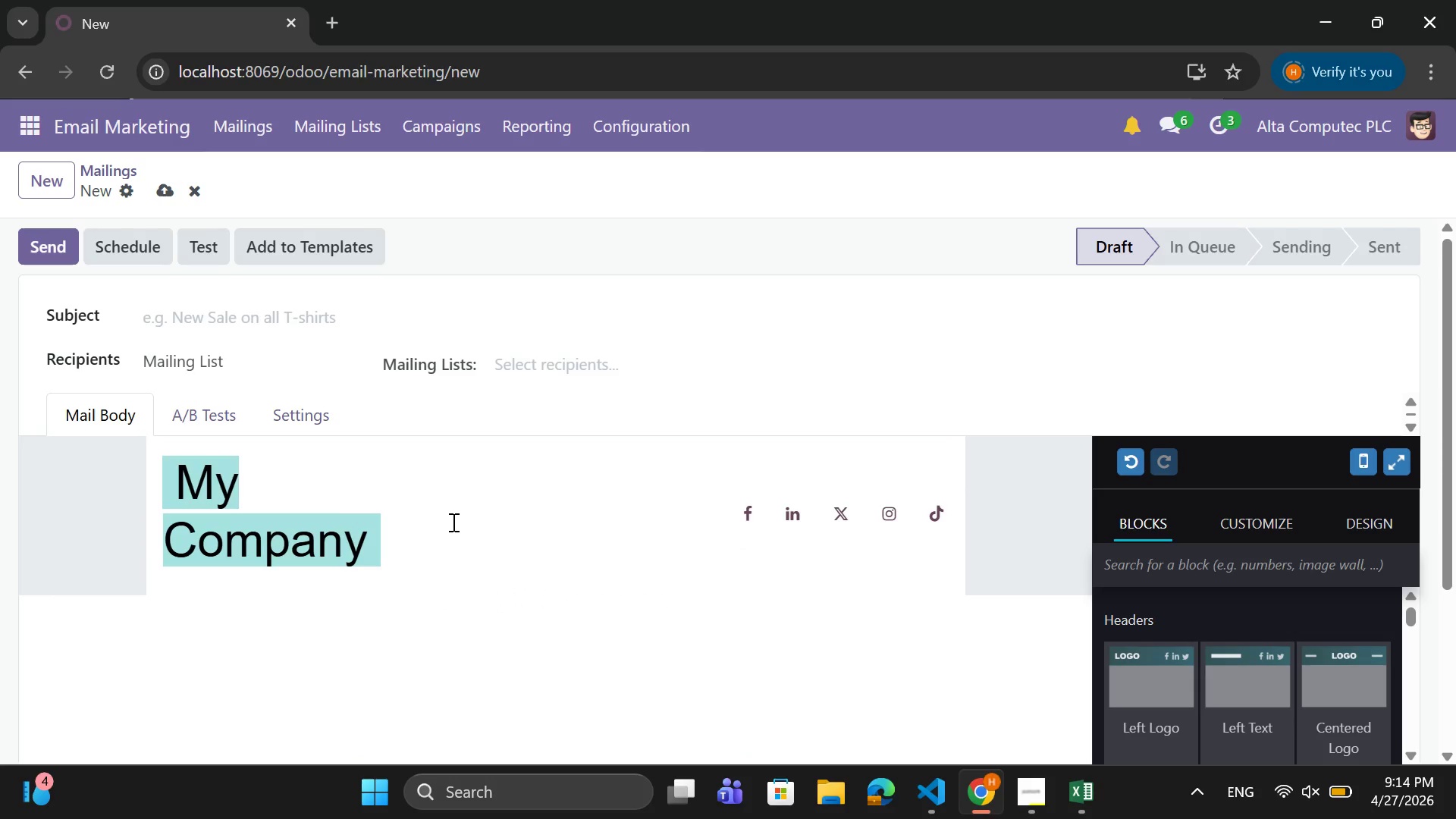 
wait(10.5)
 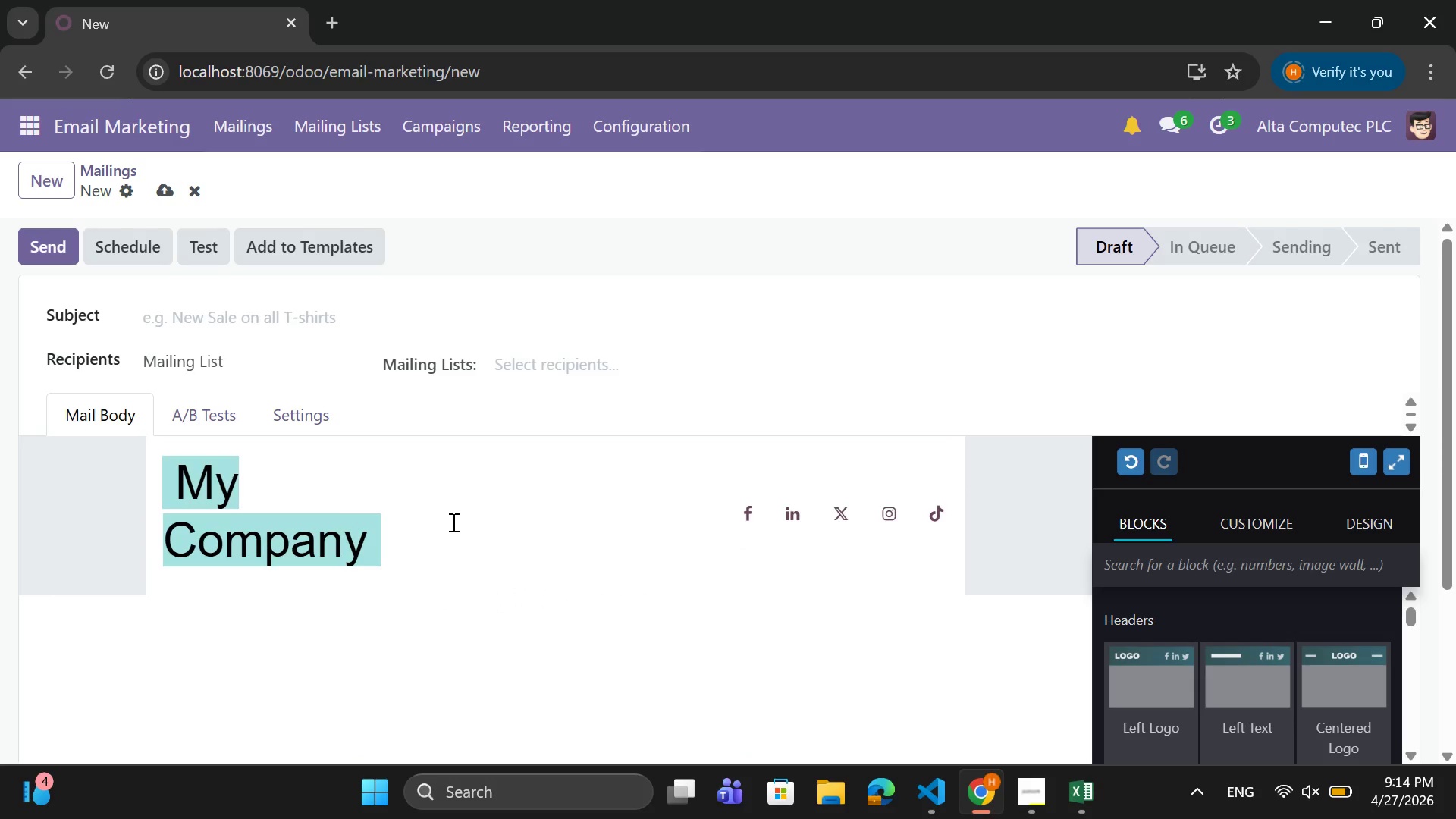 
left_click_drag(start_coordinate=[365, 532], to_coordinate=[180, 488])
 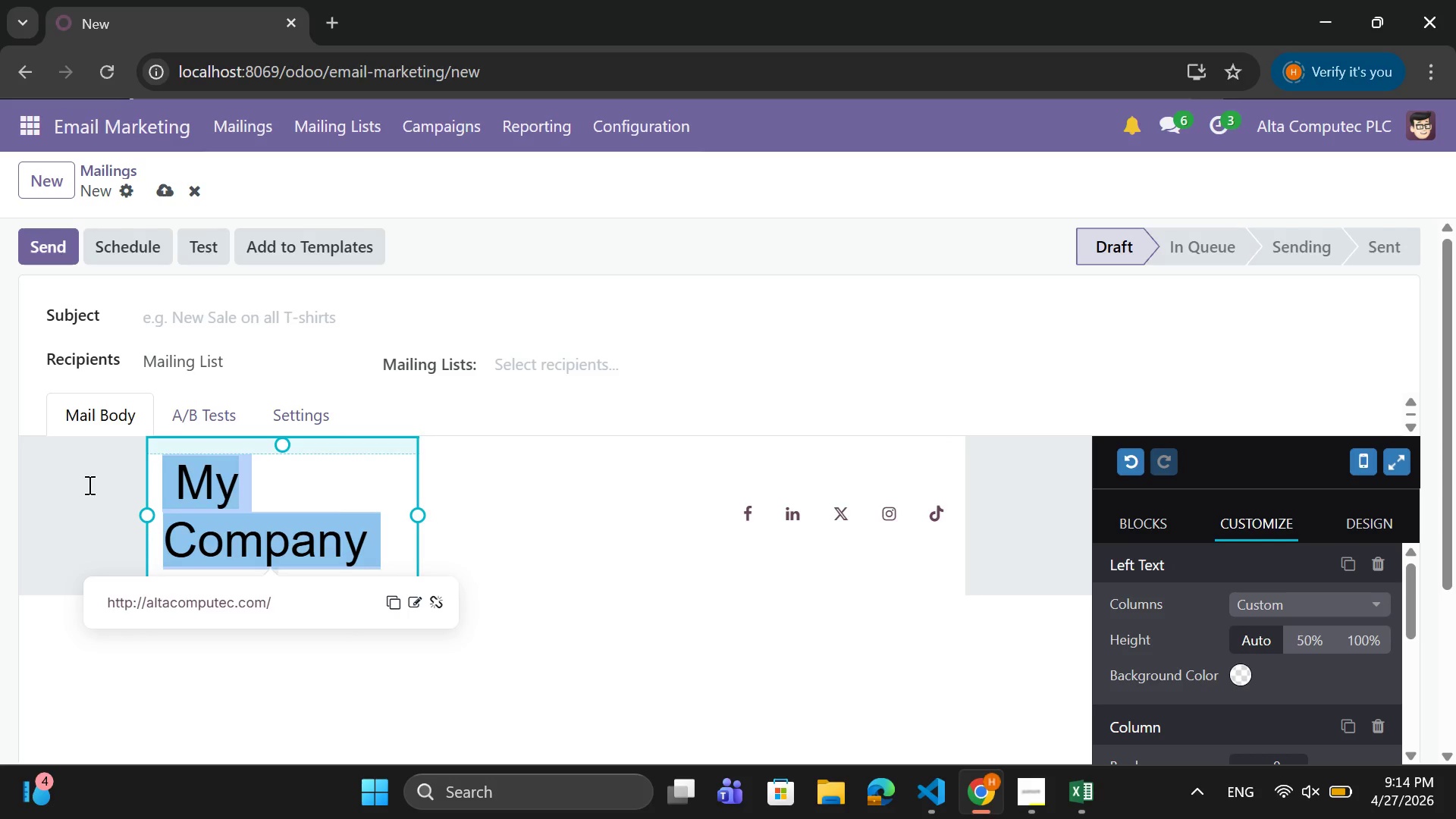 
key(CapsLock)
 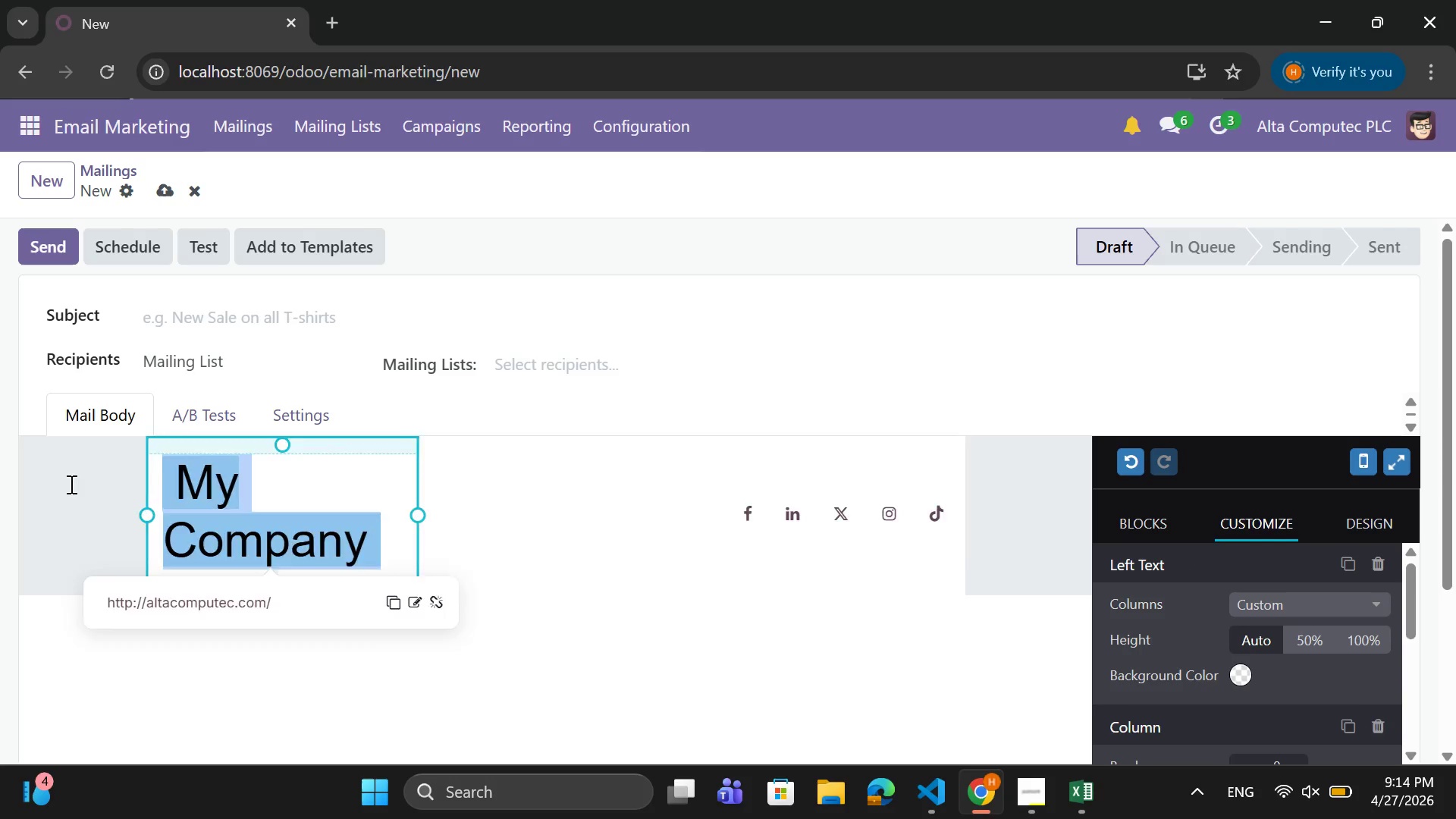 
key(T)
 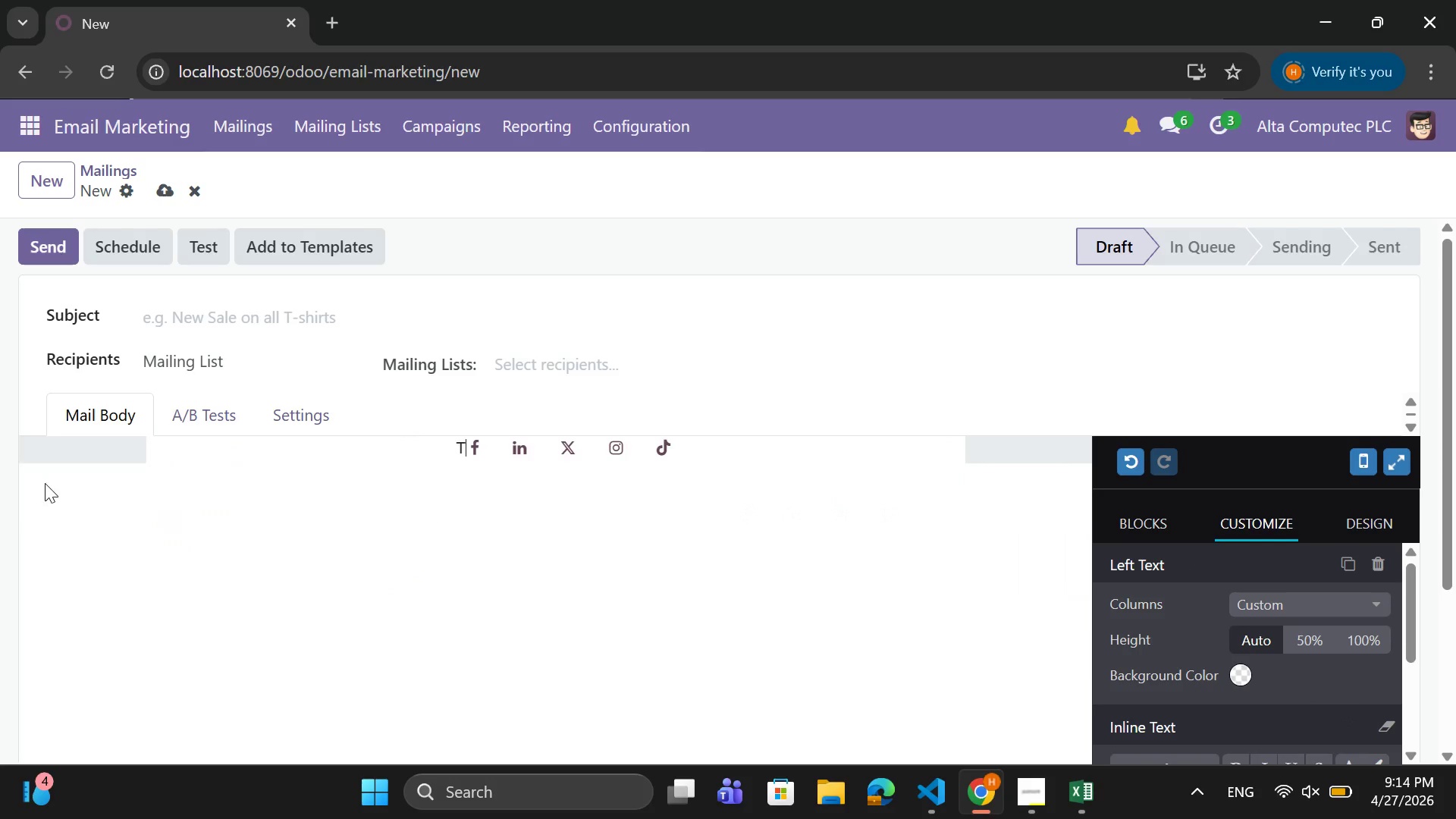 
key(CapsLock)
 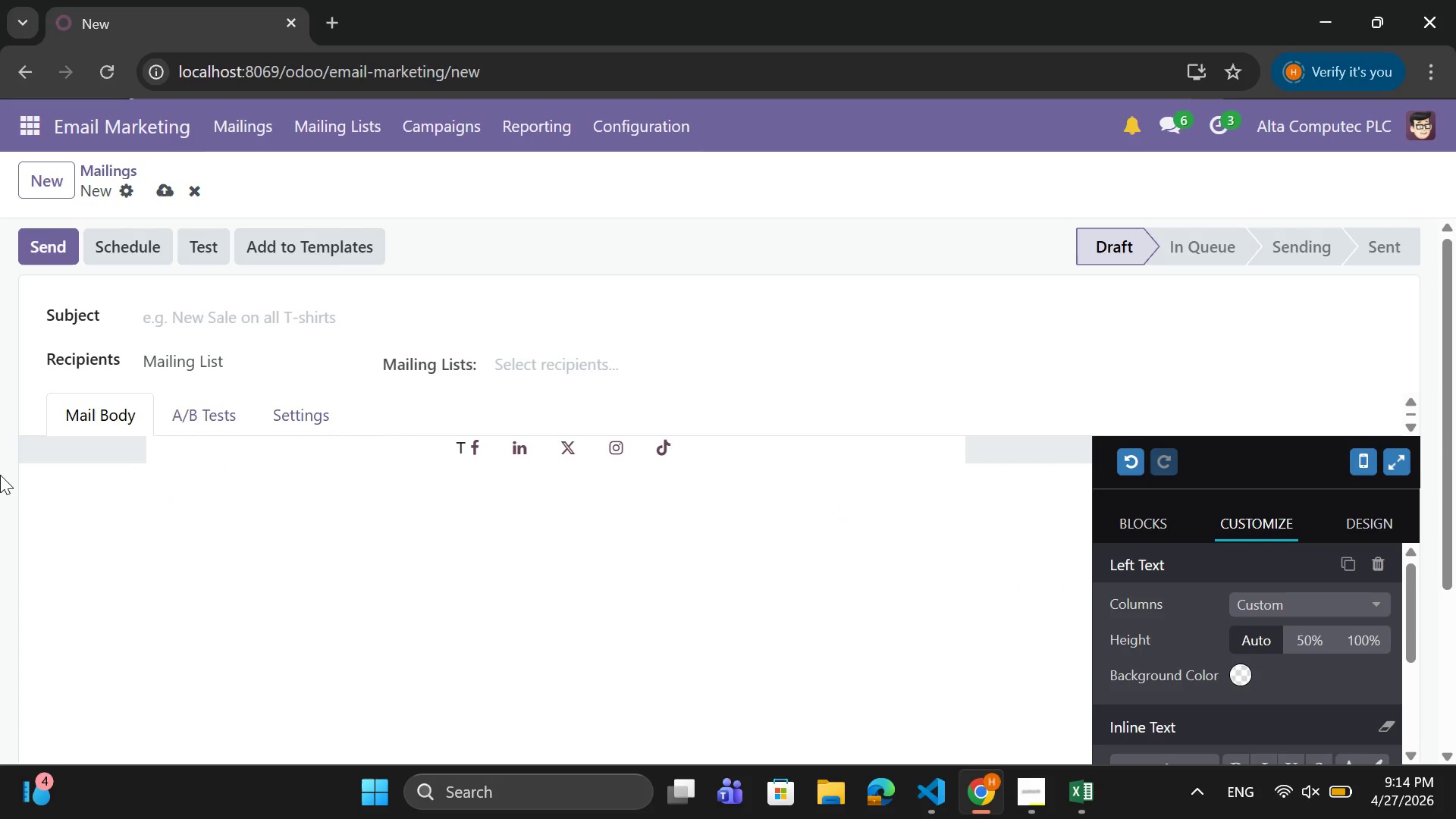 
key(H)
 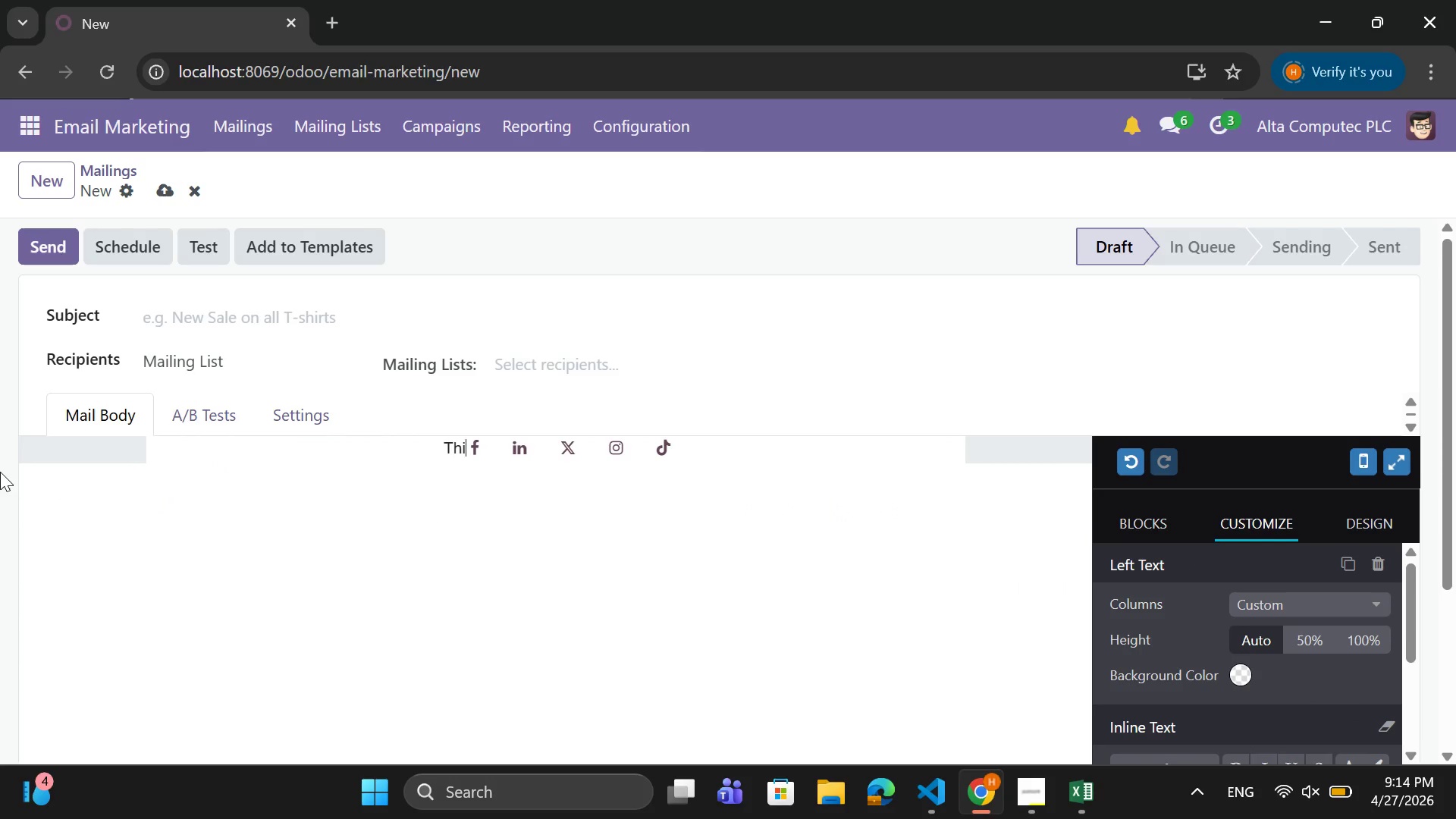 
type(inkin)
 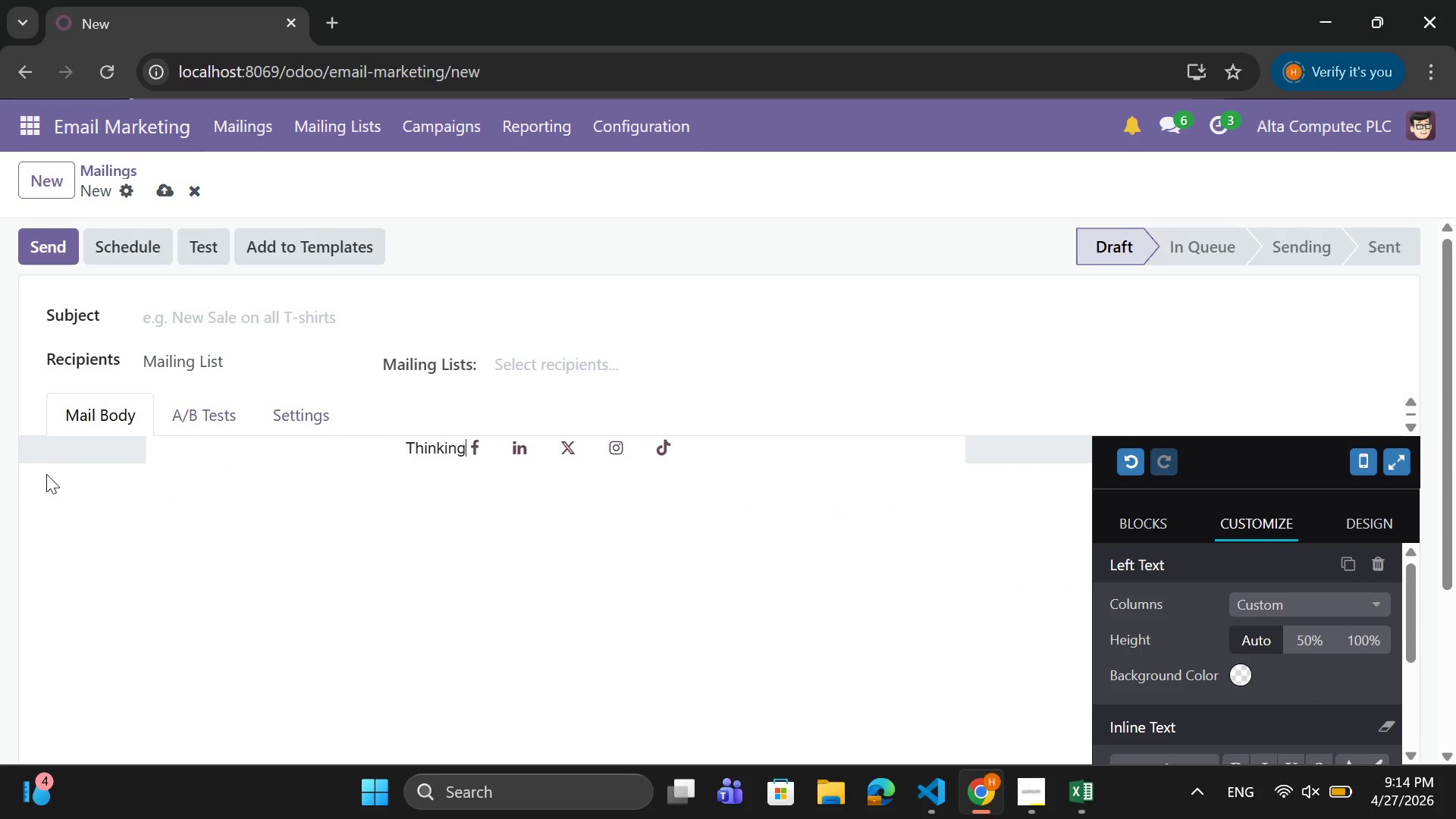 
type(g About a Ca)
 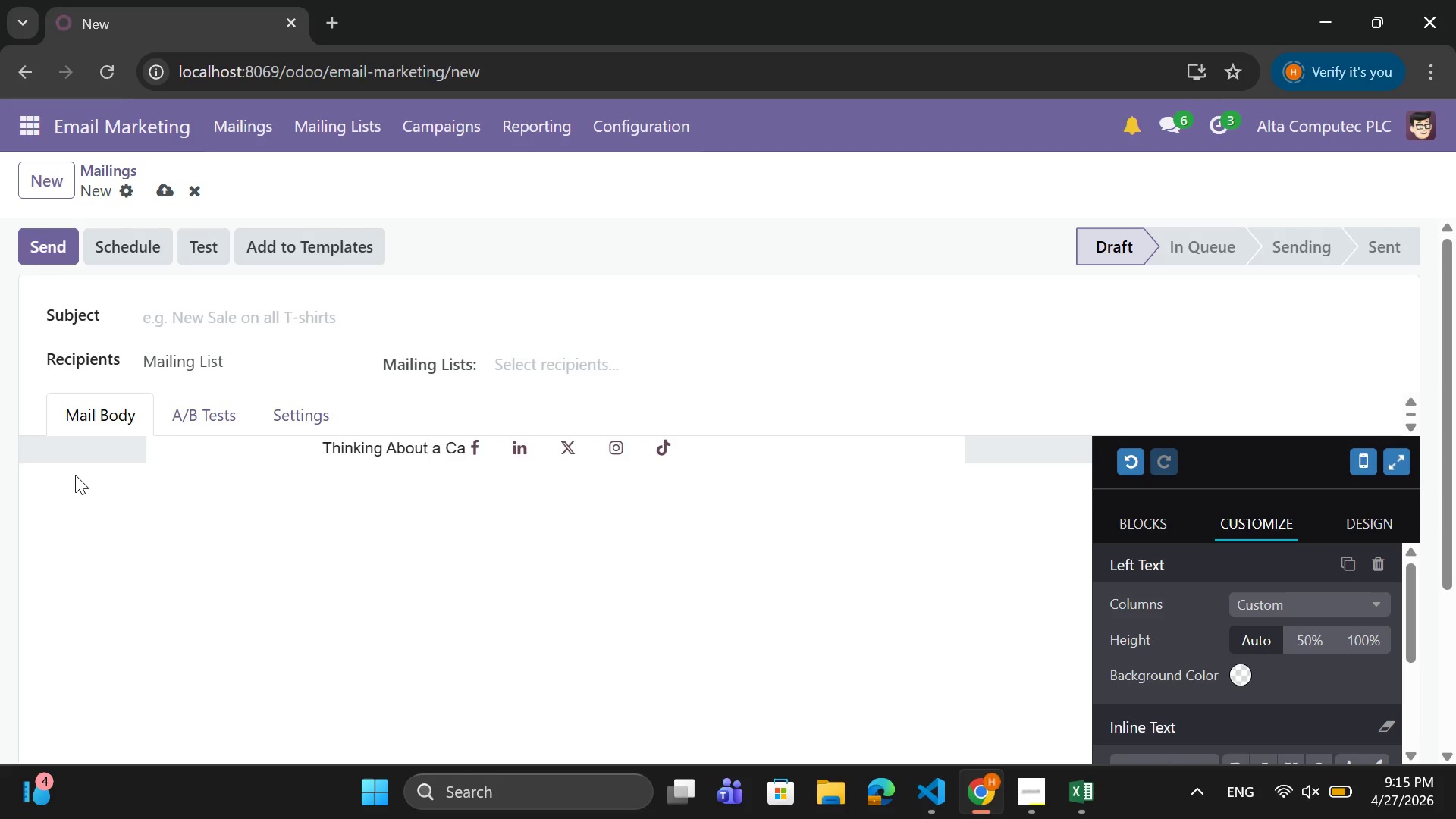 
type(REER Change)
key(Backspace)
key(Backspace)
key(Backspace)
key(Backspace)
 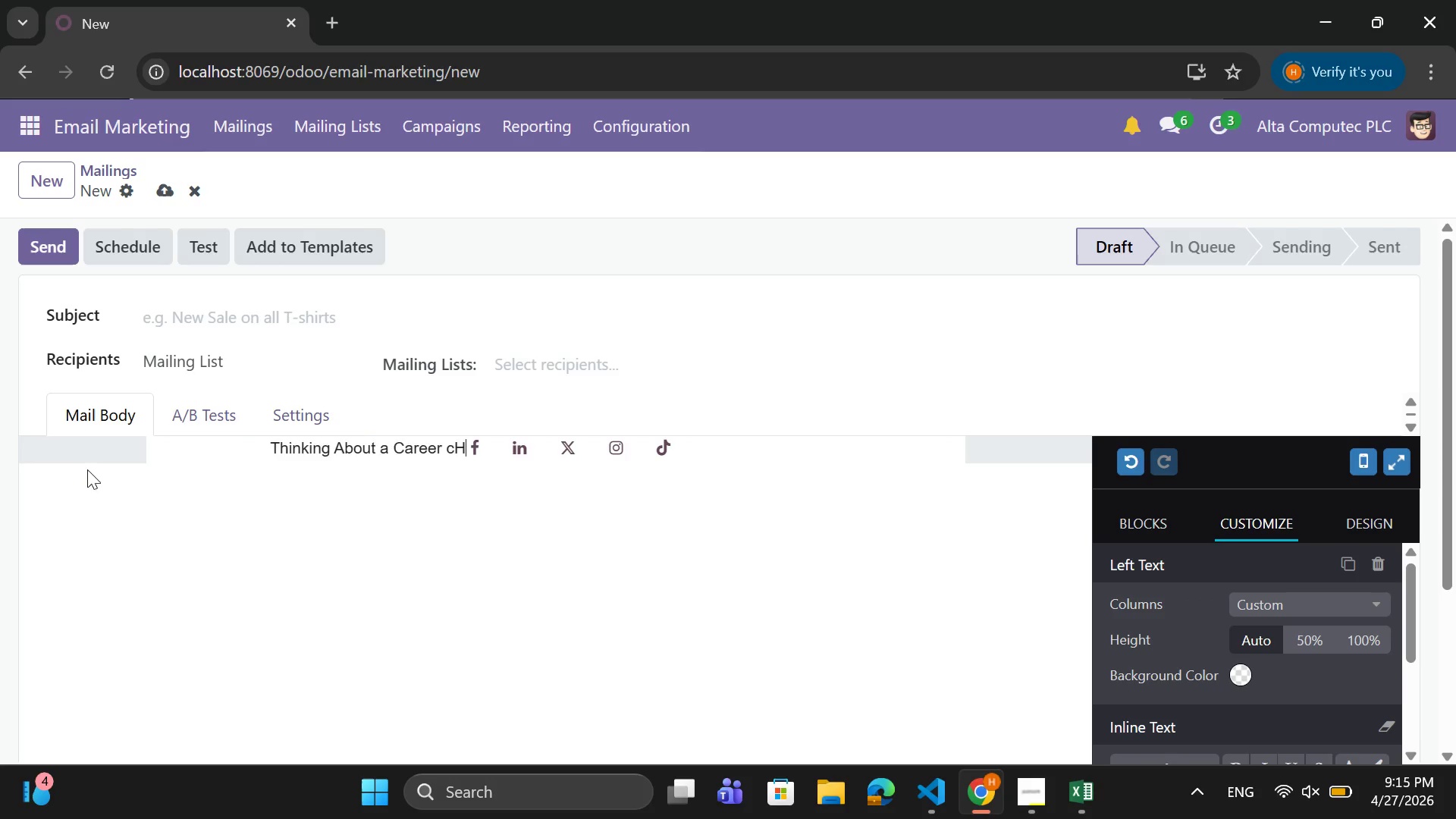 
key(Backspace)
key(Backspace)
type(Chna)
key(Backspace)
key(Backspace)
type(an)
 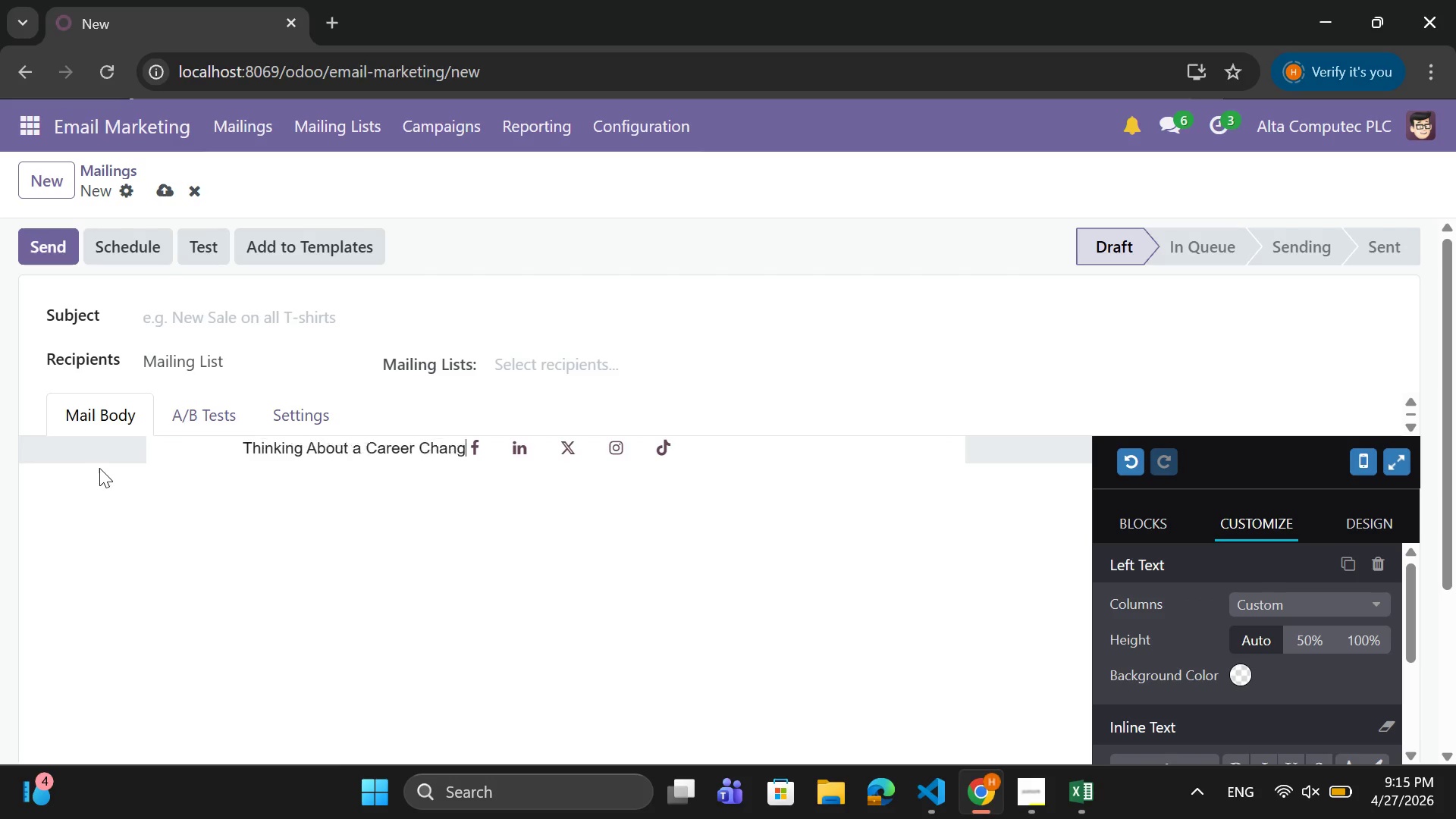 
type(ge    )
 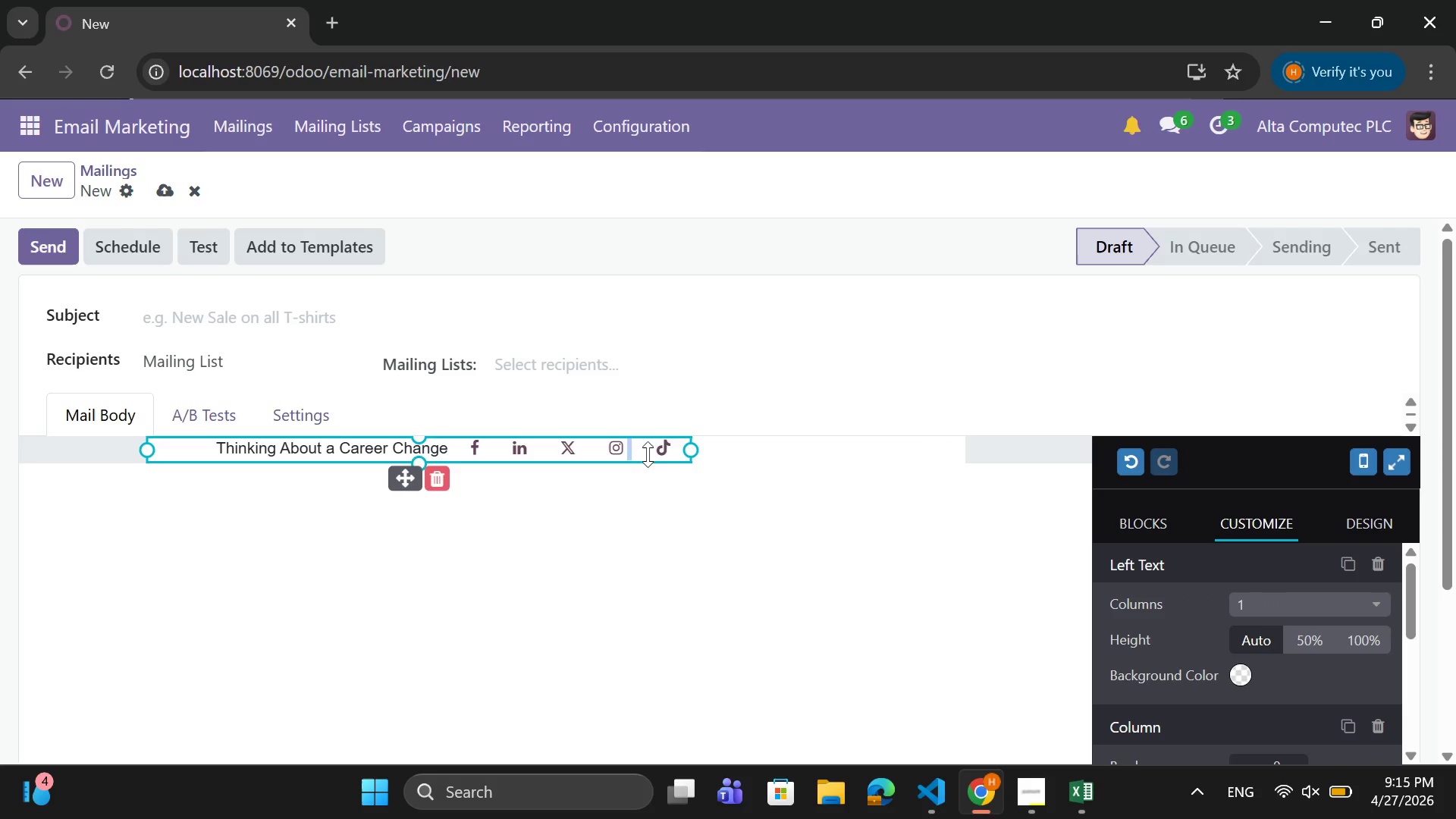 
left_click_drag(start_coordinate=[691, 450], to_coordinate=[940, 470])
 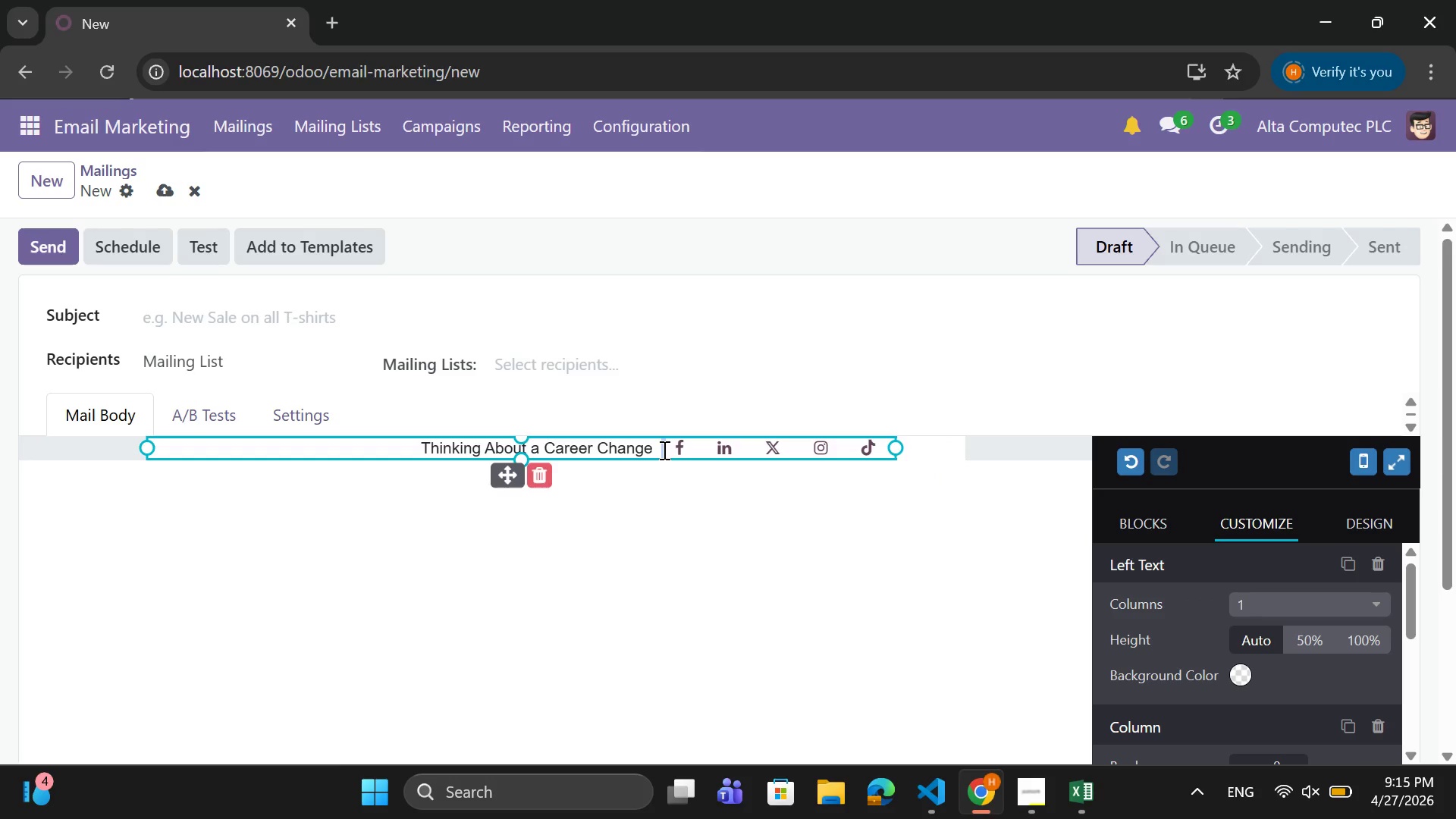 
key(Backspace)
 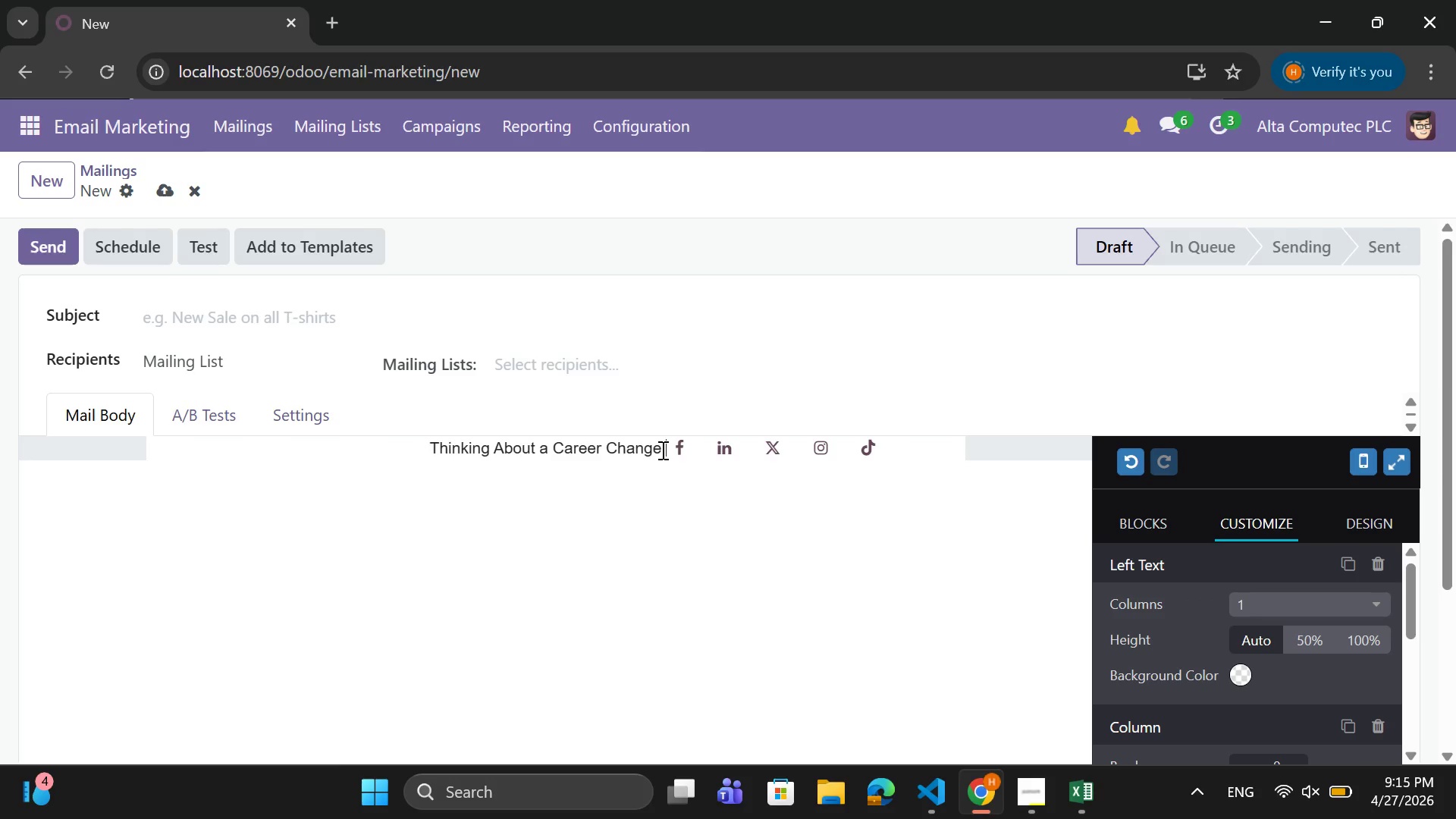 
key(Backspace)
 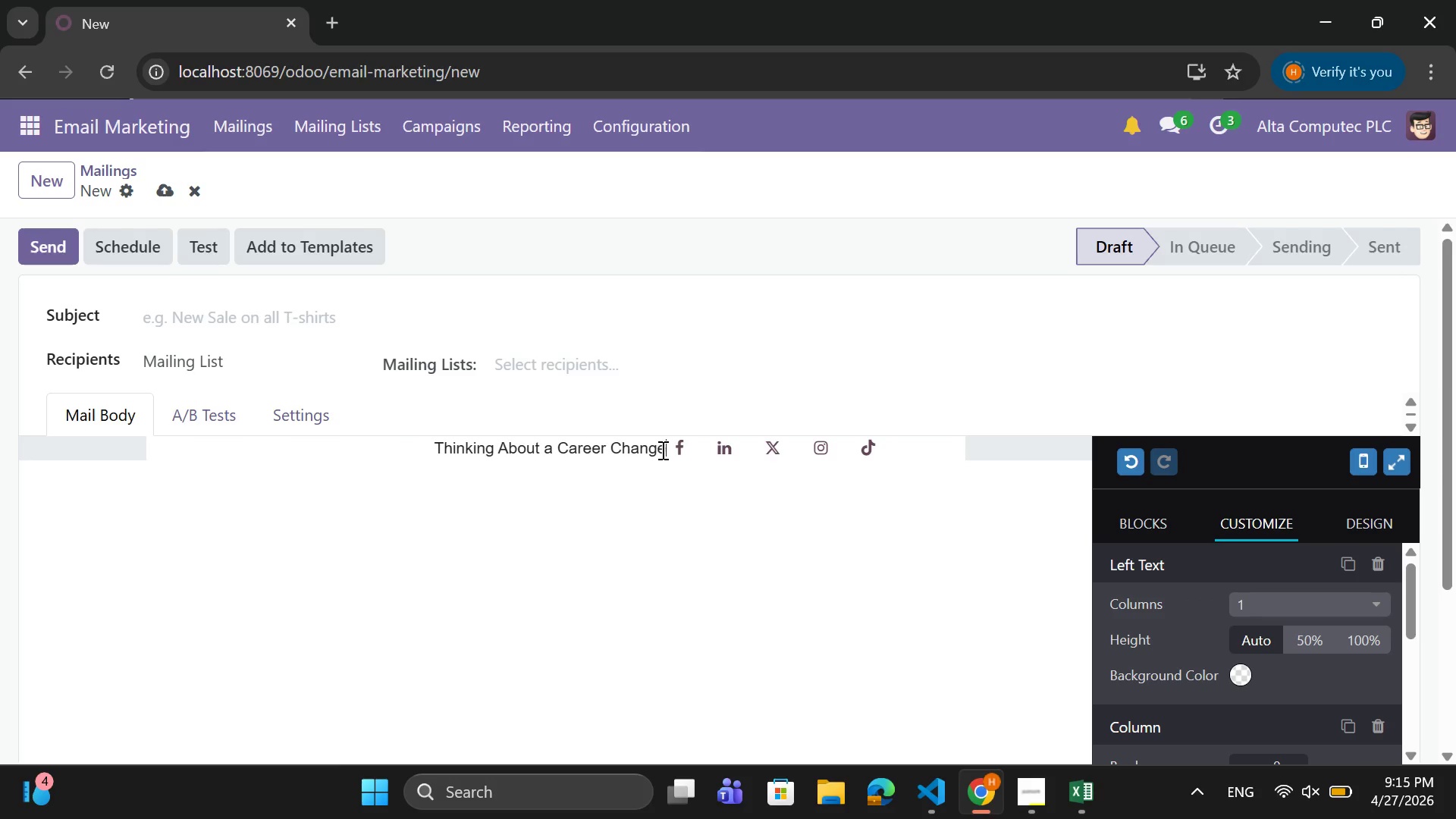 
key(Backspace)
 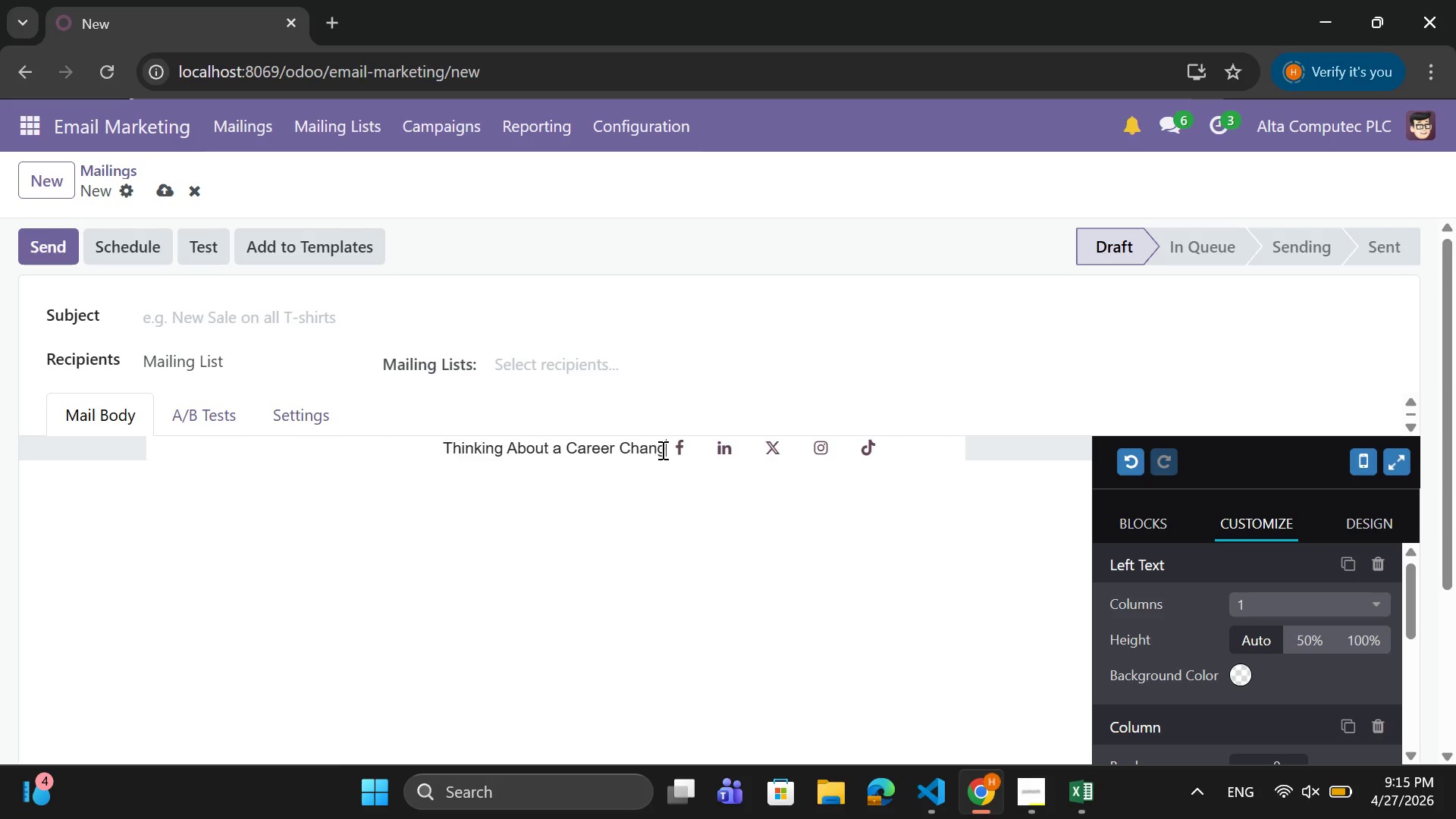 
key(Backspace)
 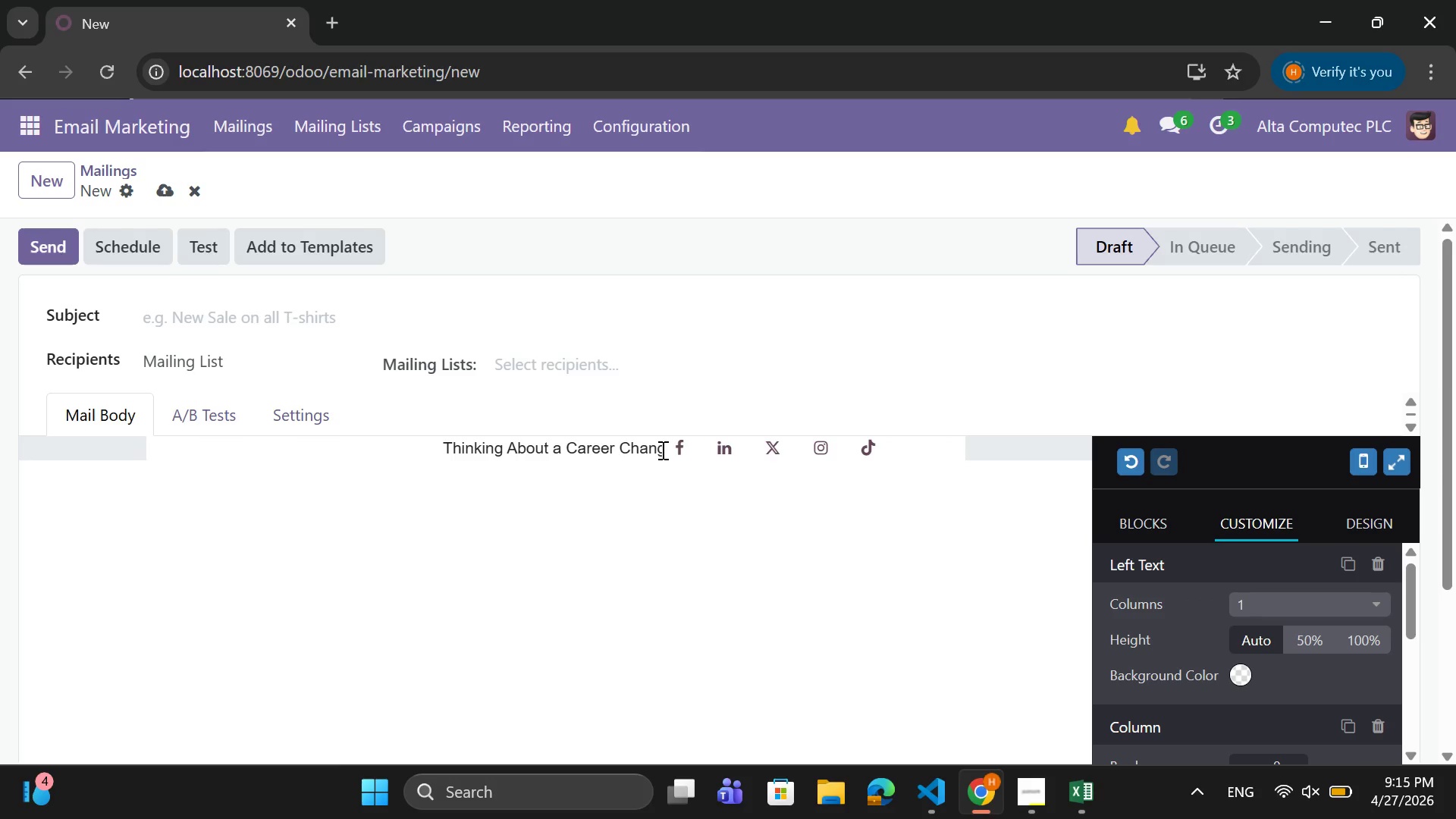 
key(E)
 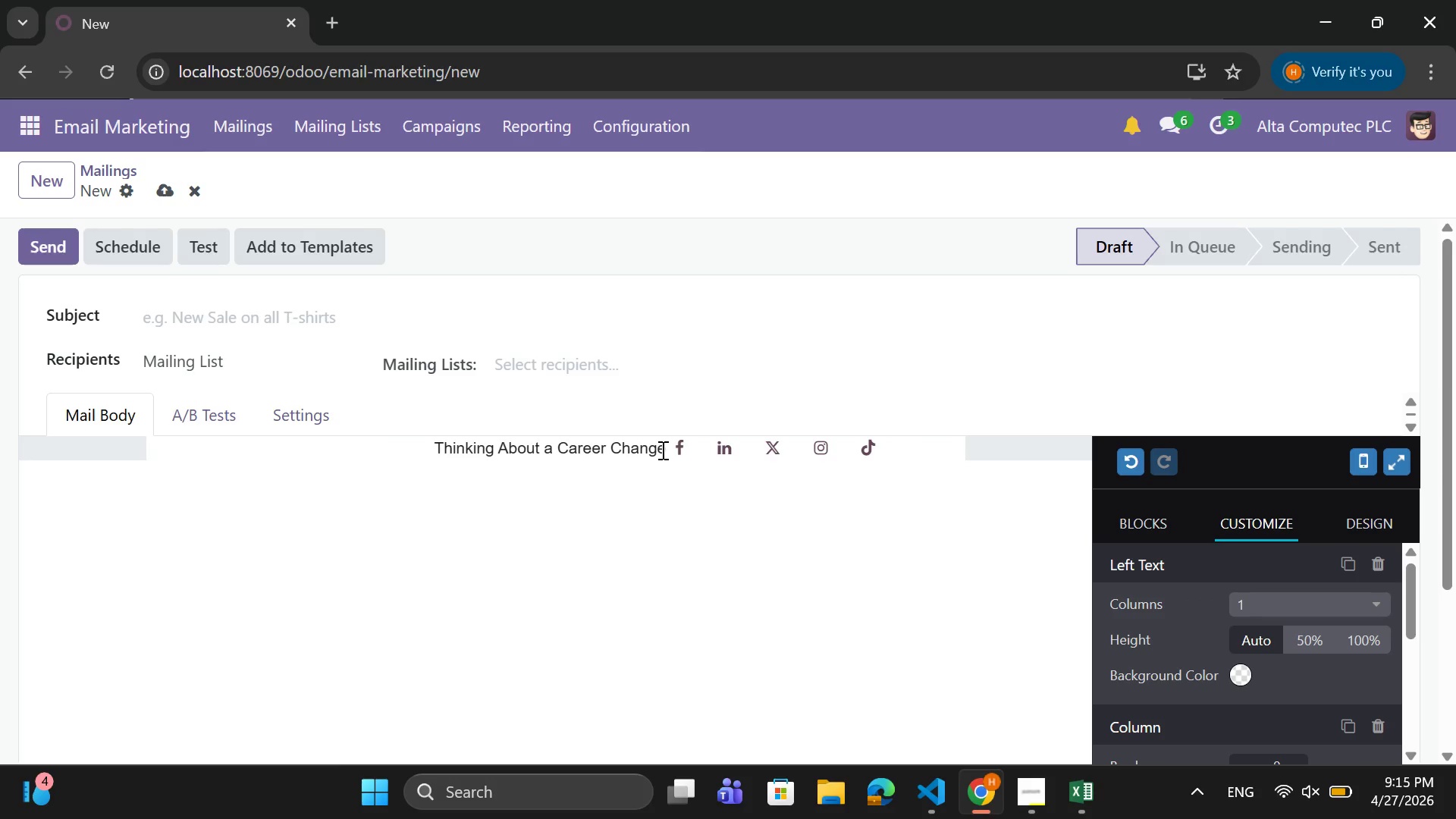 
key(Space)
 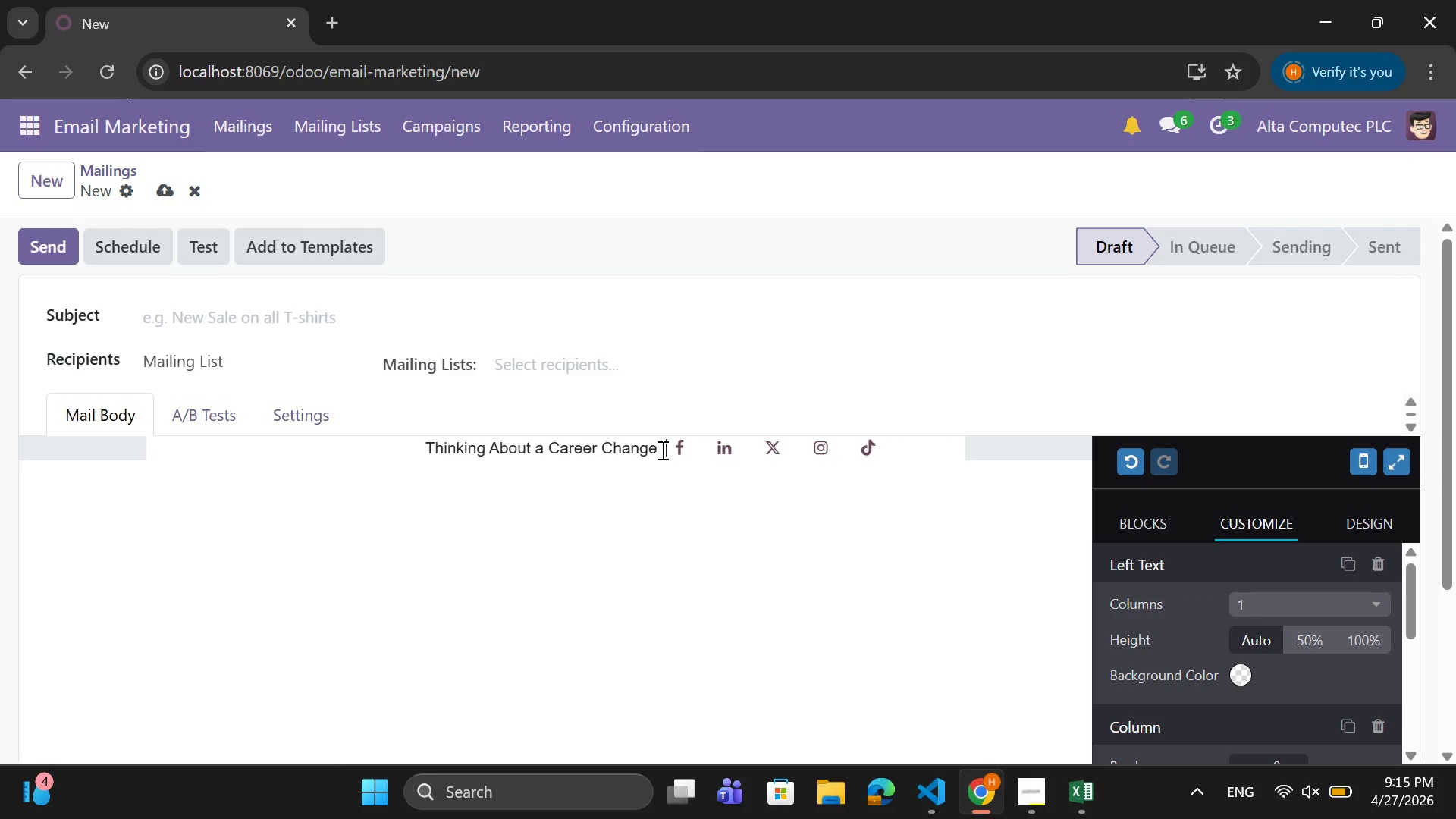 
key(Space)
 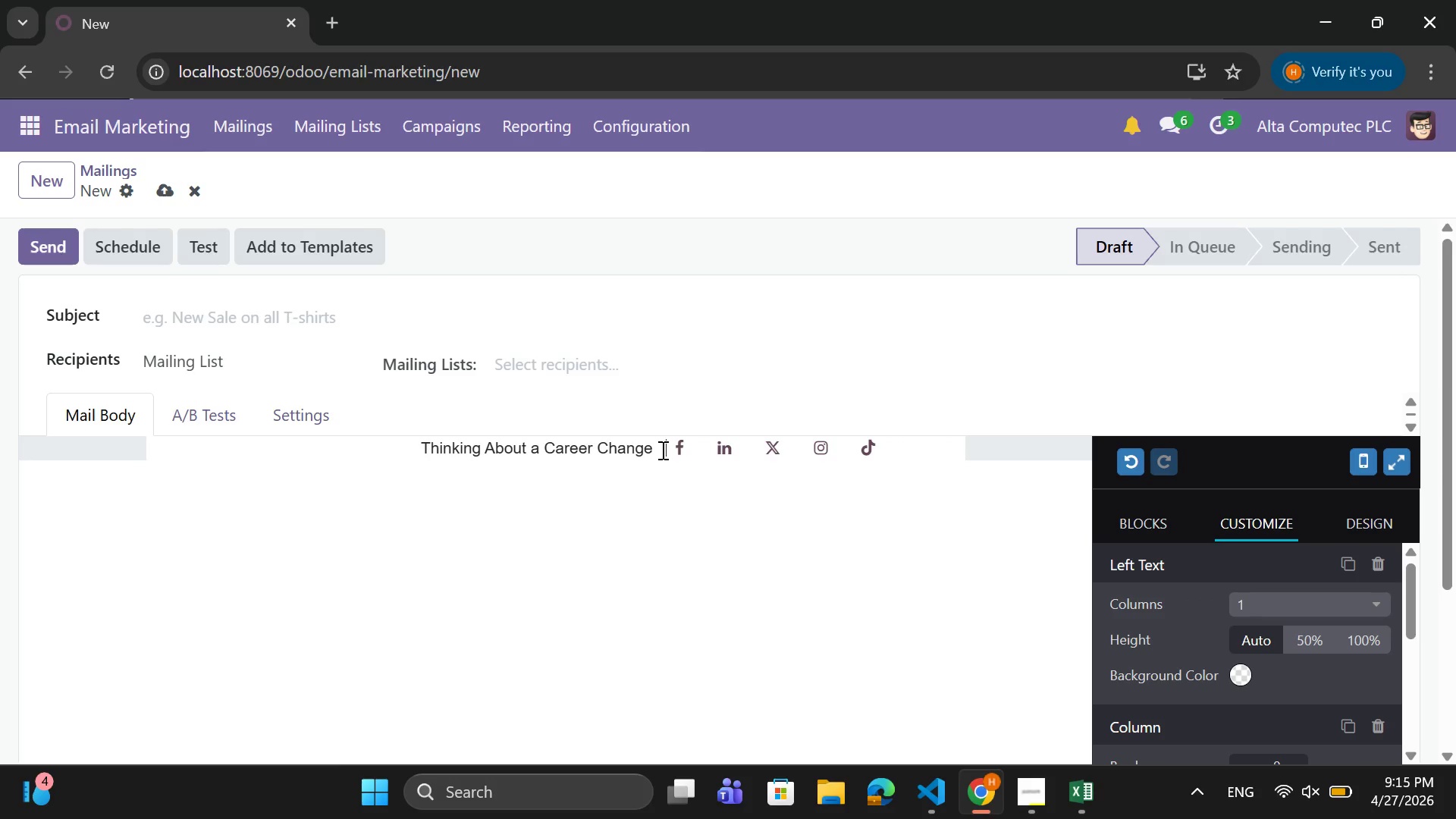 
key(Space)
 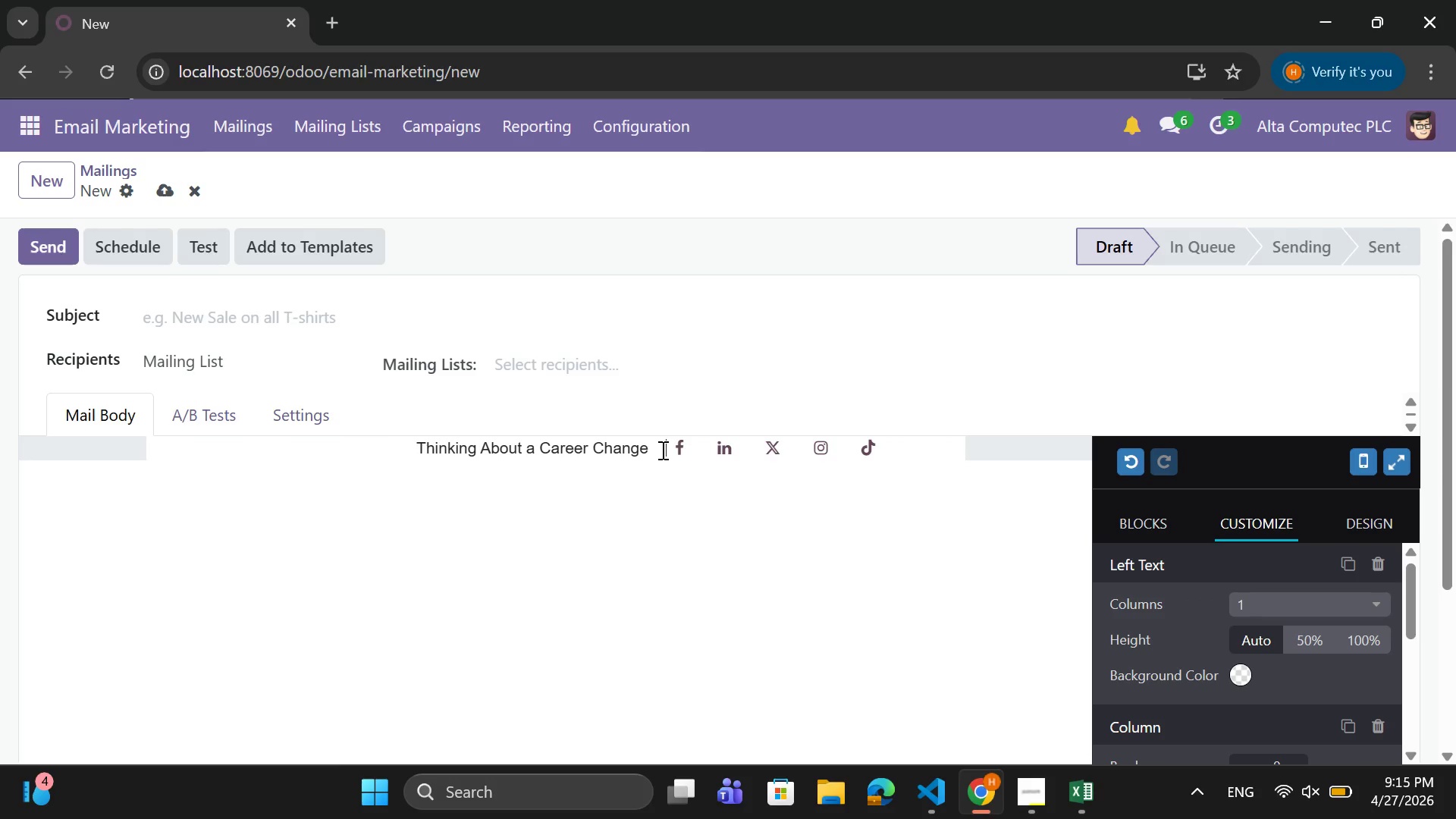 
key(Space)
 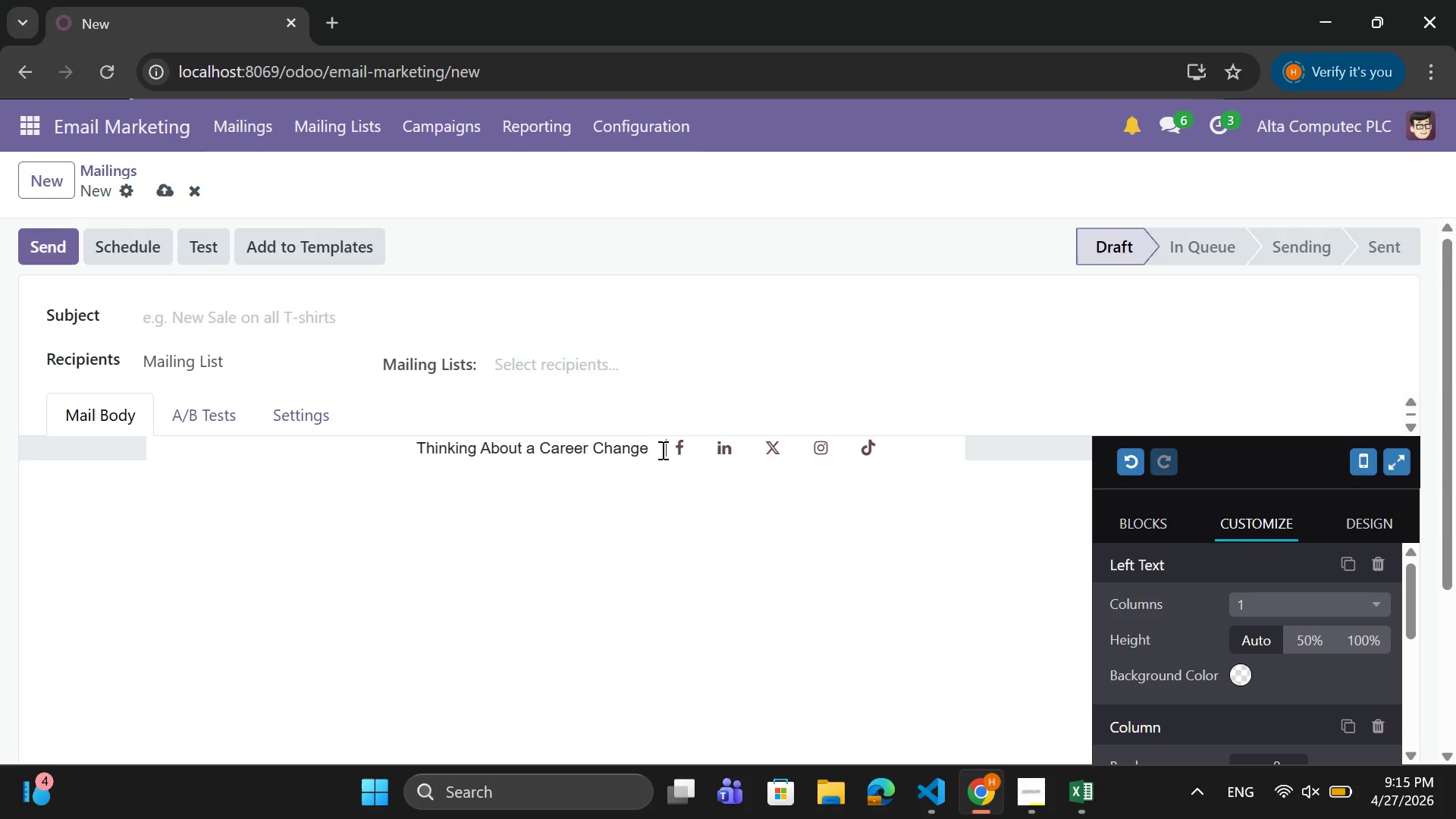 
key(Space)
 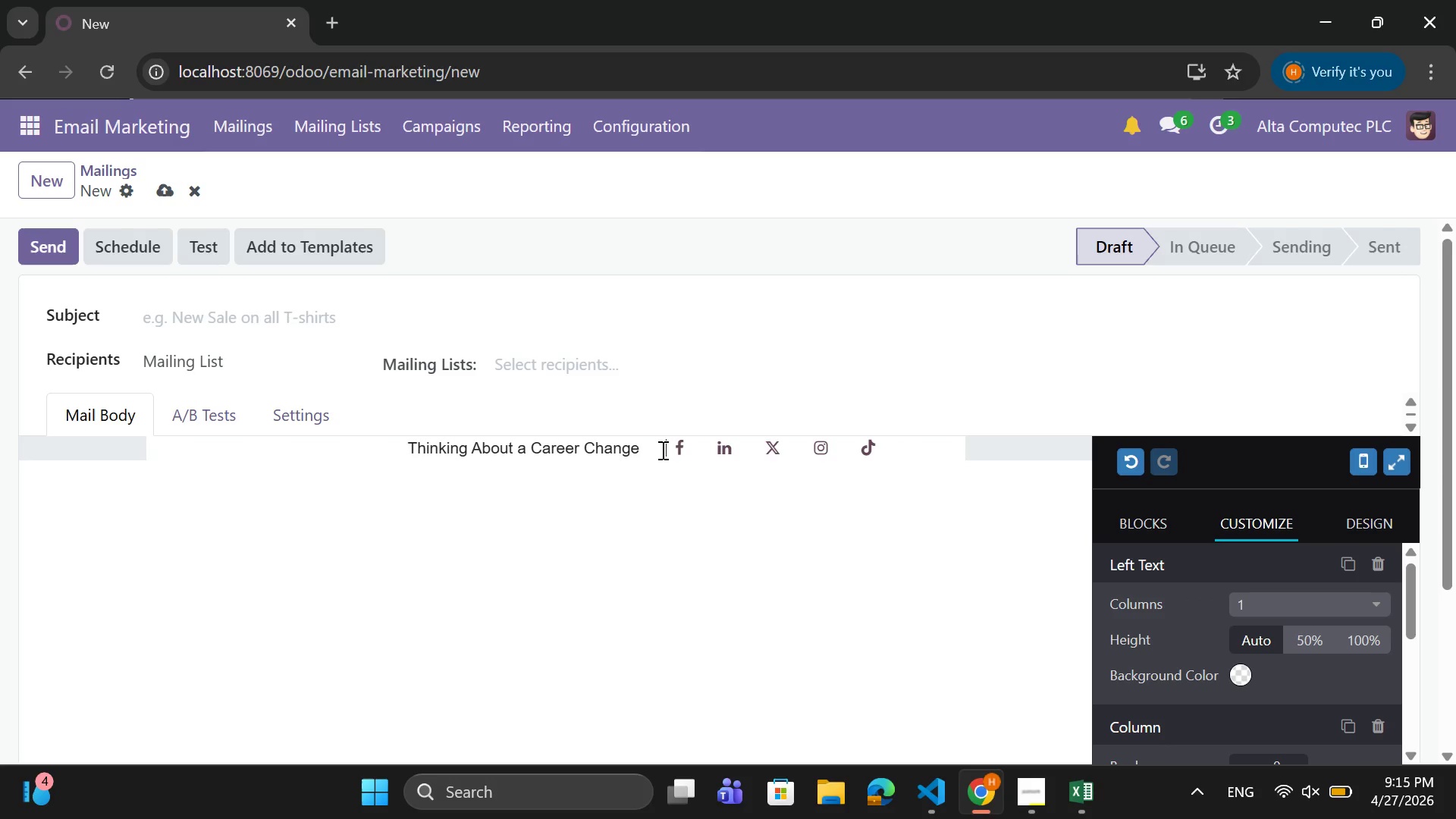 
key(Space)
 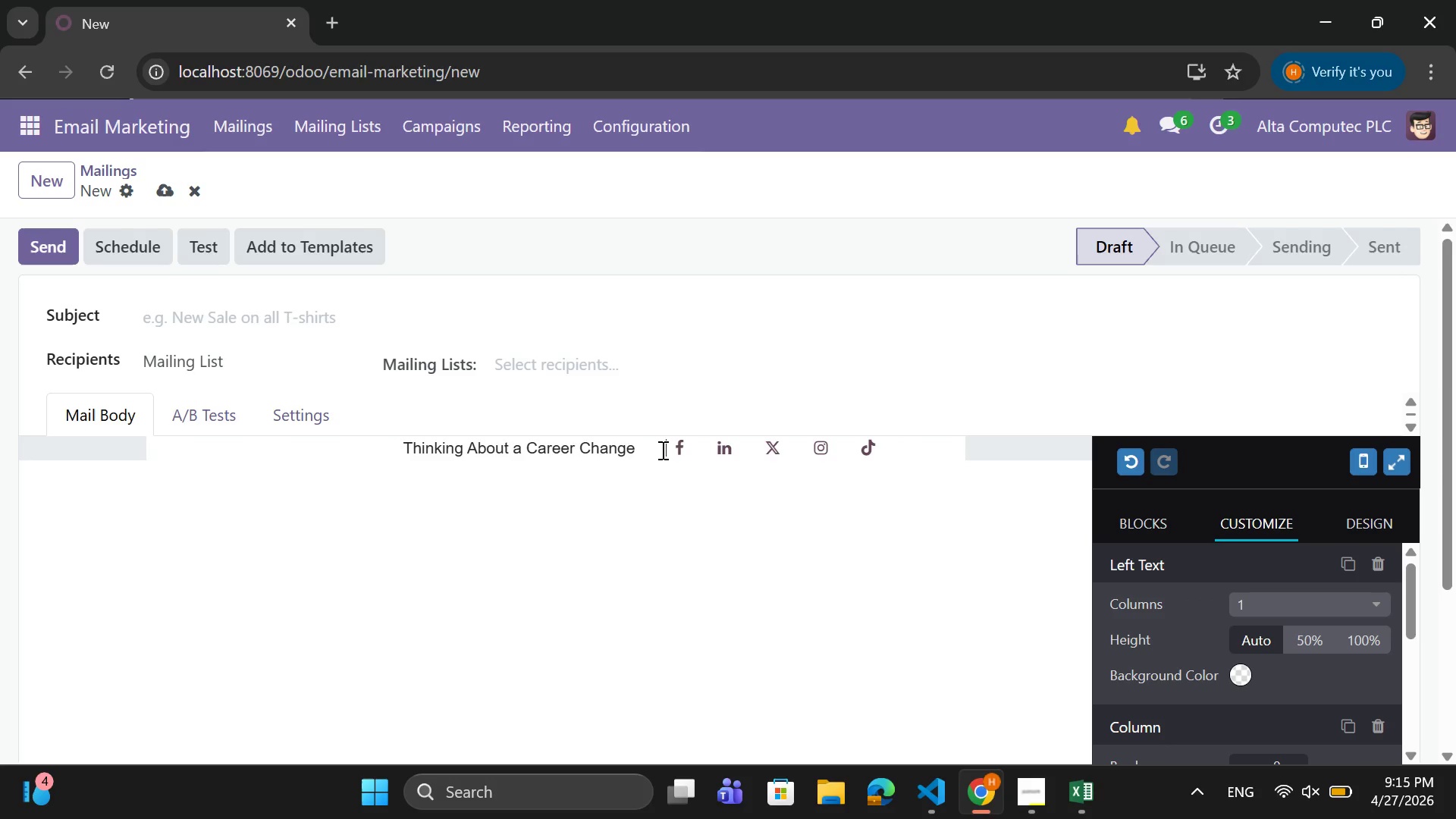 
key(Space)
 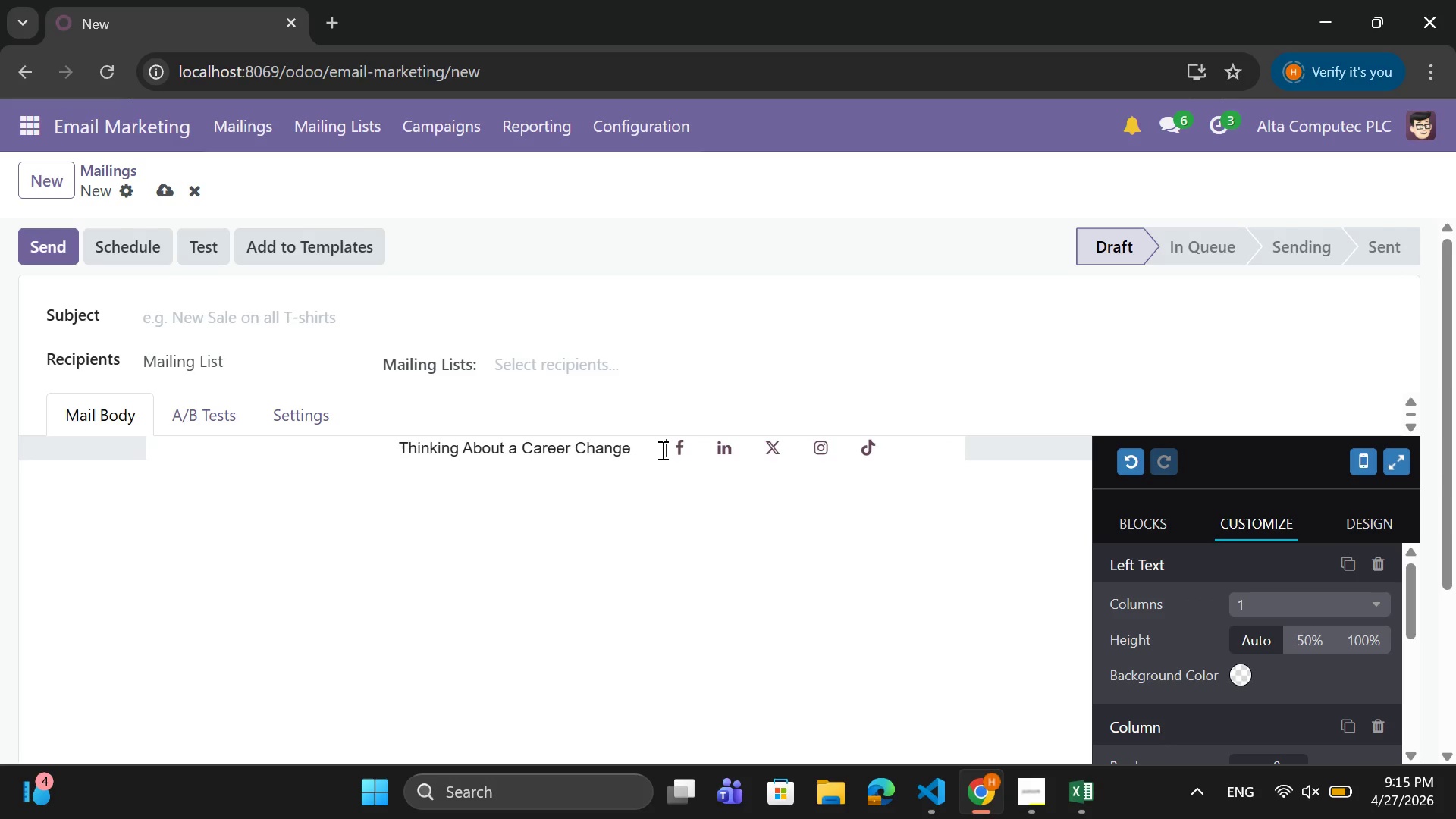 
hold_key(key=Space, duration=0.94)
 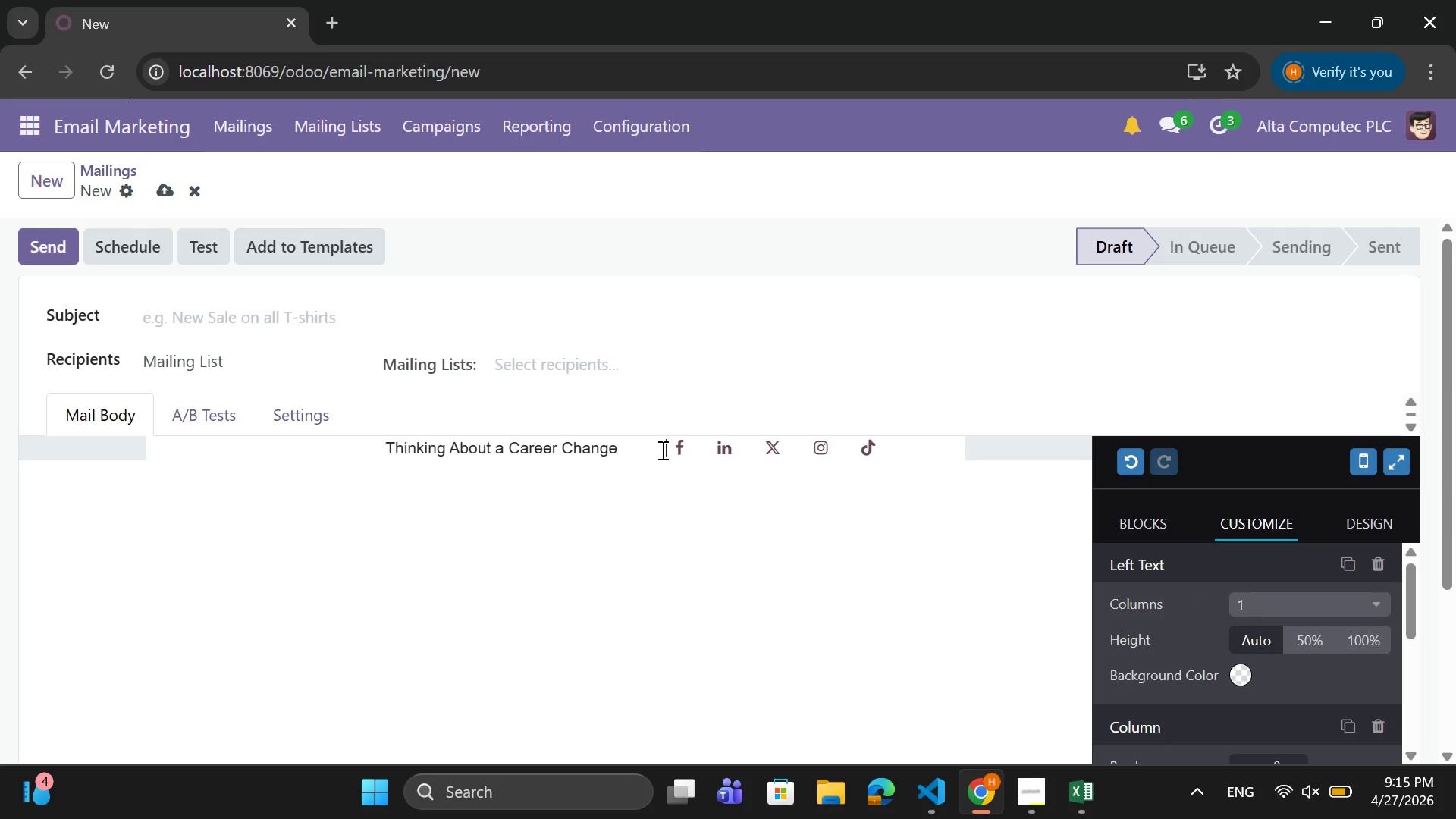 
key(Space)
 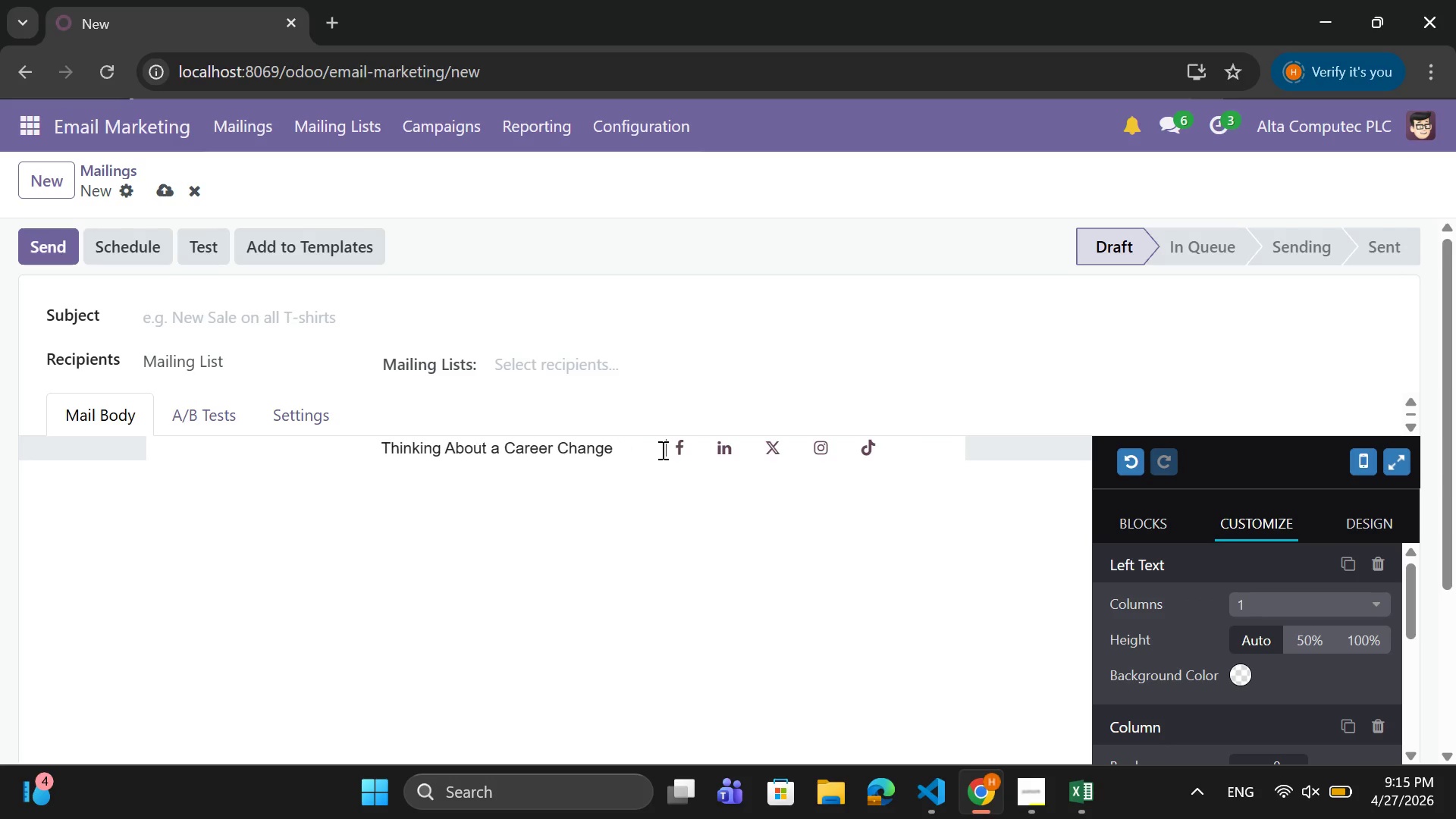 
key(Space)
 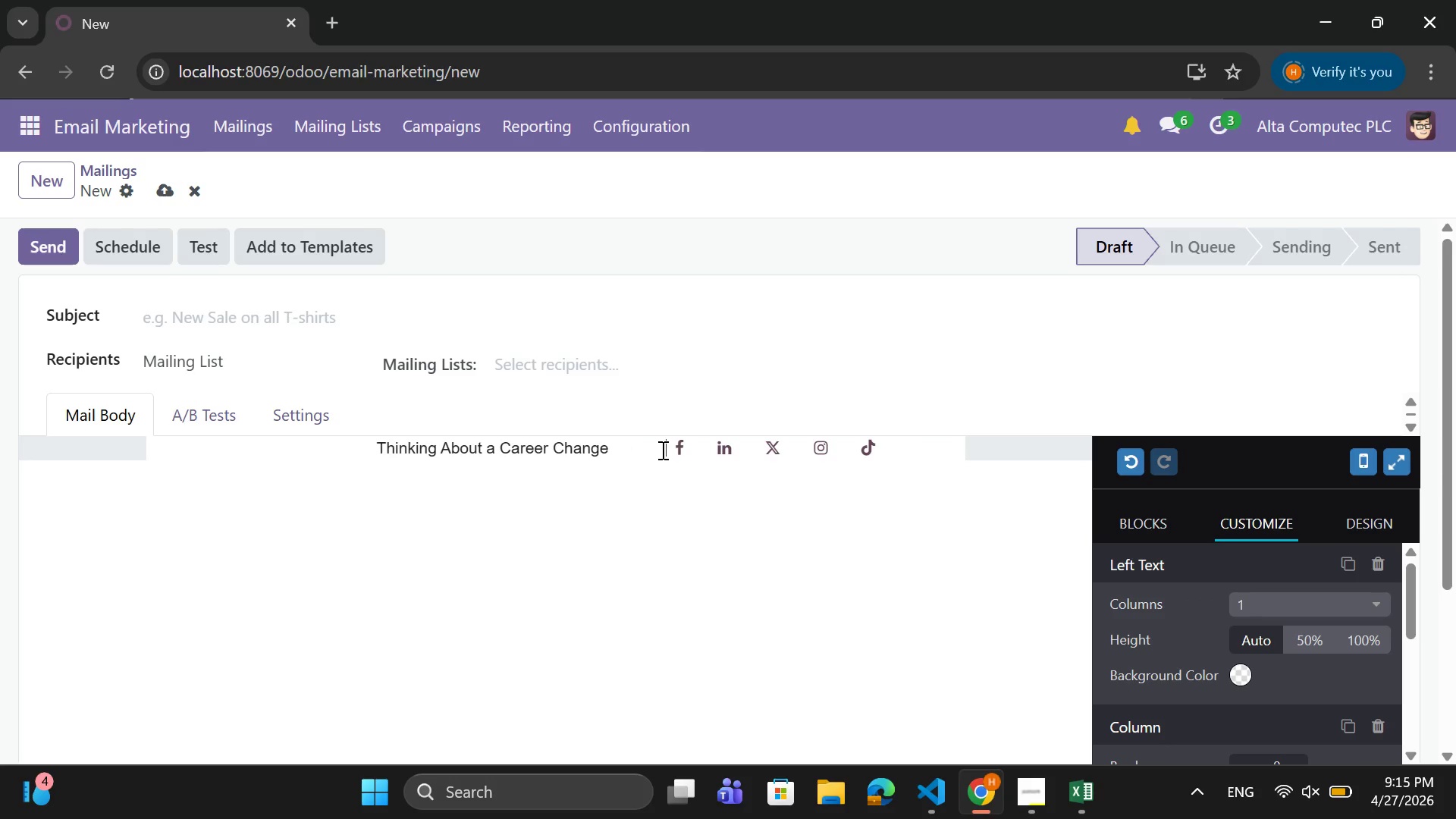 
key(Space)
 